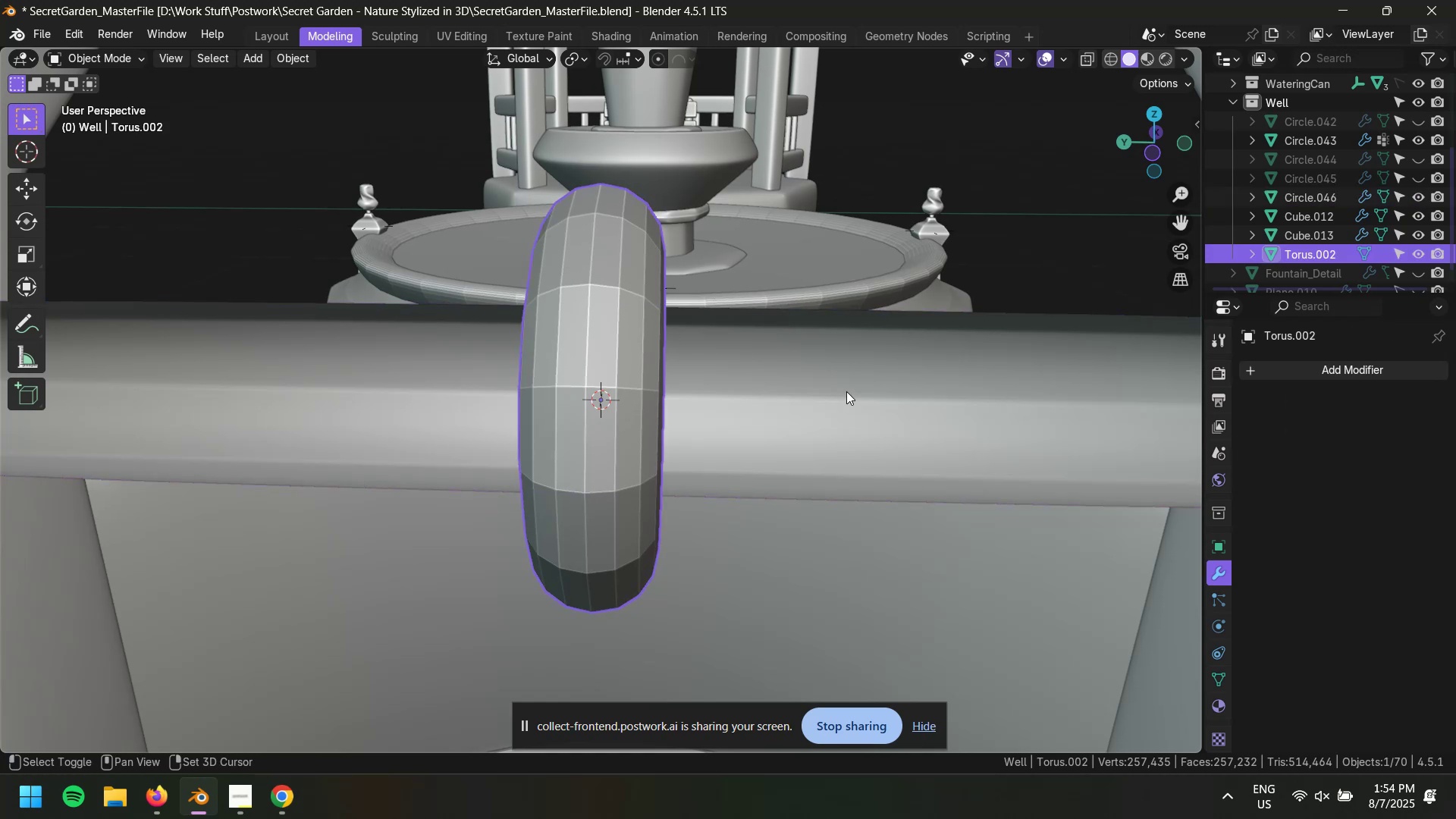 
triple_click([846, 391])
 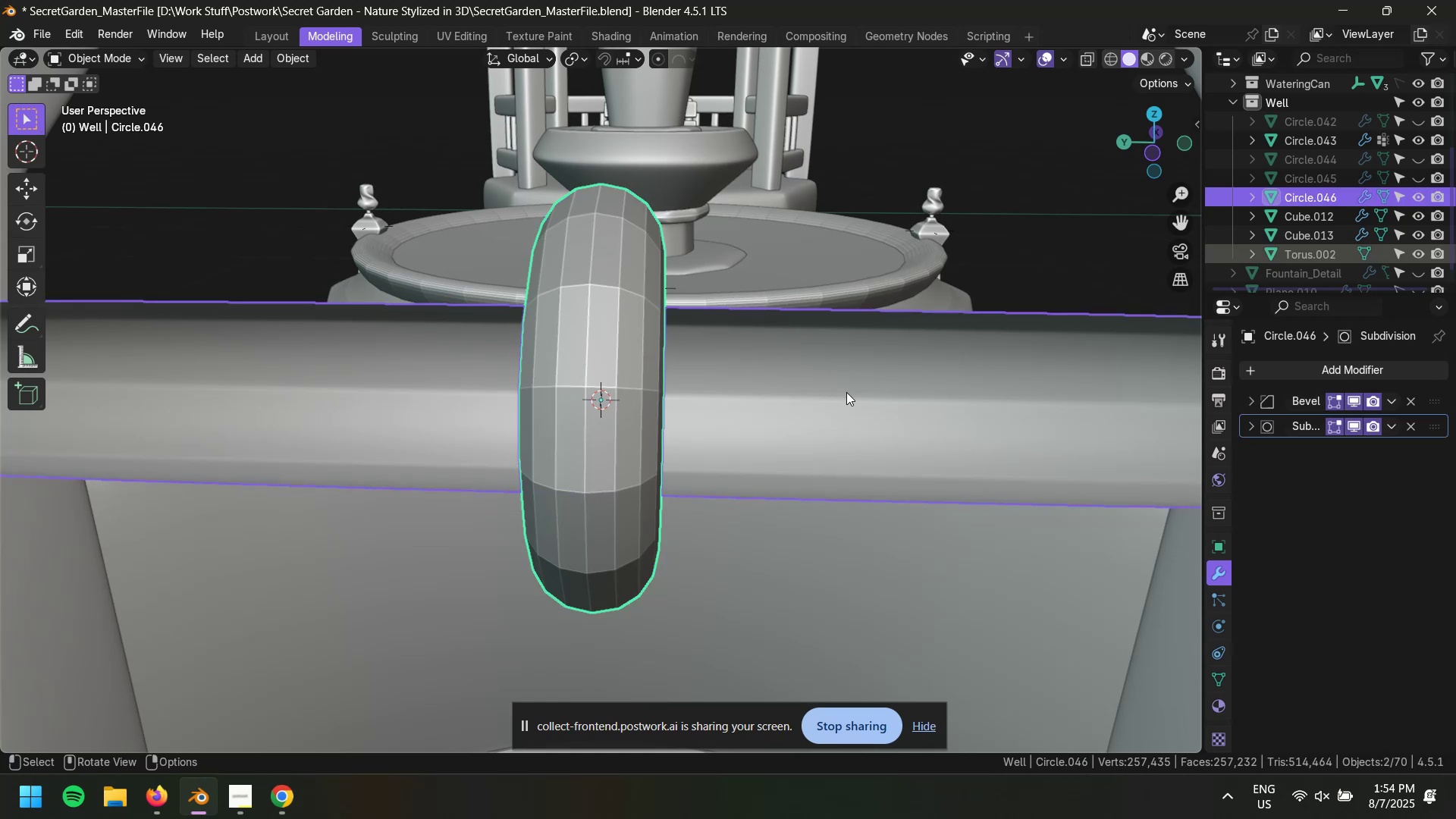 
key(Control+L)
 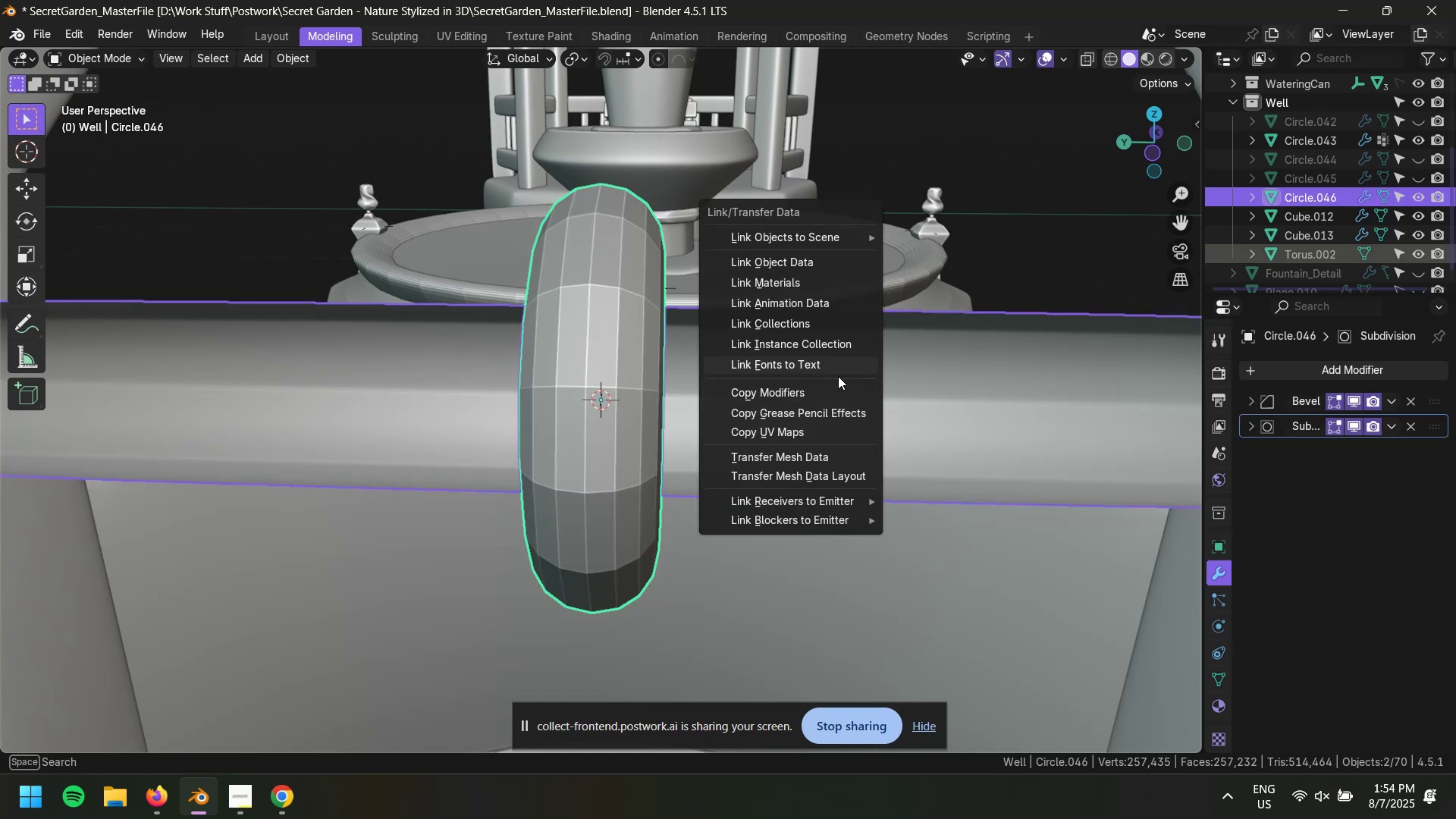 
left_click([823, 396])
 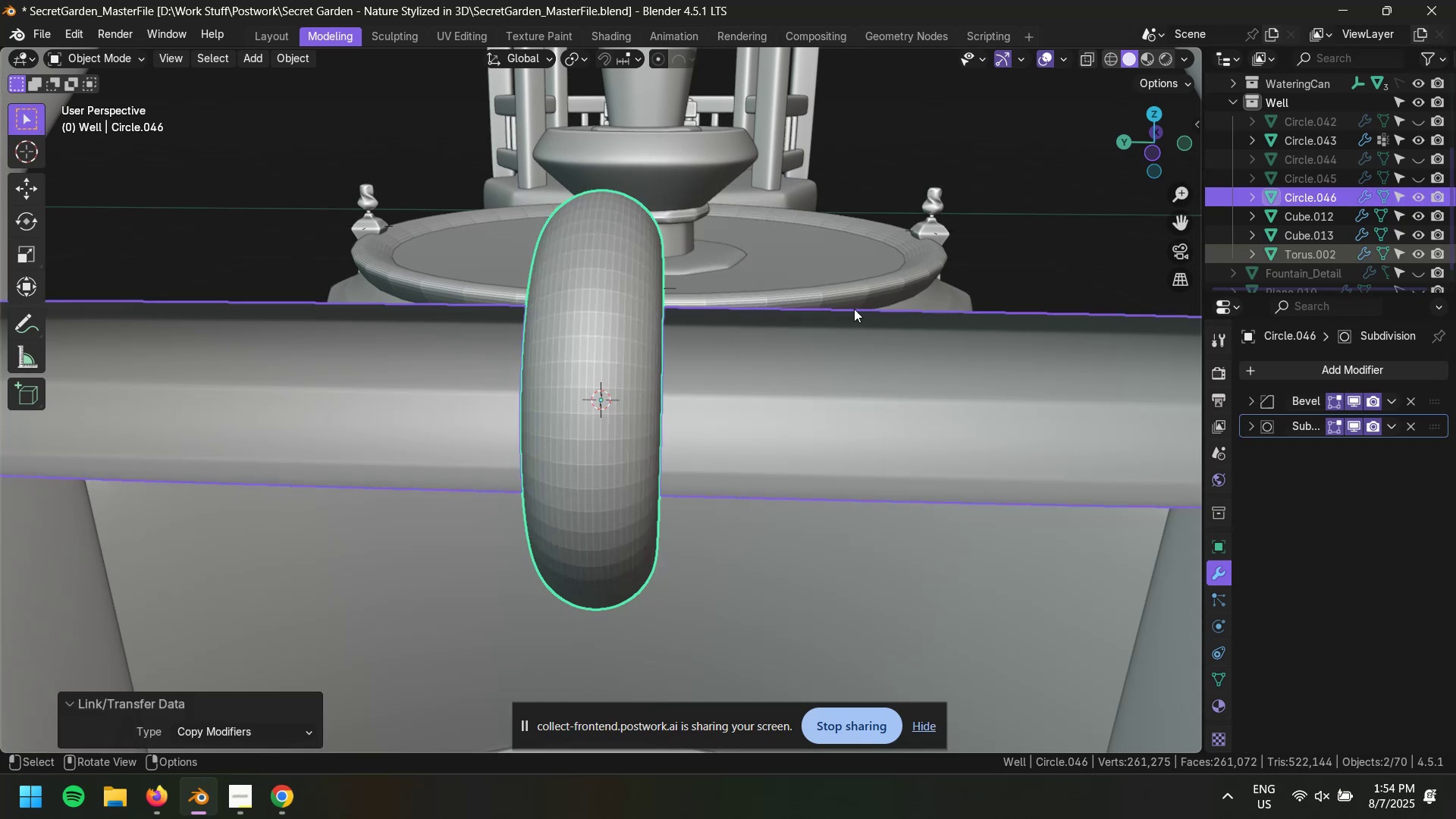 
left_click([301, 61])
 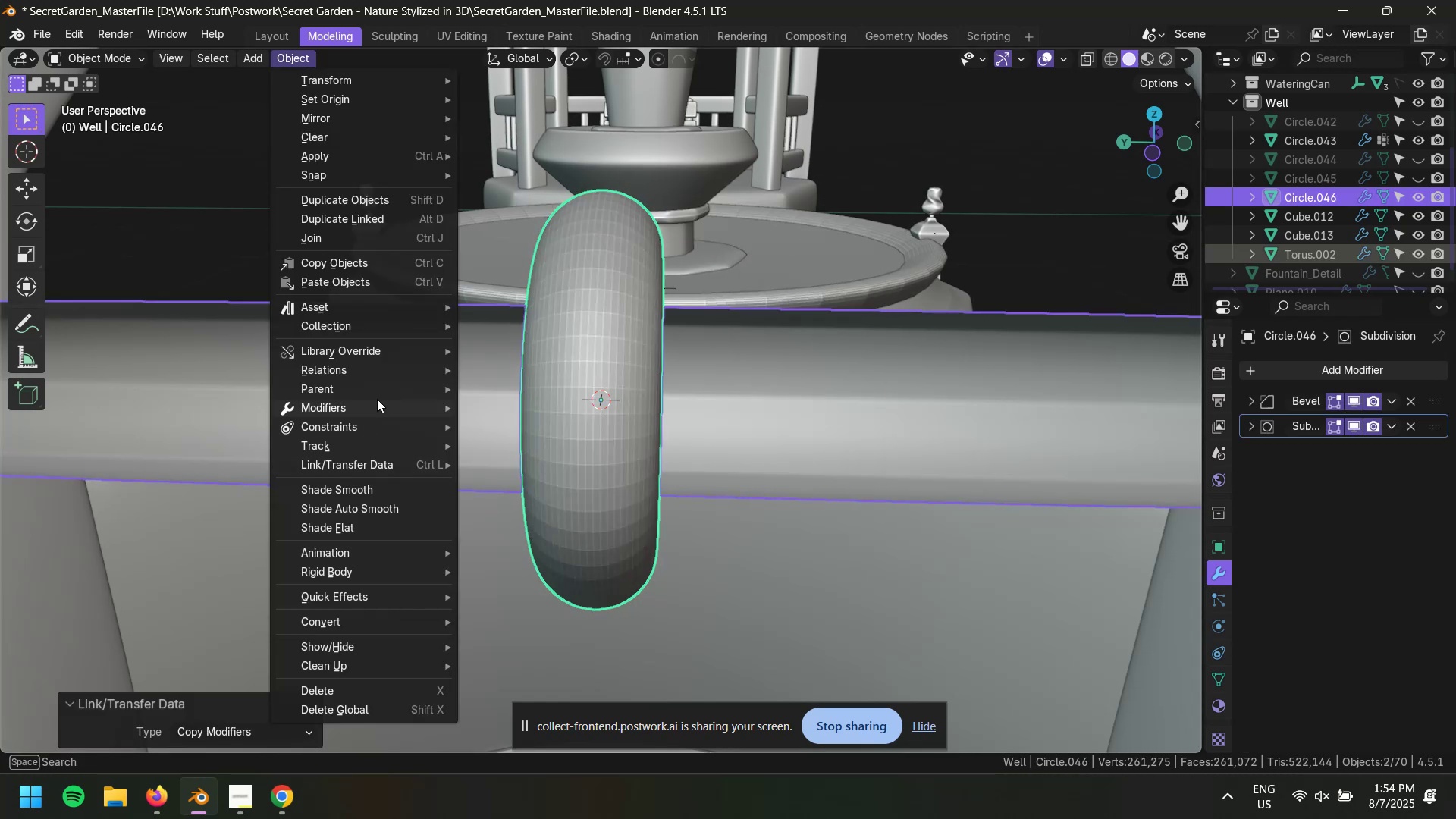 
mouse_move([366, 374])
 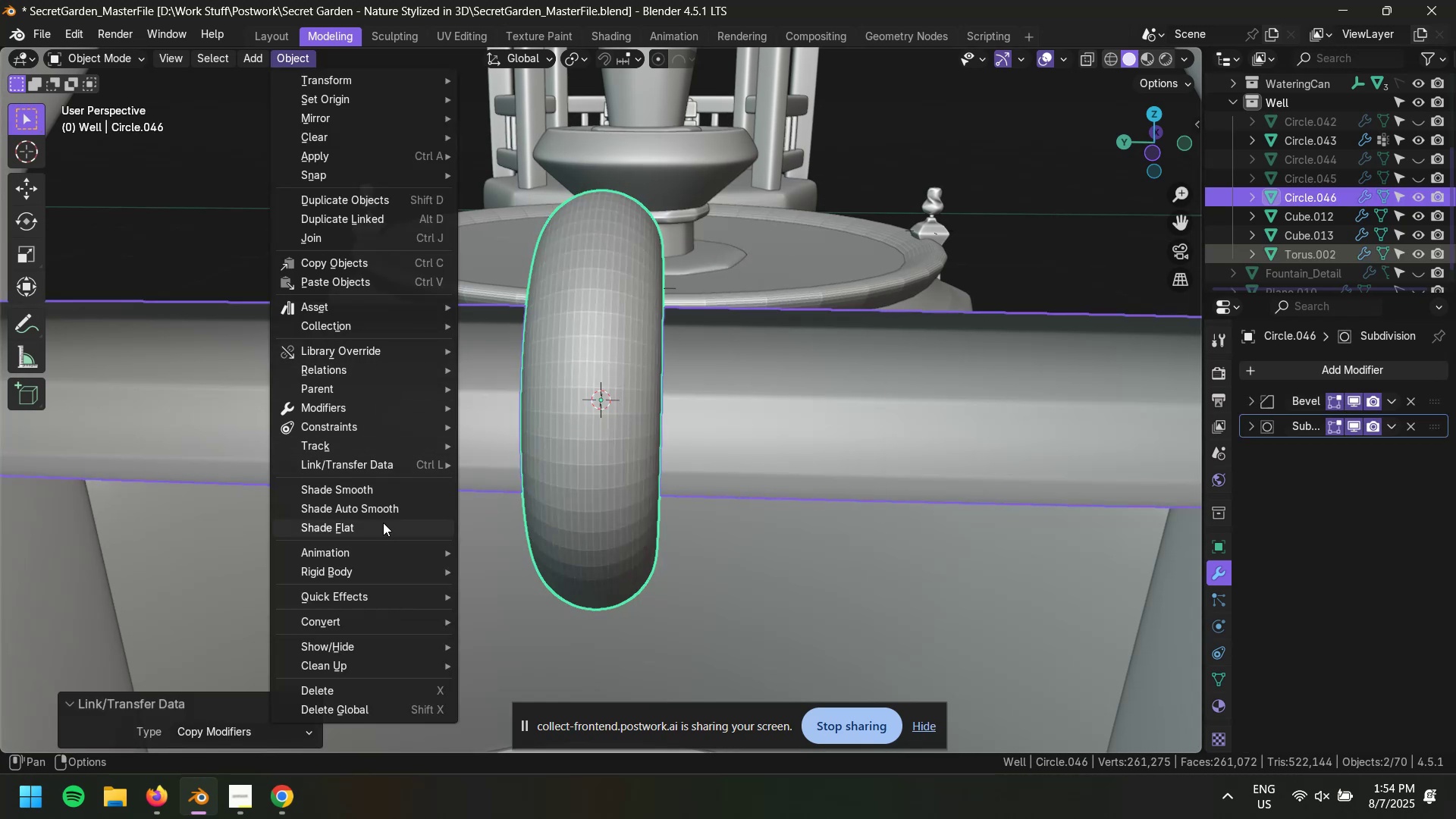 
left_click([381, 485])
 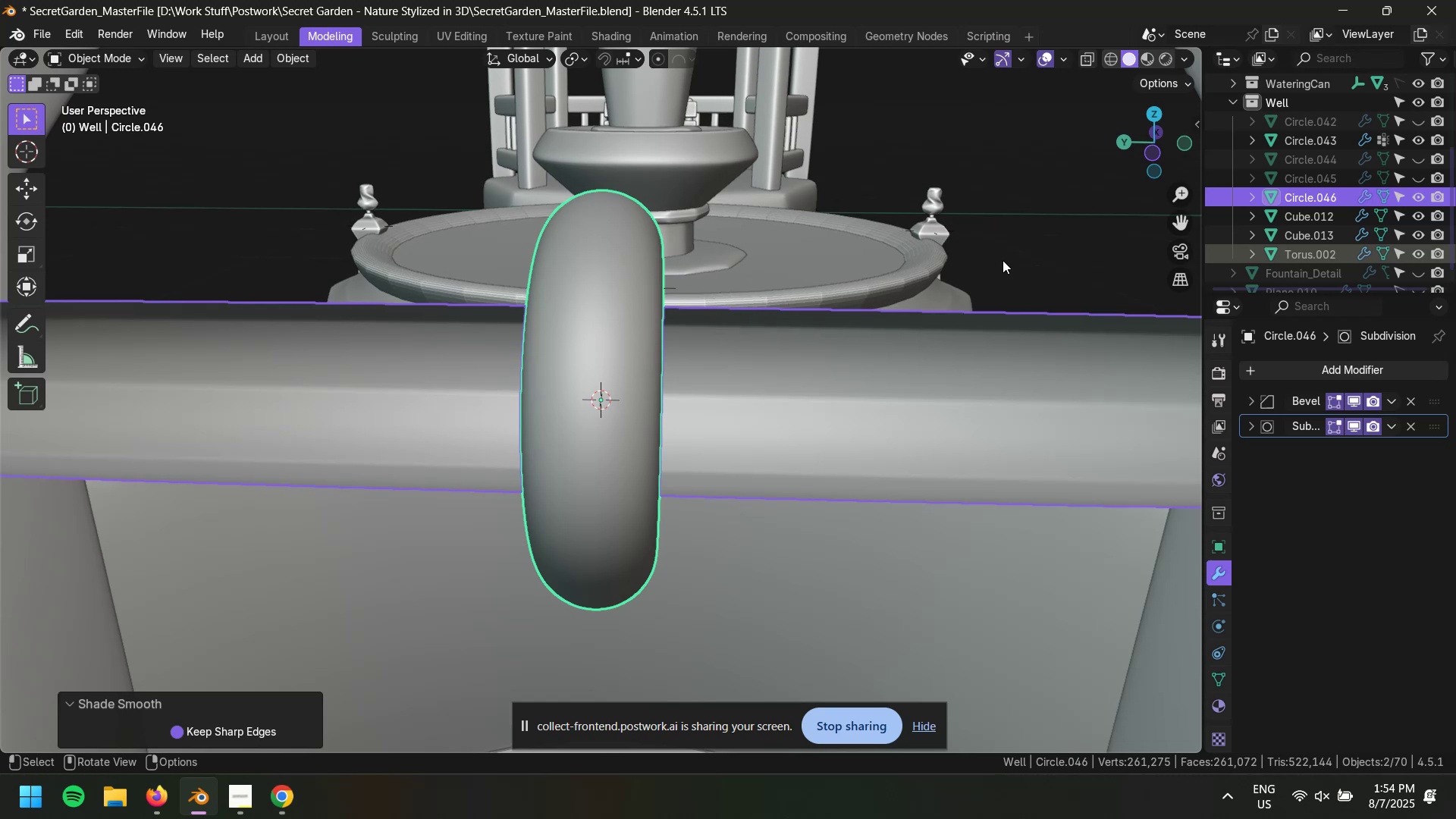 
left_click([1003, 216])
 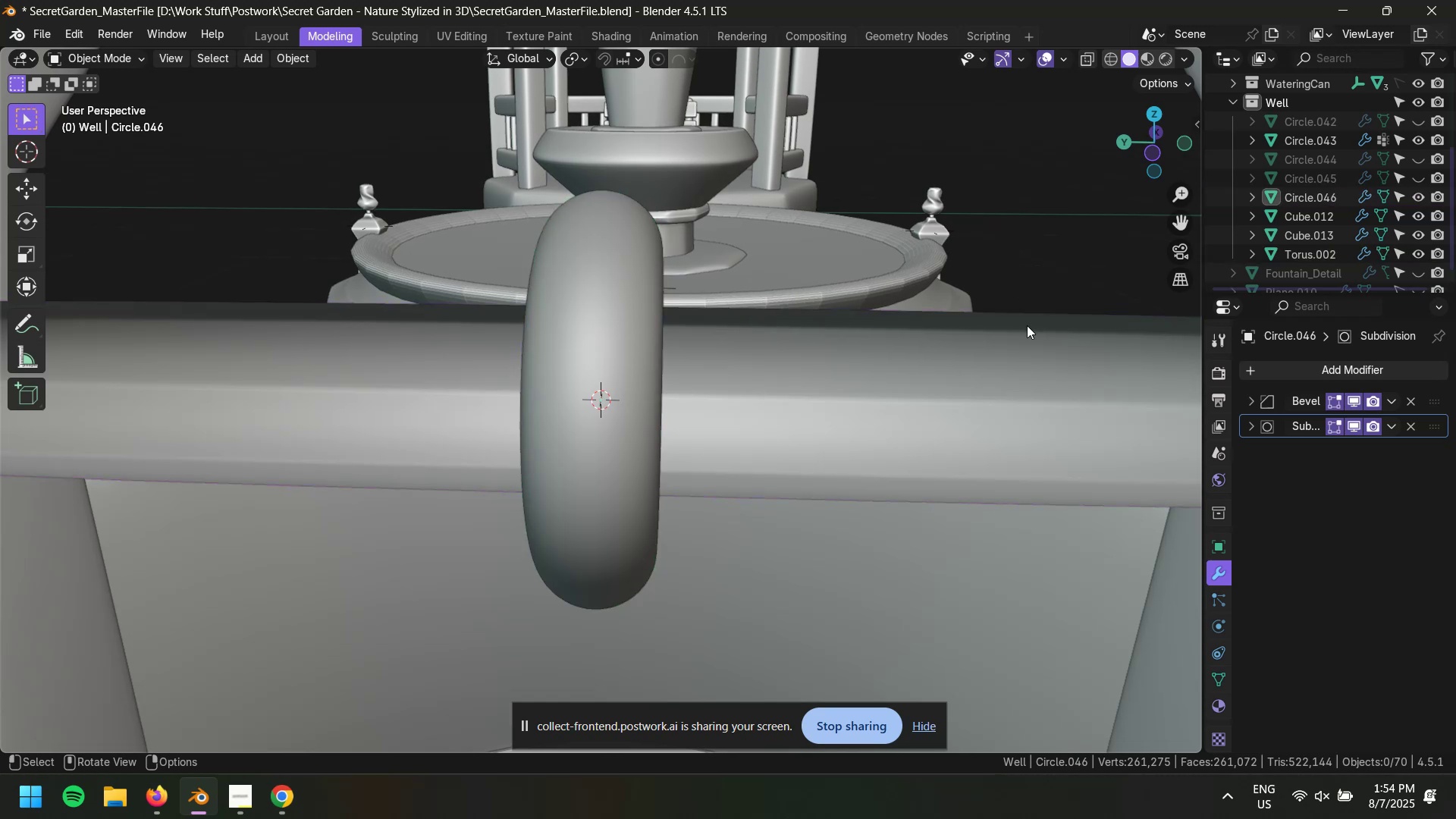 
scroll: coordinate [981, 333], scroll_direction: down, amount: 9.0
 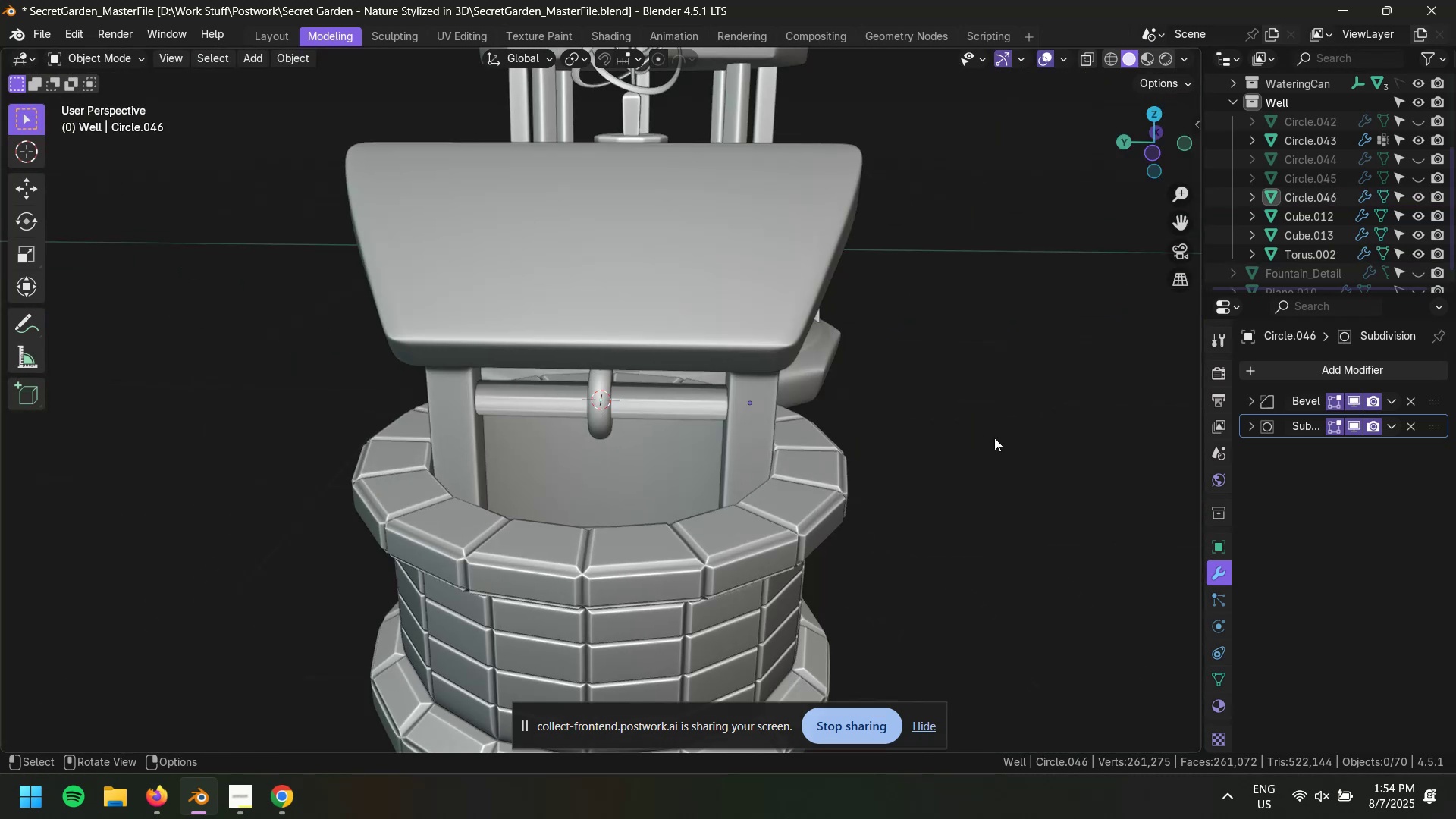 
left_click([1003, 437])
 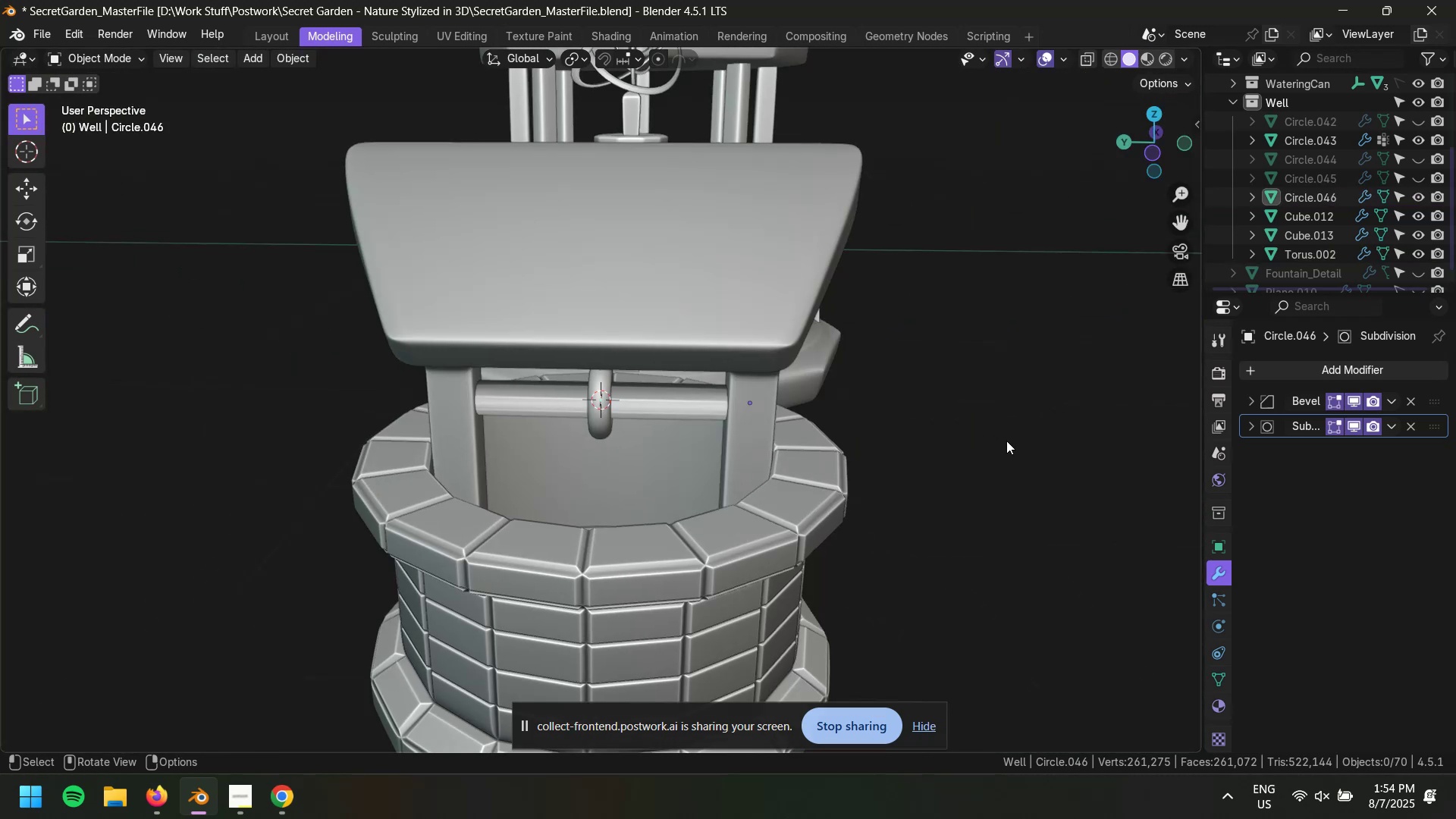 
scroll: coordinate [749, 473], scroll_direction: up, amount: 1.0
 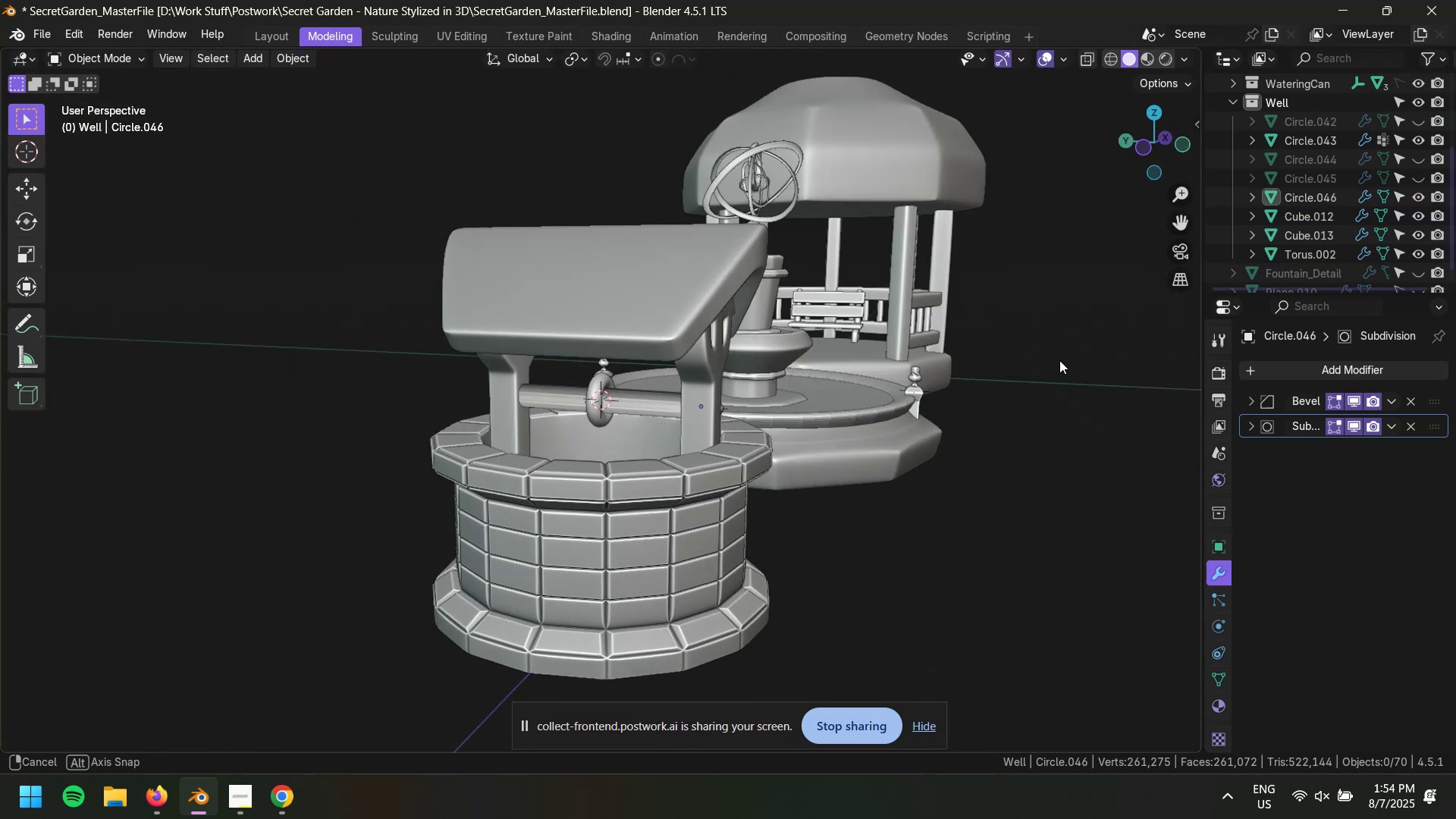 
hold_key(key=ShiftLeft, duration=0.65)
scroll: coordinate [609, 422], scroll_direction: up, amount: 2.0
 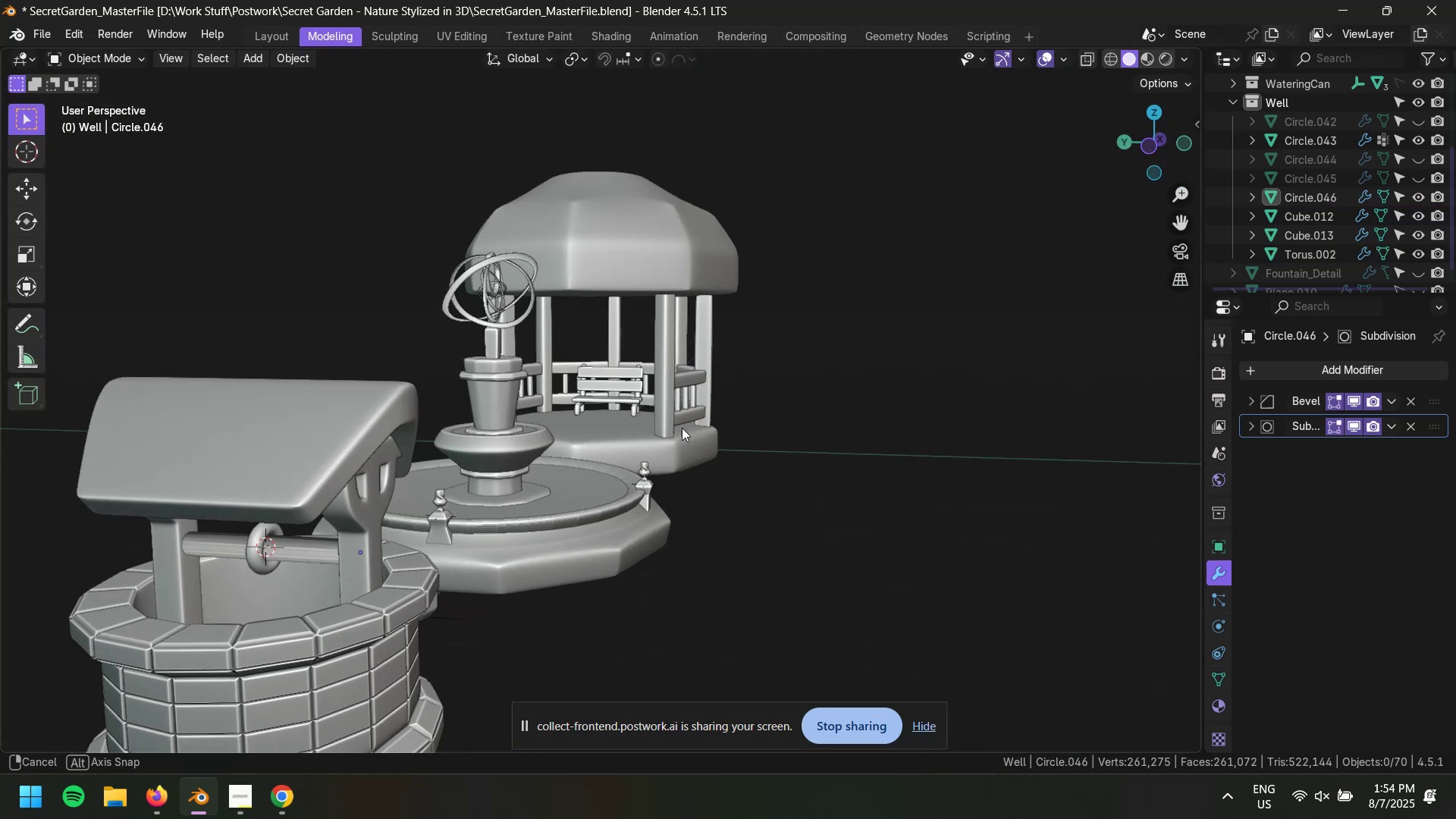 
hold_key(key=ShiftLeft, duration=0.38)
 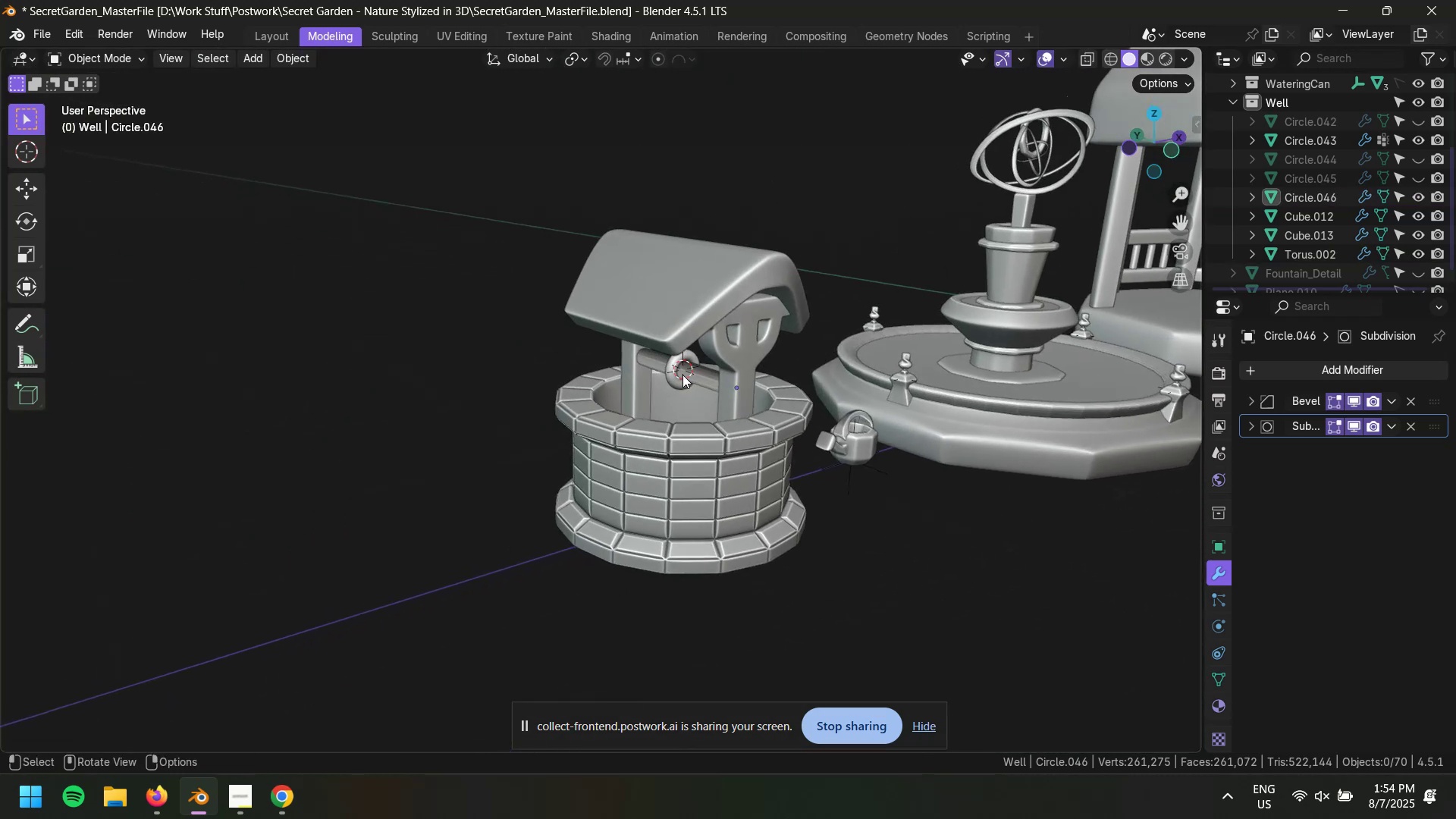 
left_click([679, 374])
 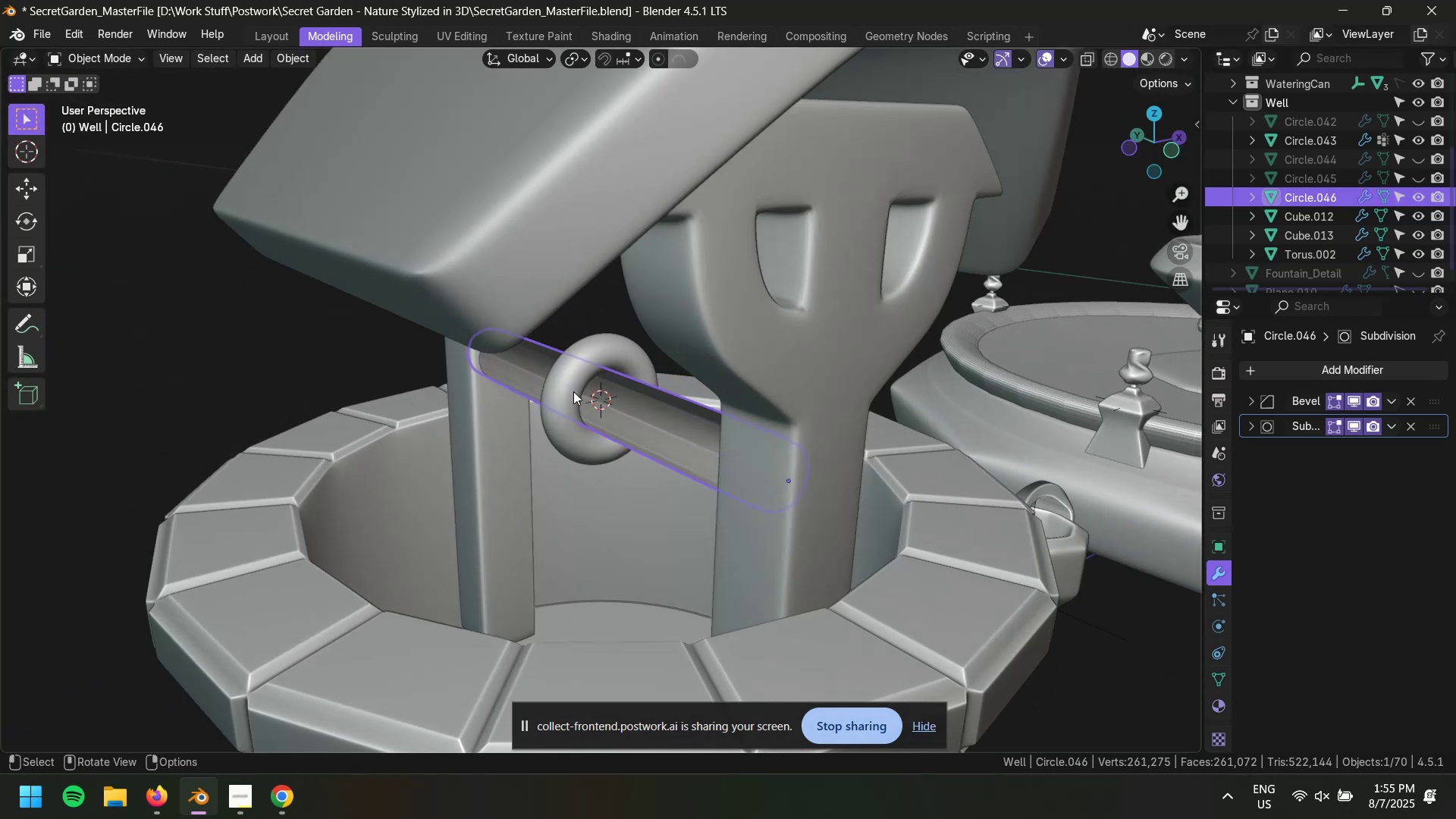 
left_click([570, 393])
 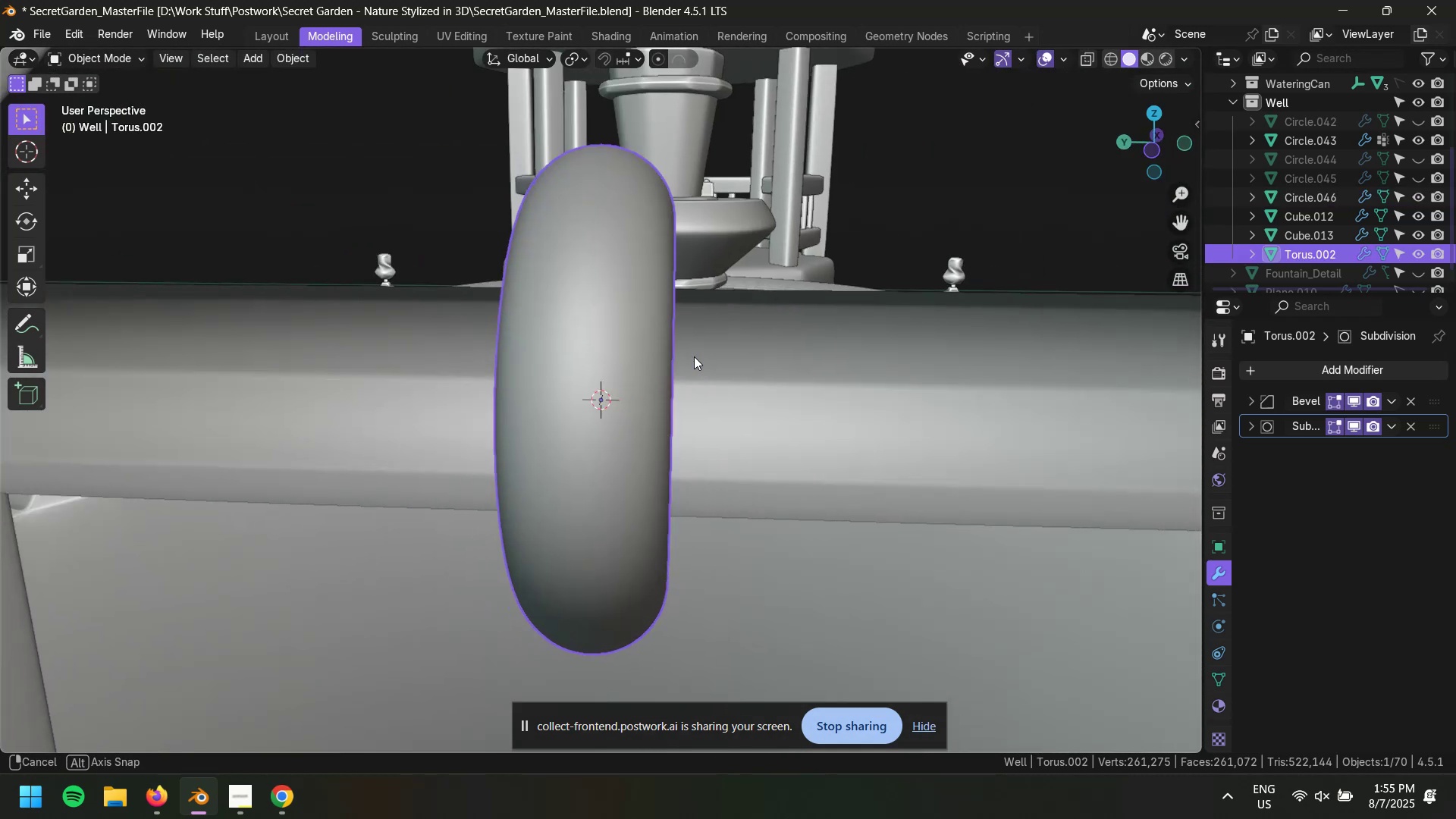 
scroll: coordinate [688, 367], scroll_direction: down, amount: 2.0
 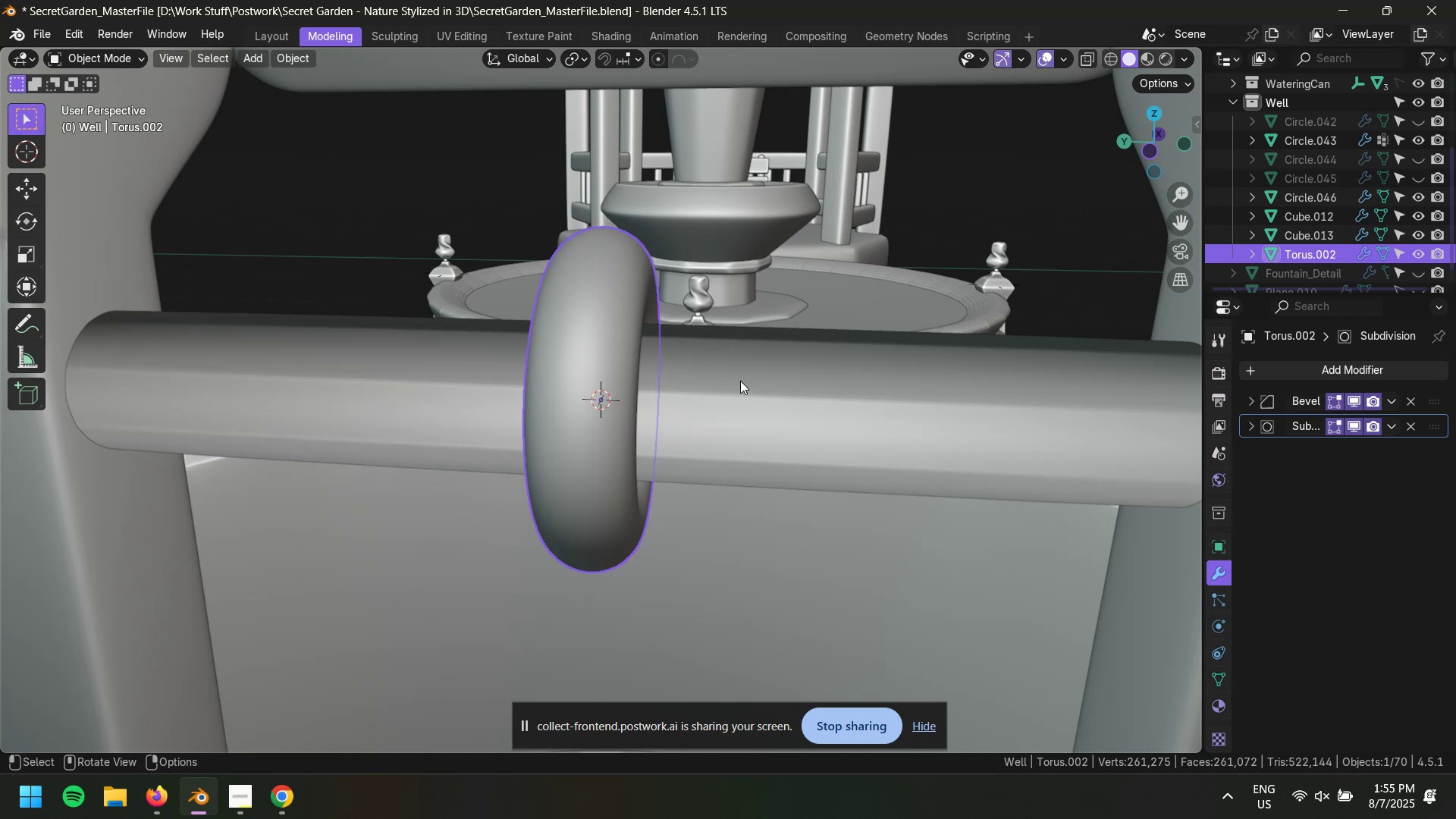 
type(Dxy)
 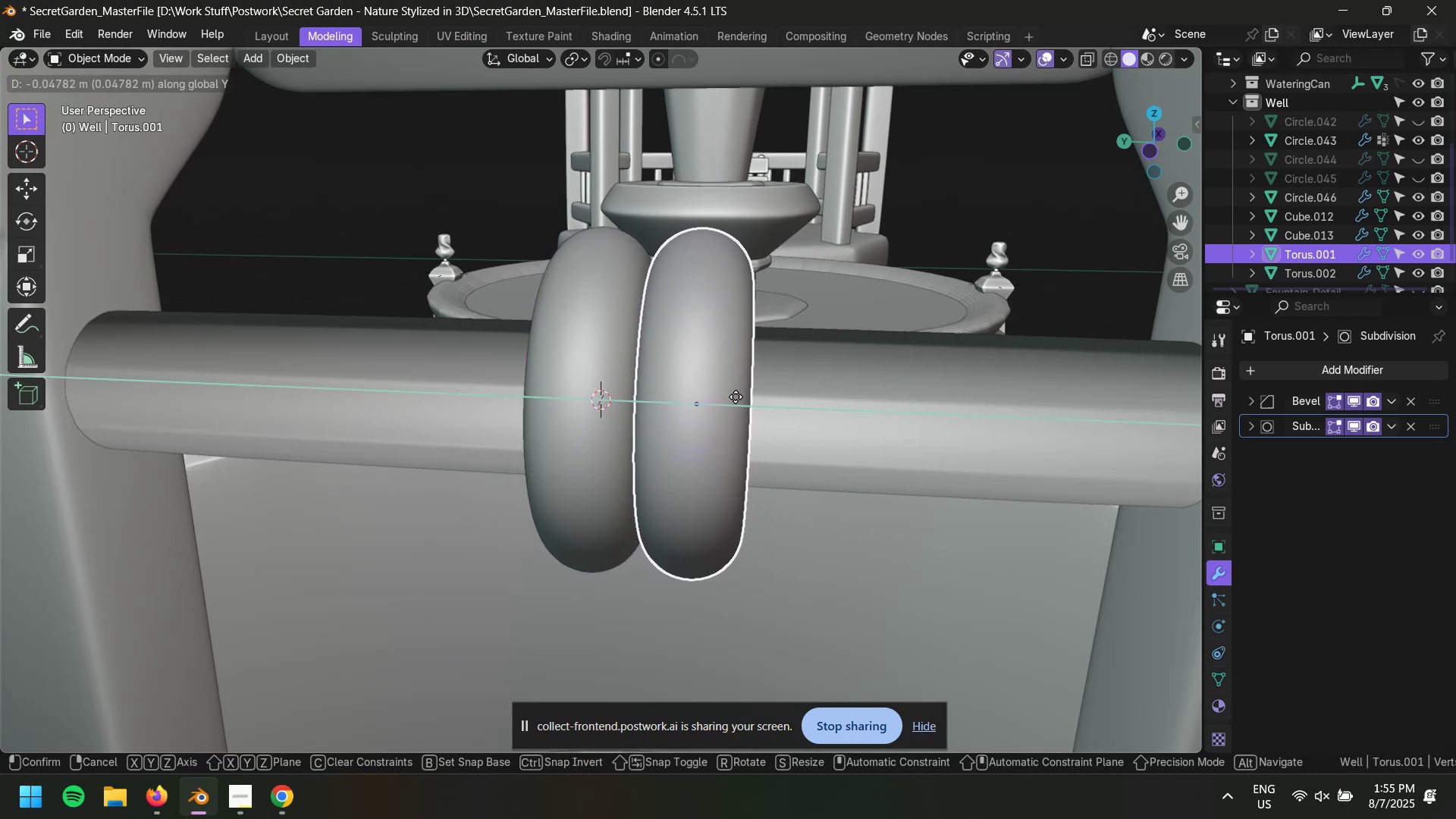 
left_click([735, 396])
 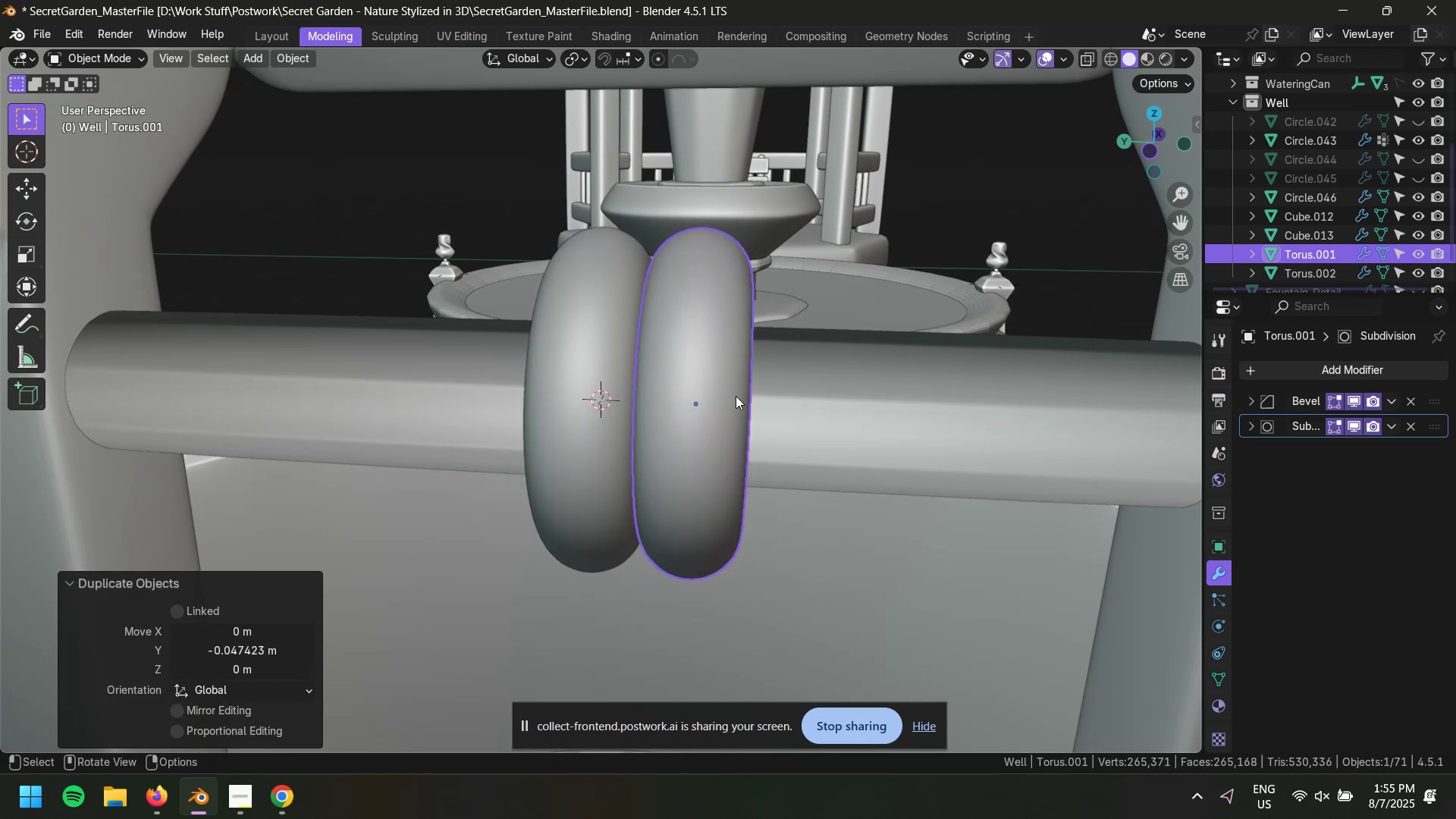 
type(D)
key(Escape)
type(gxy)
 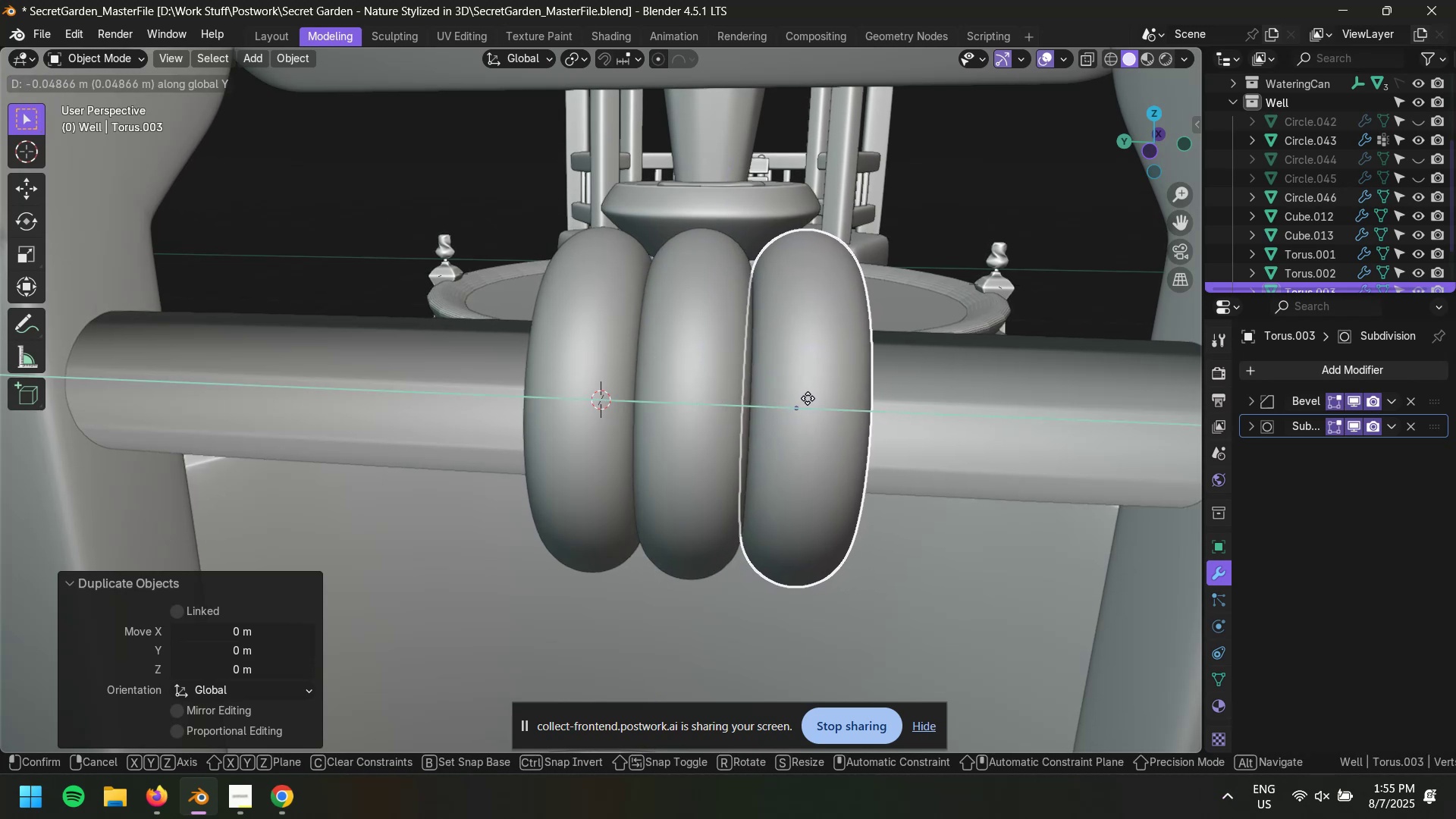 
left_click([805, 398])
 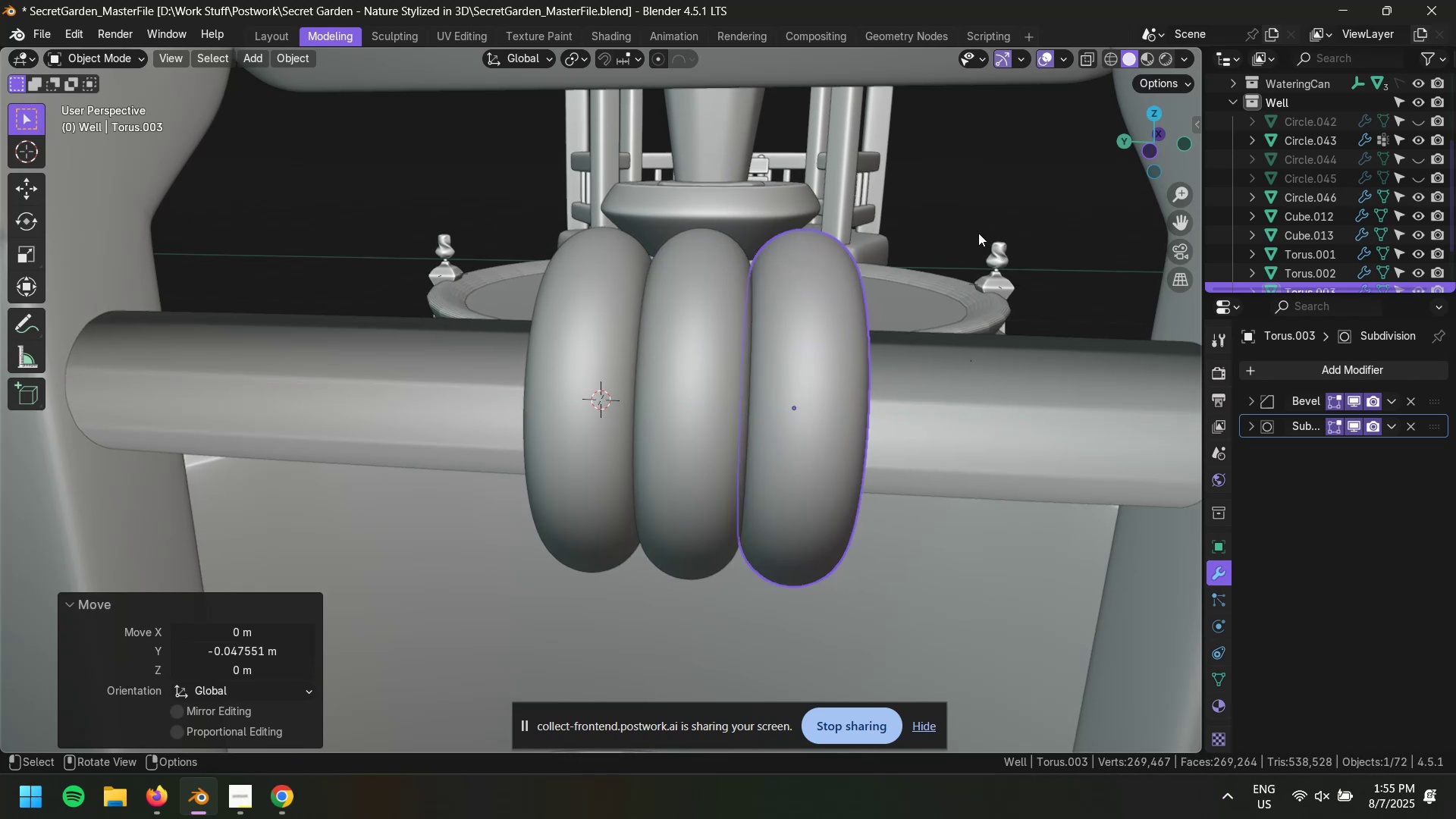 
left_click([1020, 213])
 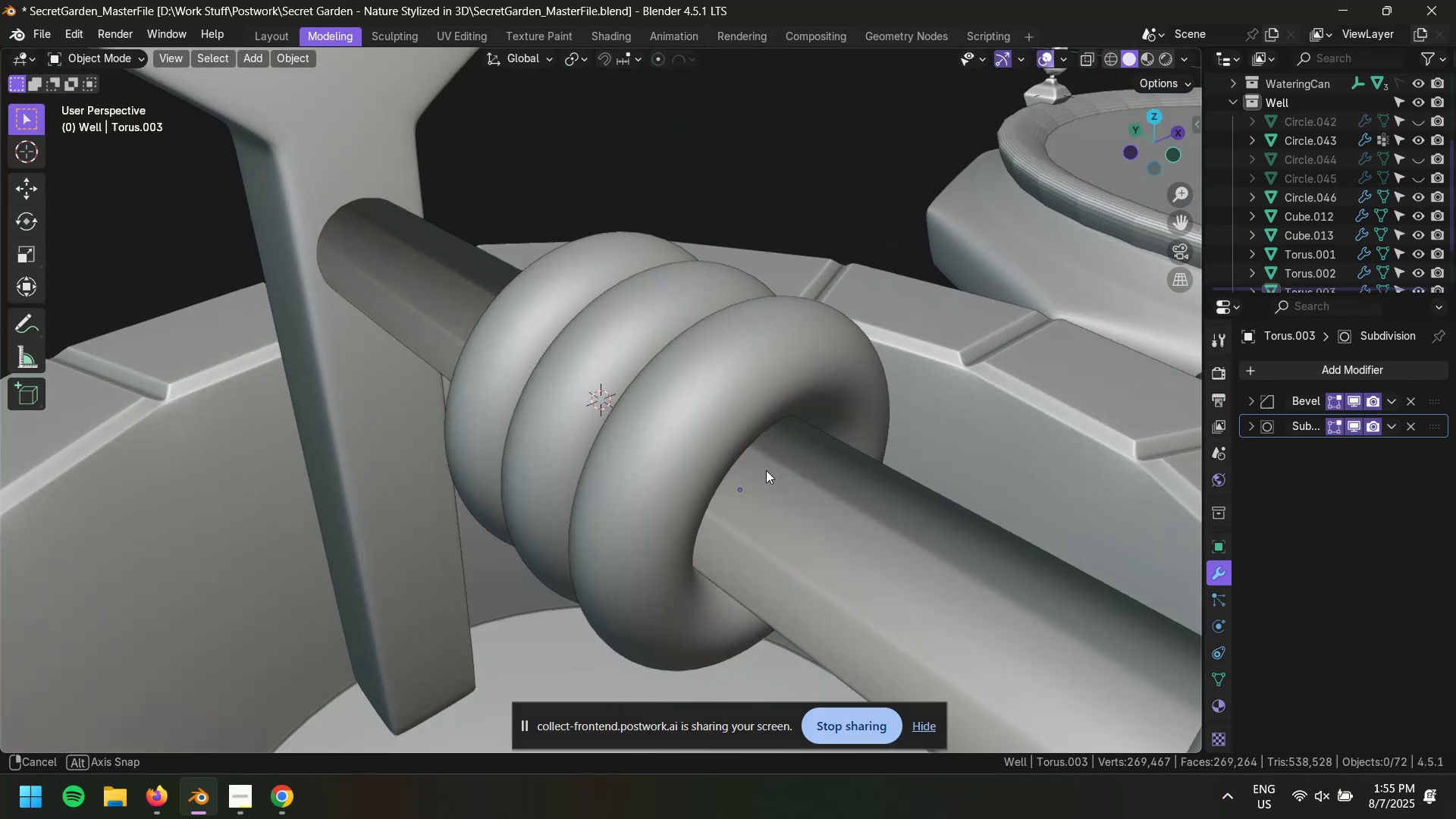 
scroll: coordinate [833, 440], scroll_direction: none, amount: 0.0
 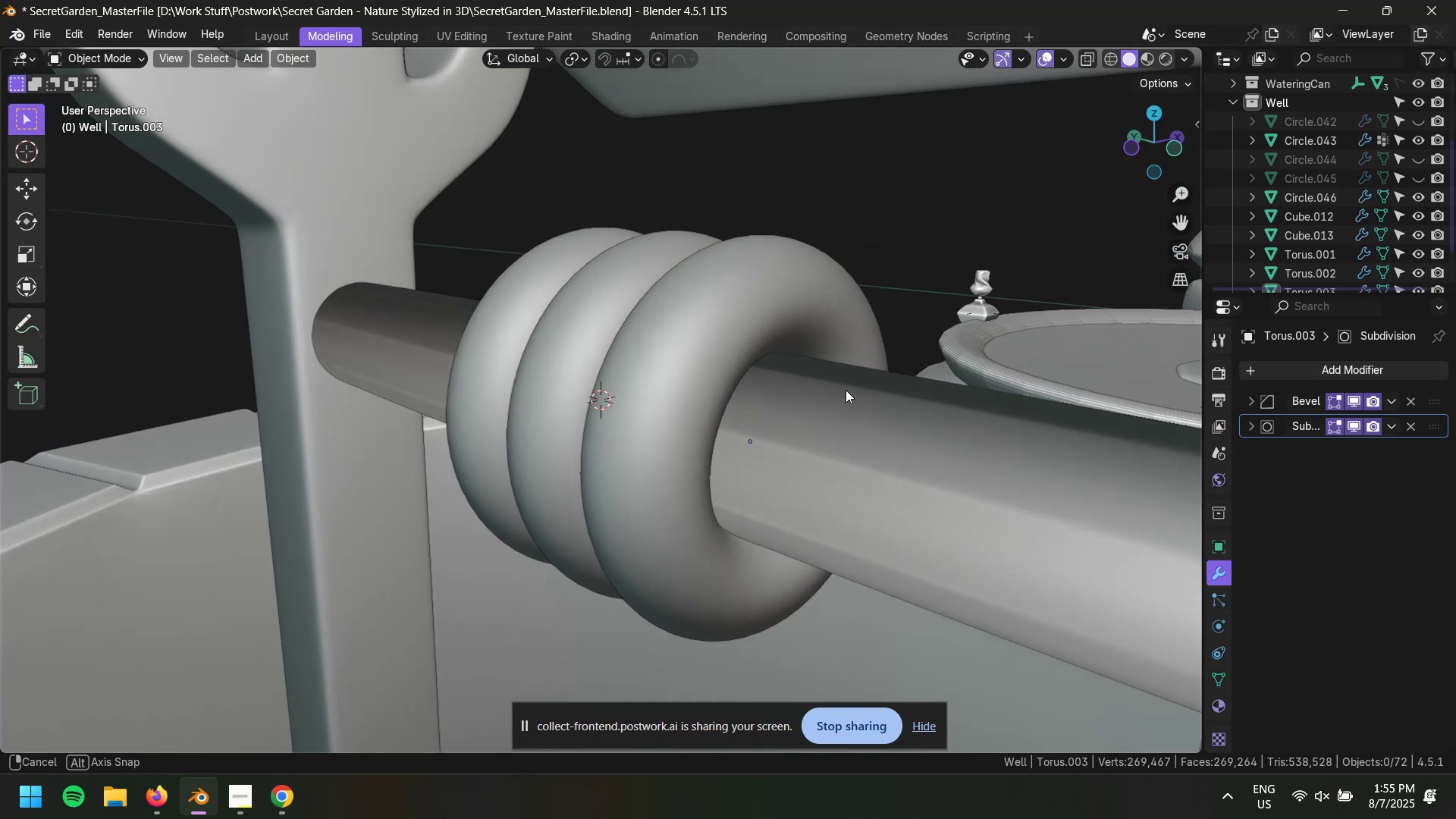 
scroll: coordinate [570, 380], scroll_direction: down, amount: 5.0
 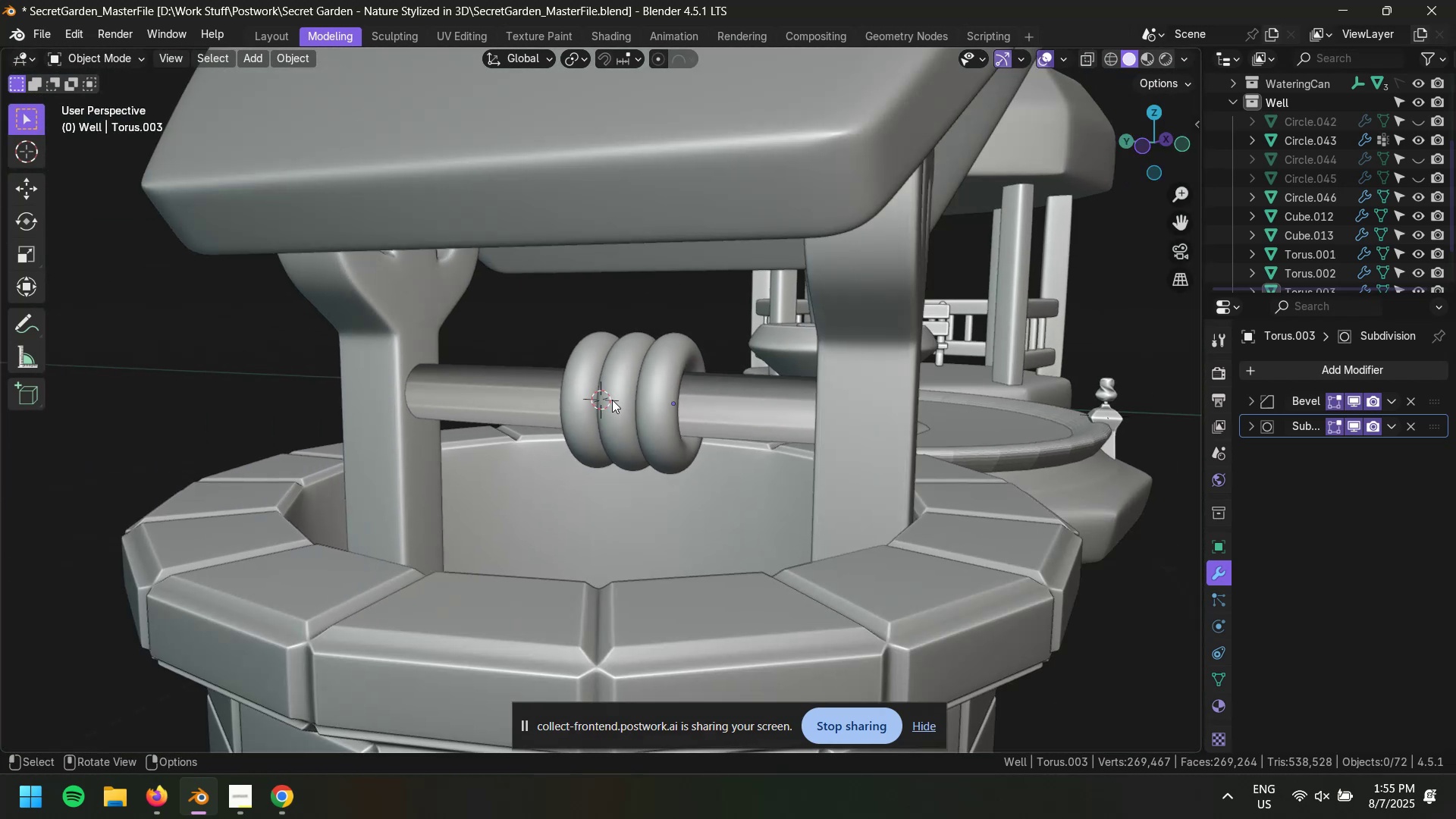 
scroll: coordinate [641, 415], scroll_direction: up, amount: 3.0
 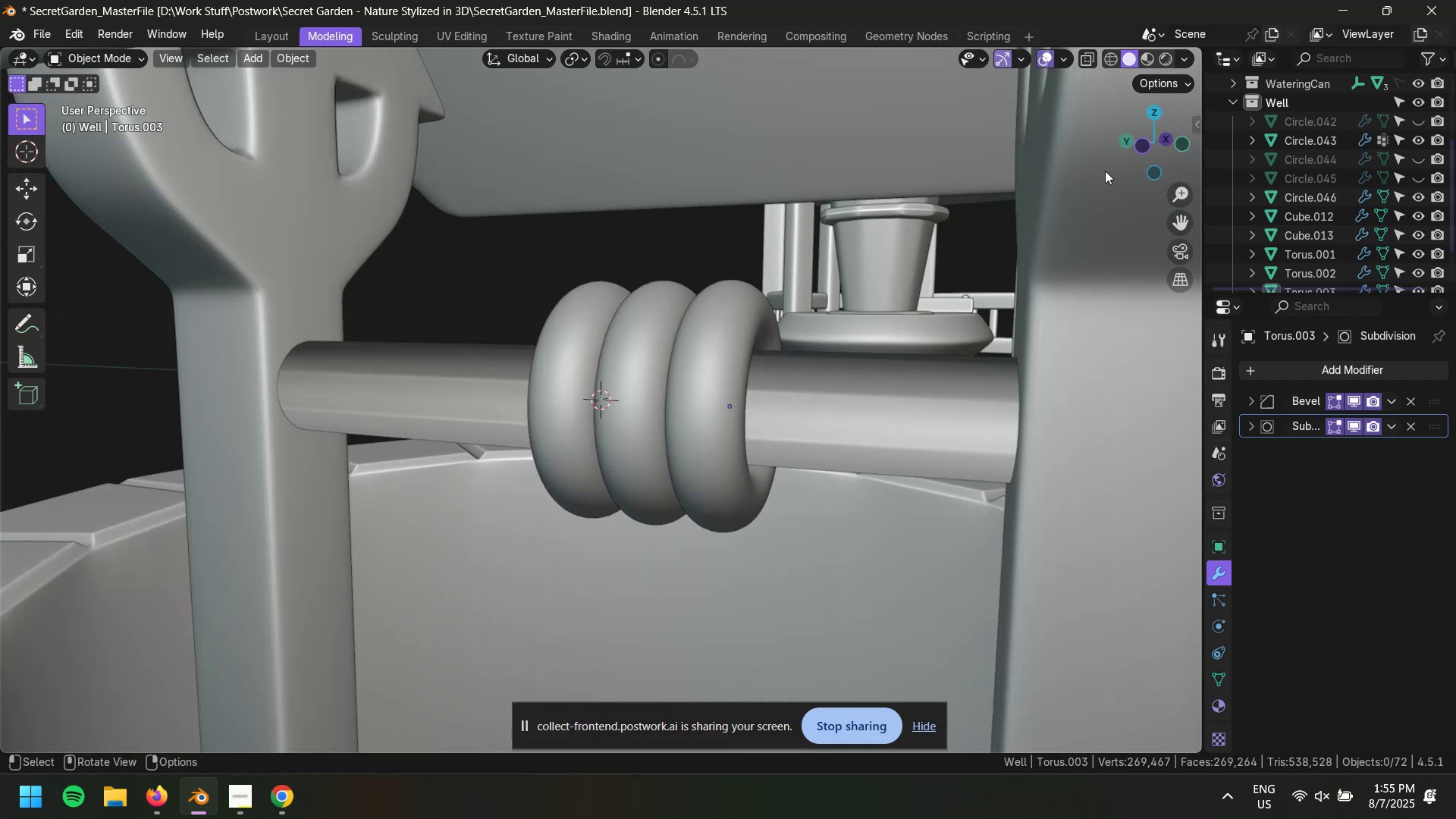 
left_click([1138, 150])
 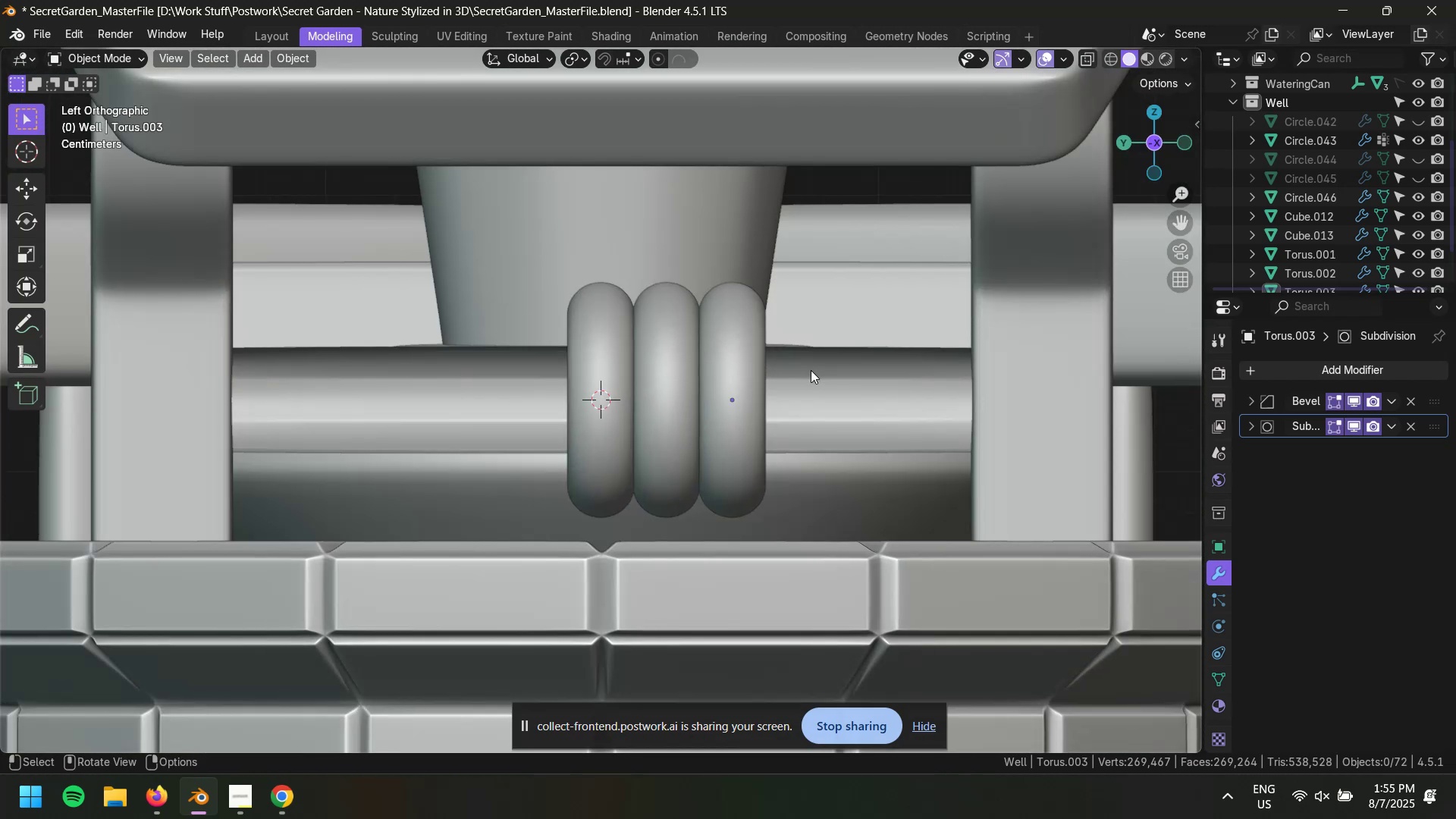 
scroll: coordinate [811, 370], scroll_direction: down, amount: 3.0
 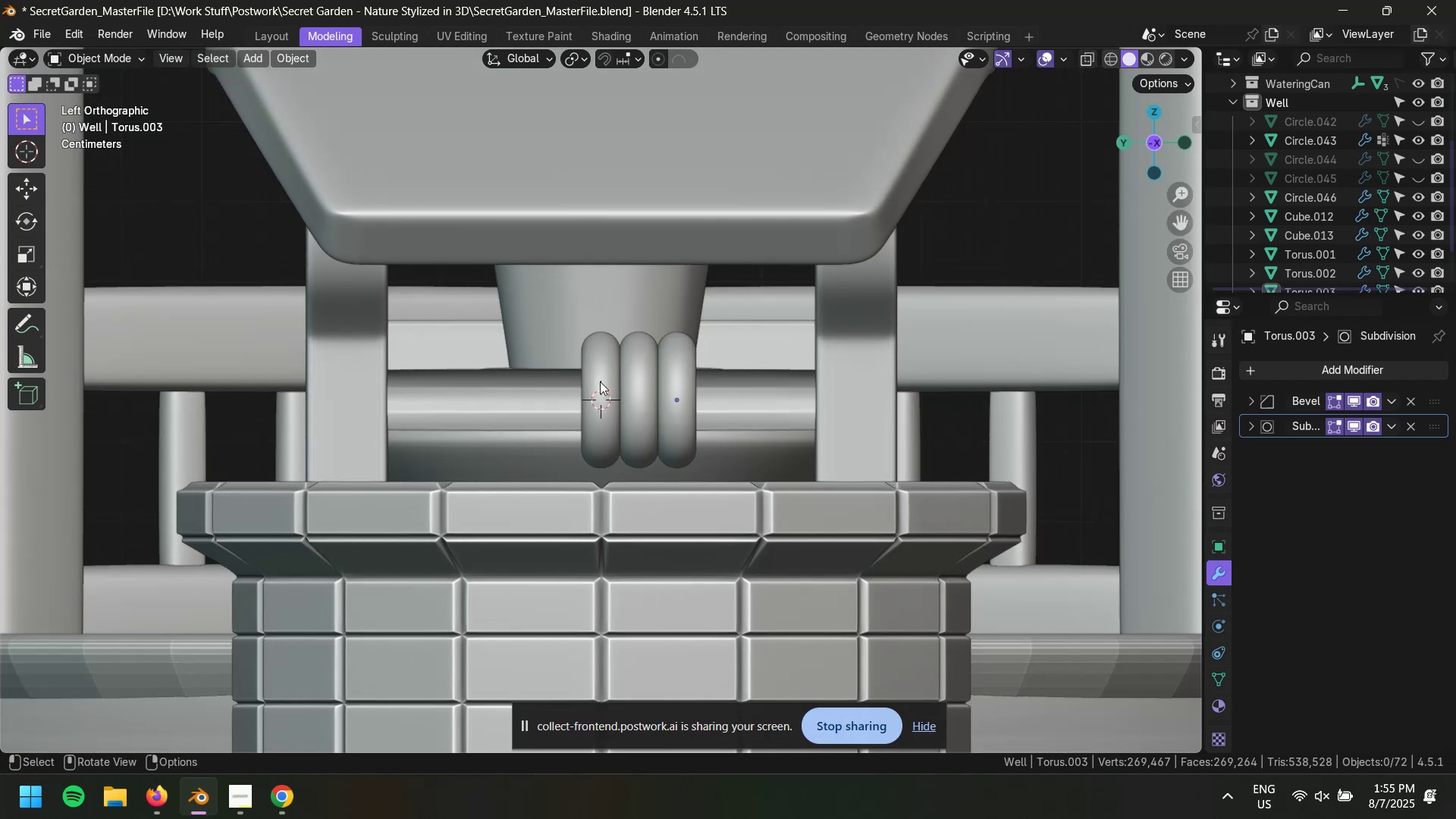 
left_click([586, 378])
 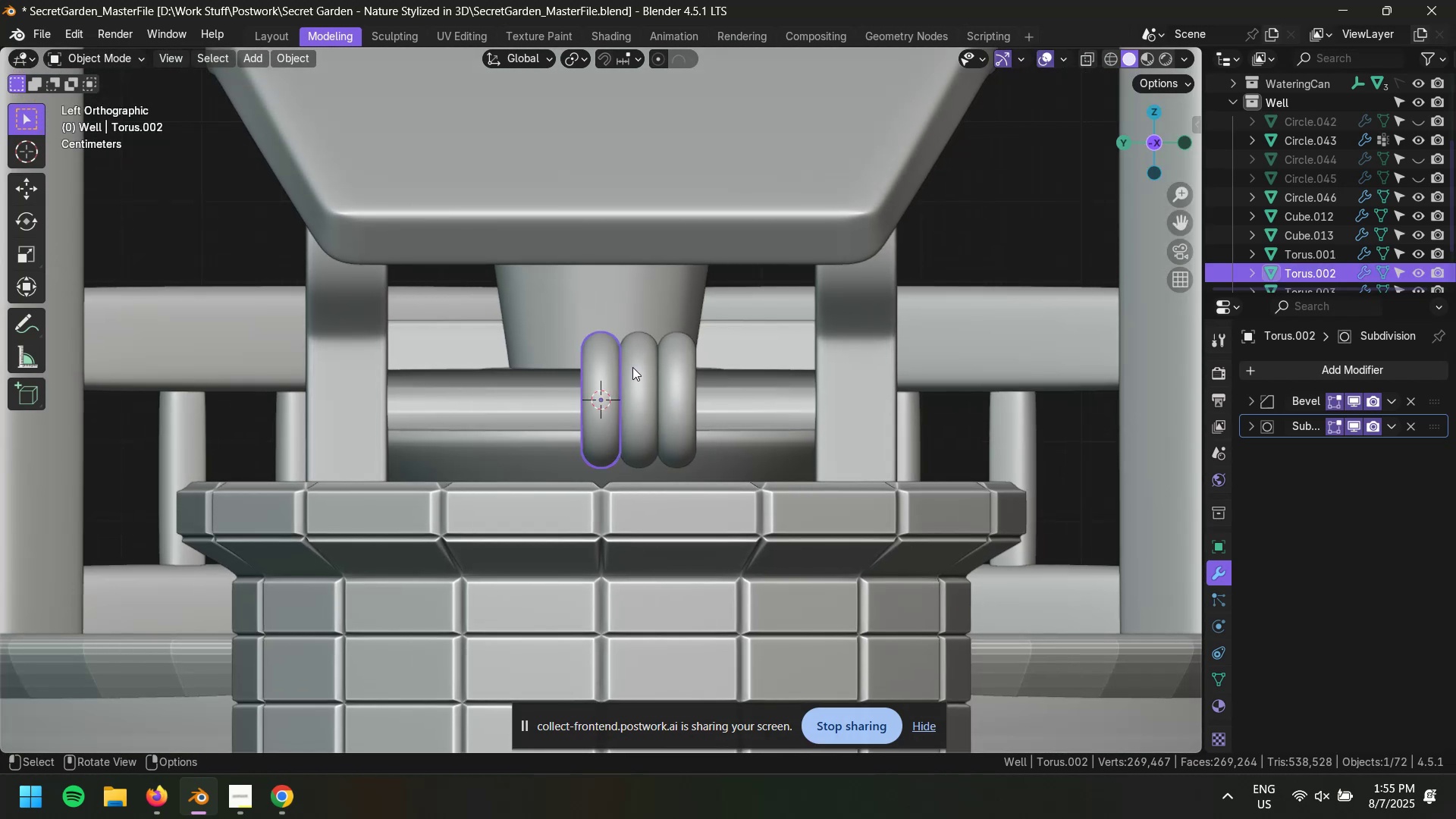 
hold_key(key=ShiftLeft, duration=0.44)
left_click([632, 367])
 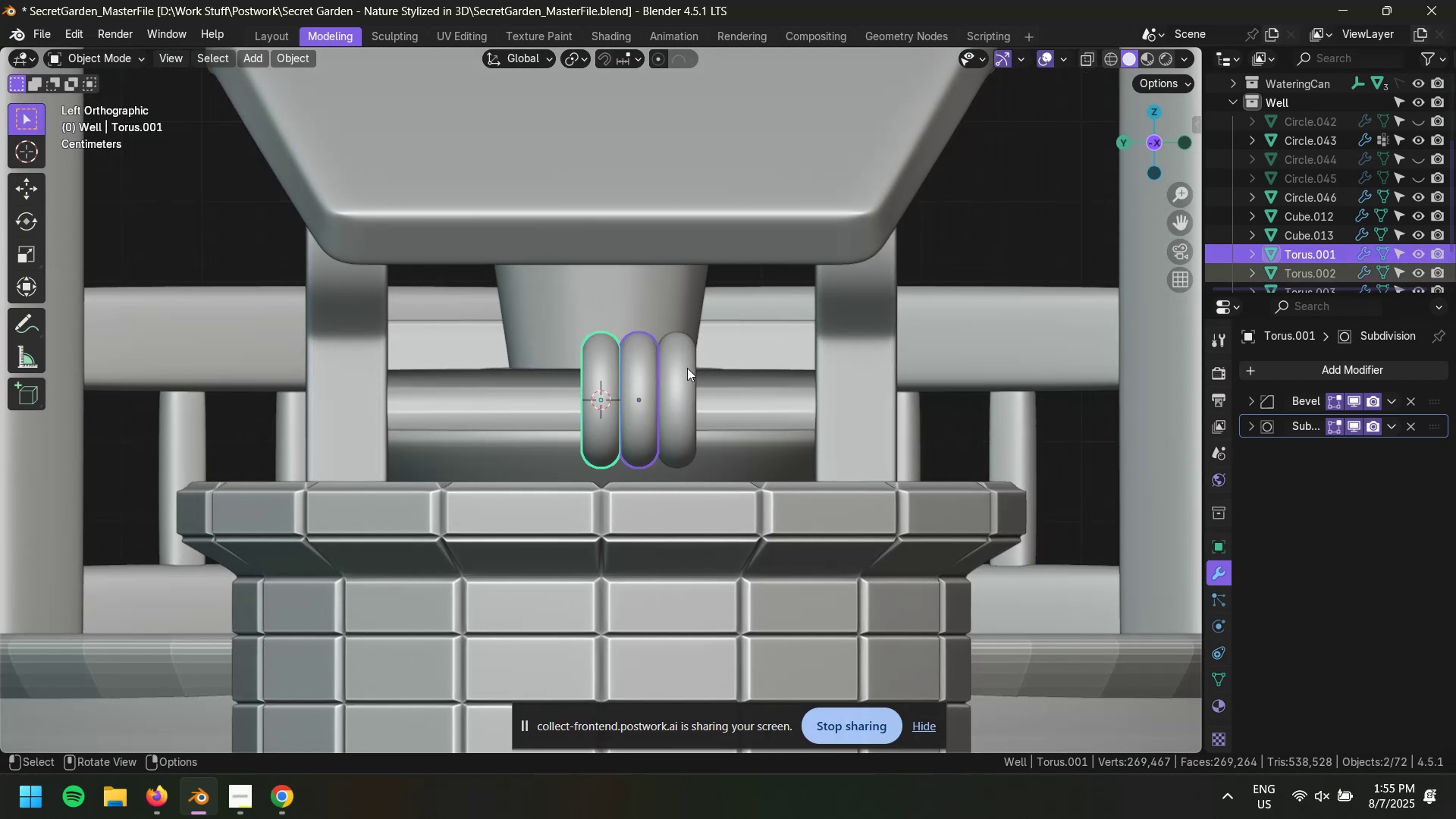 
double_click([685, 368])
 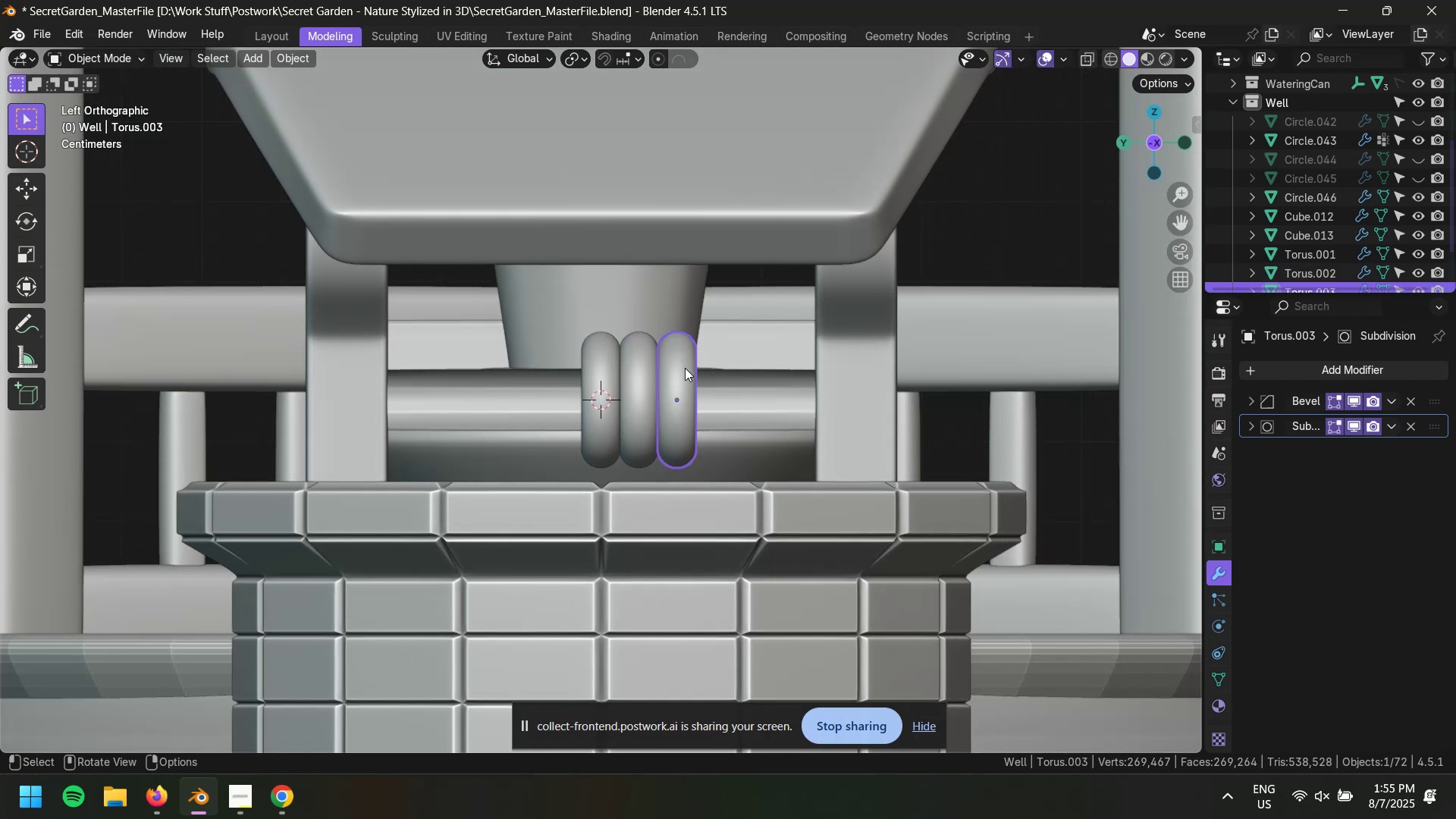 
key(Delete)
 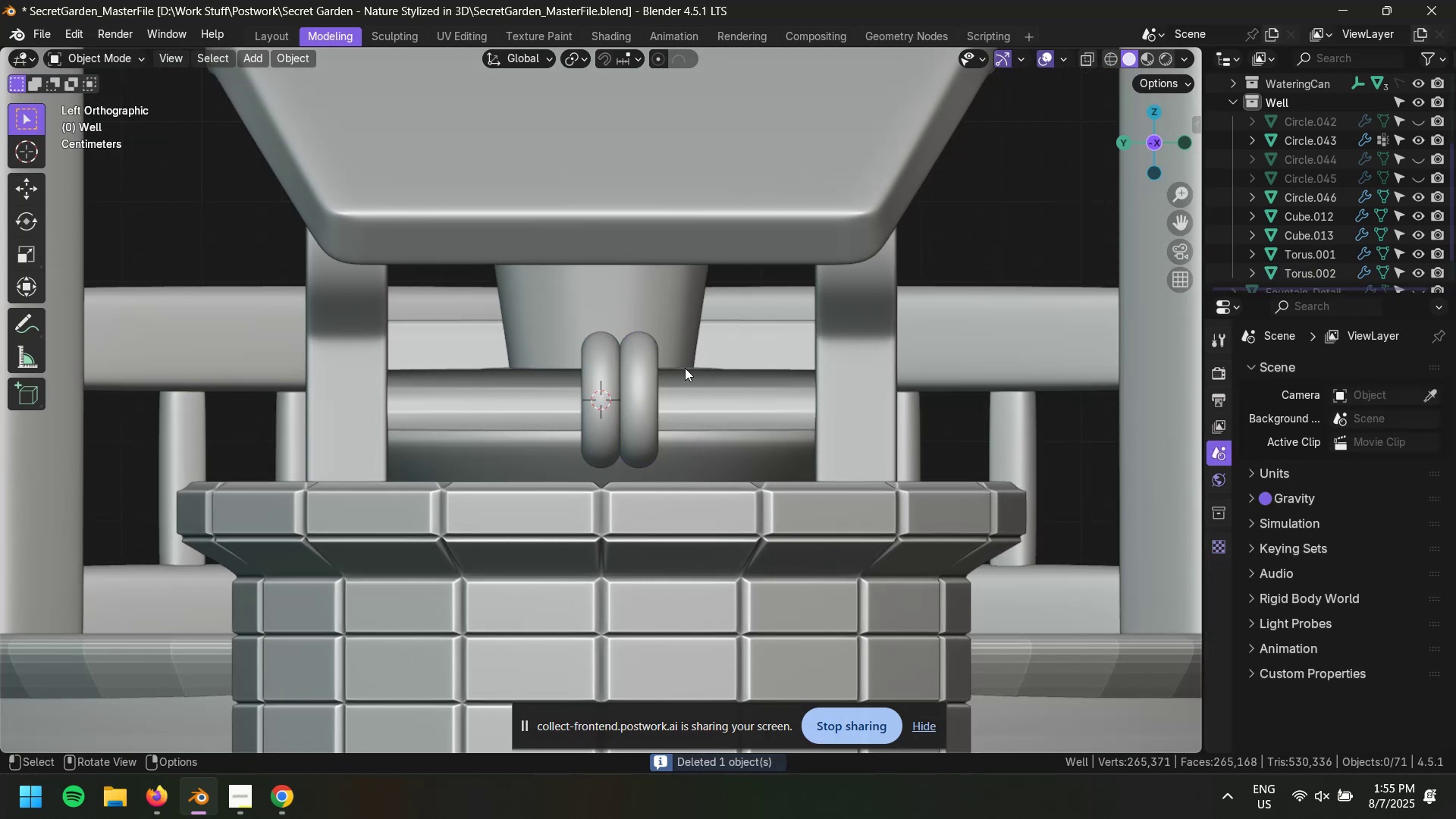 
scroll: coordinate [639, 403], scroll_direction: up, amount: 5.0
 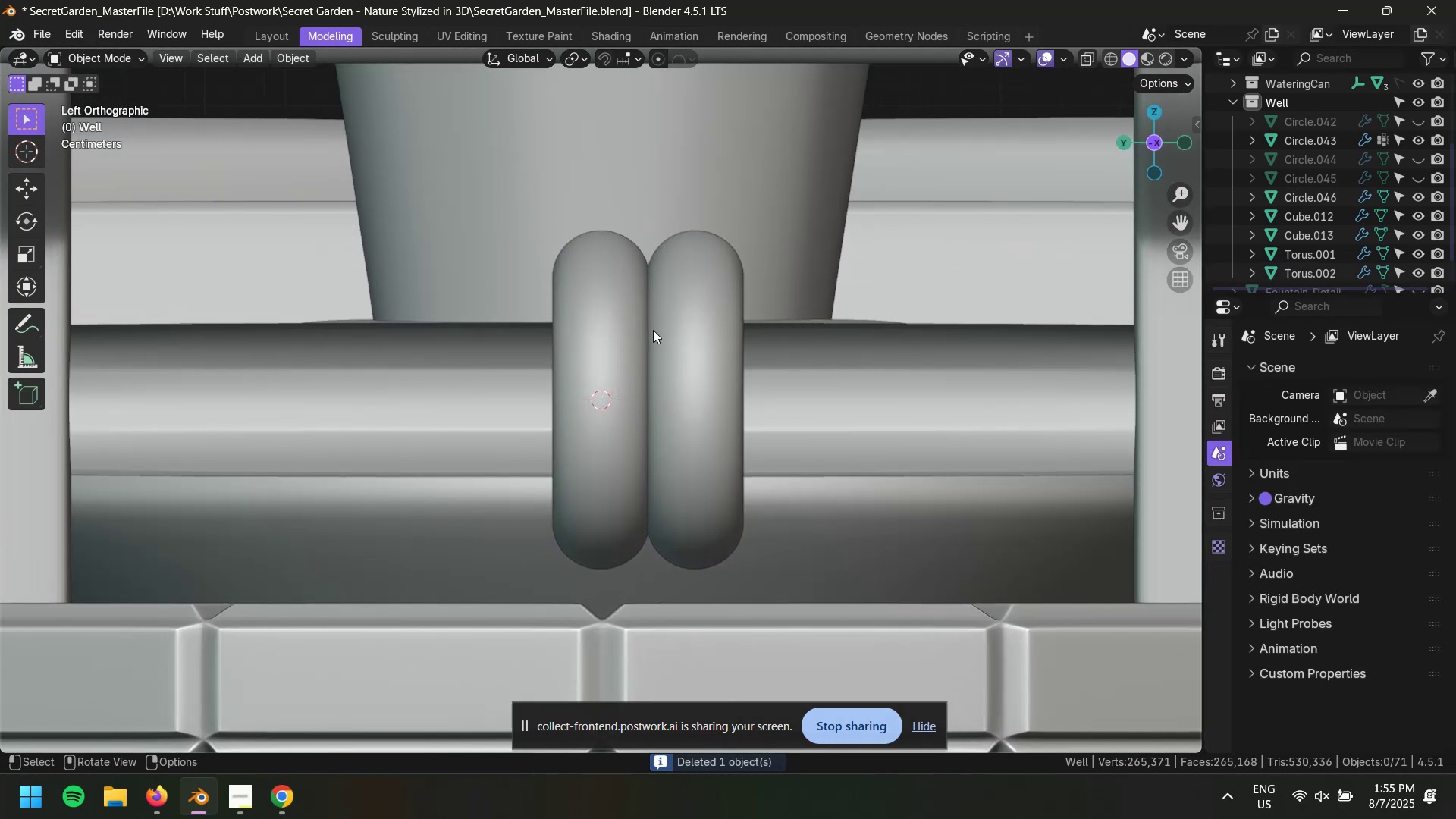 
left_click([689, 317])
 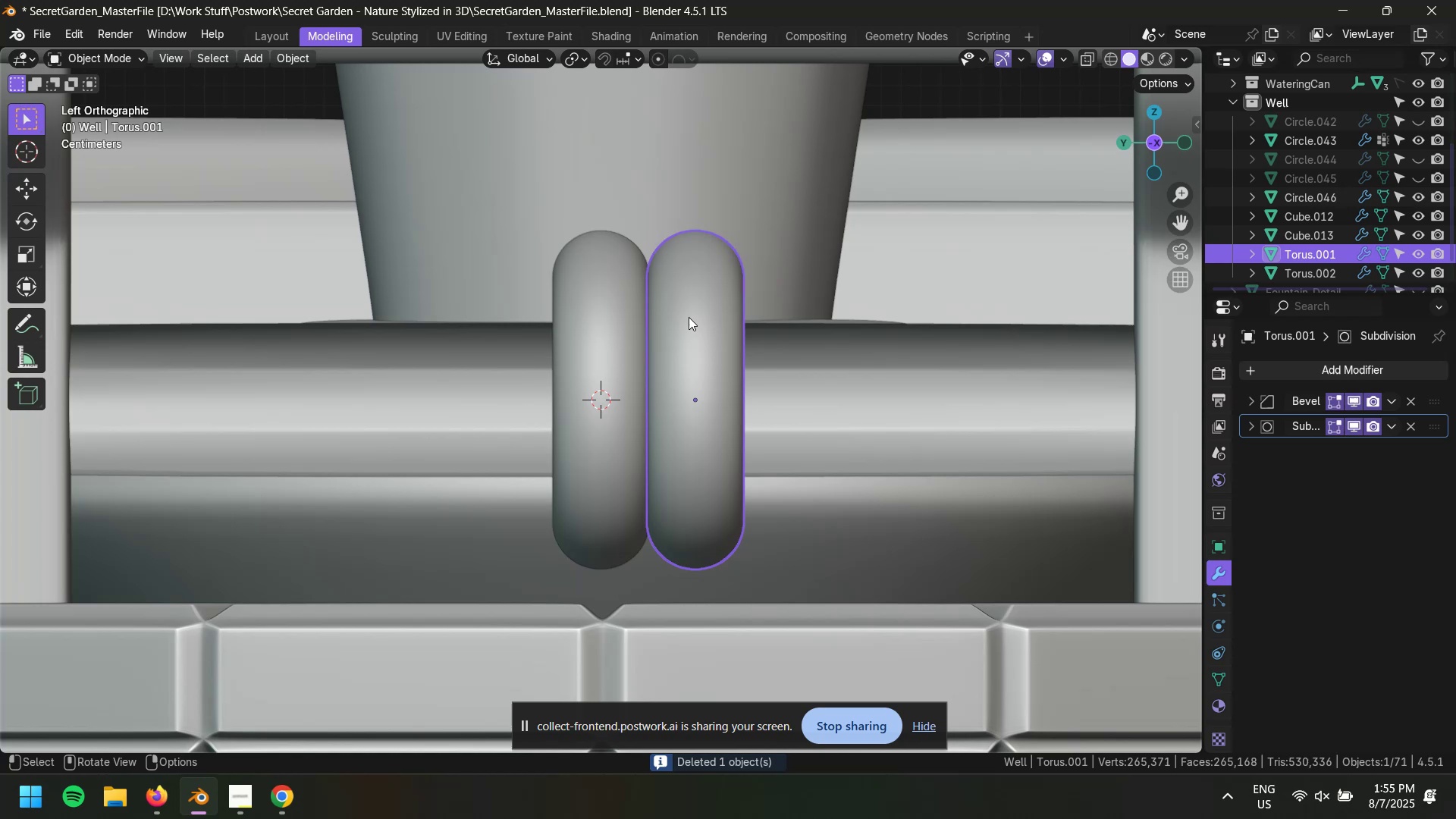 
type(Dy)
 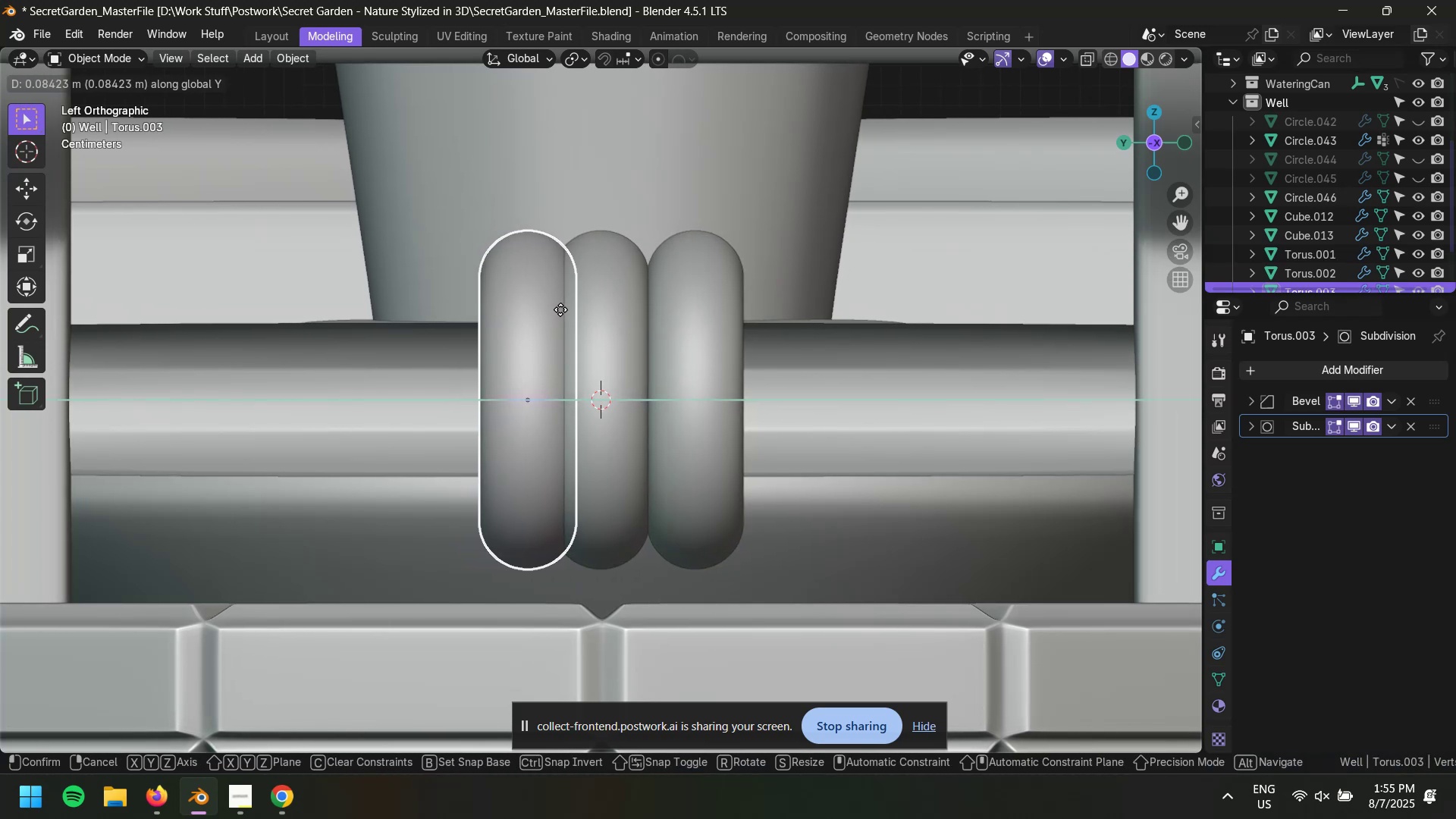 
left_click([563, 309])
 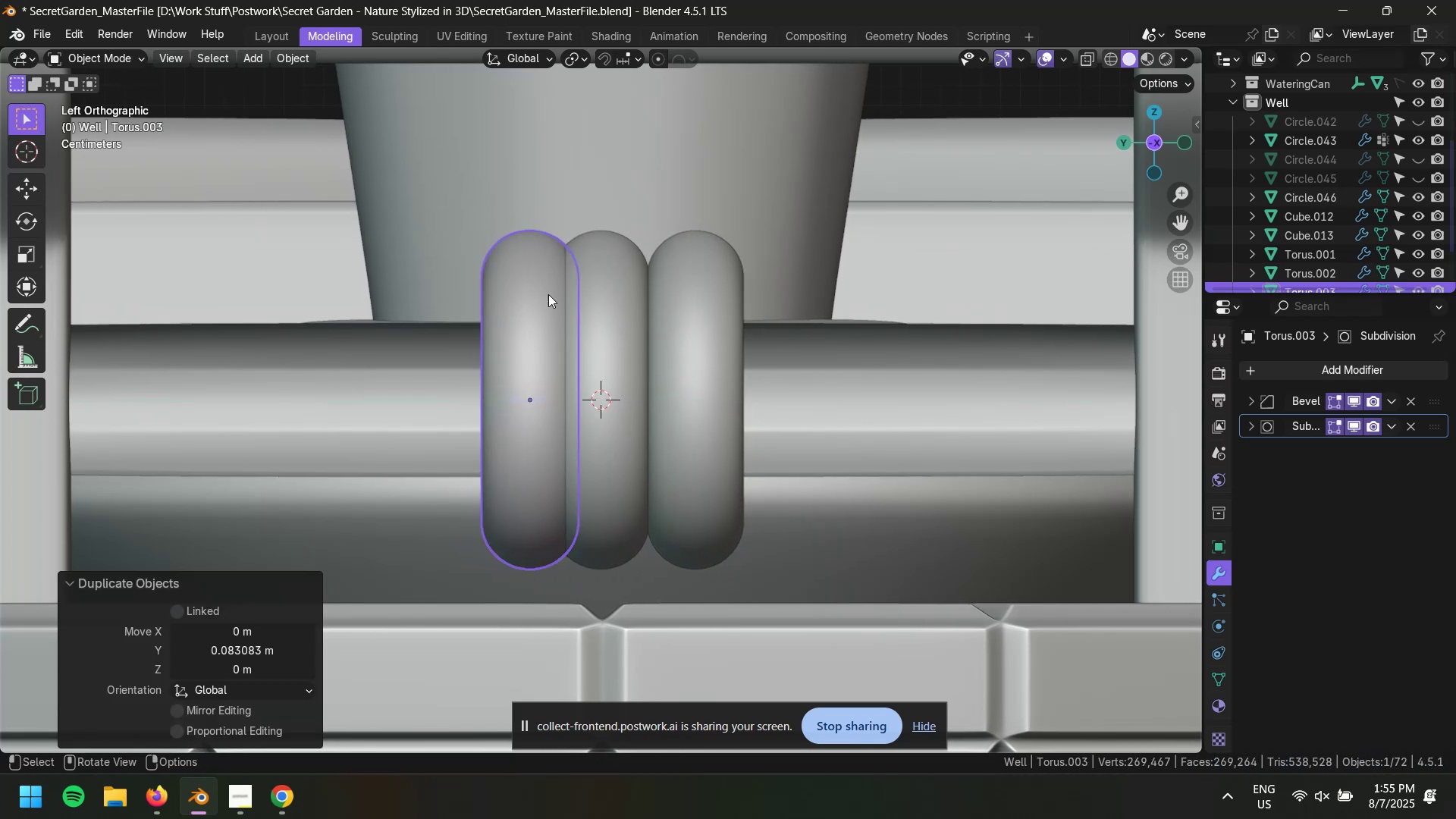 
key(R)
 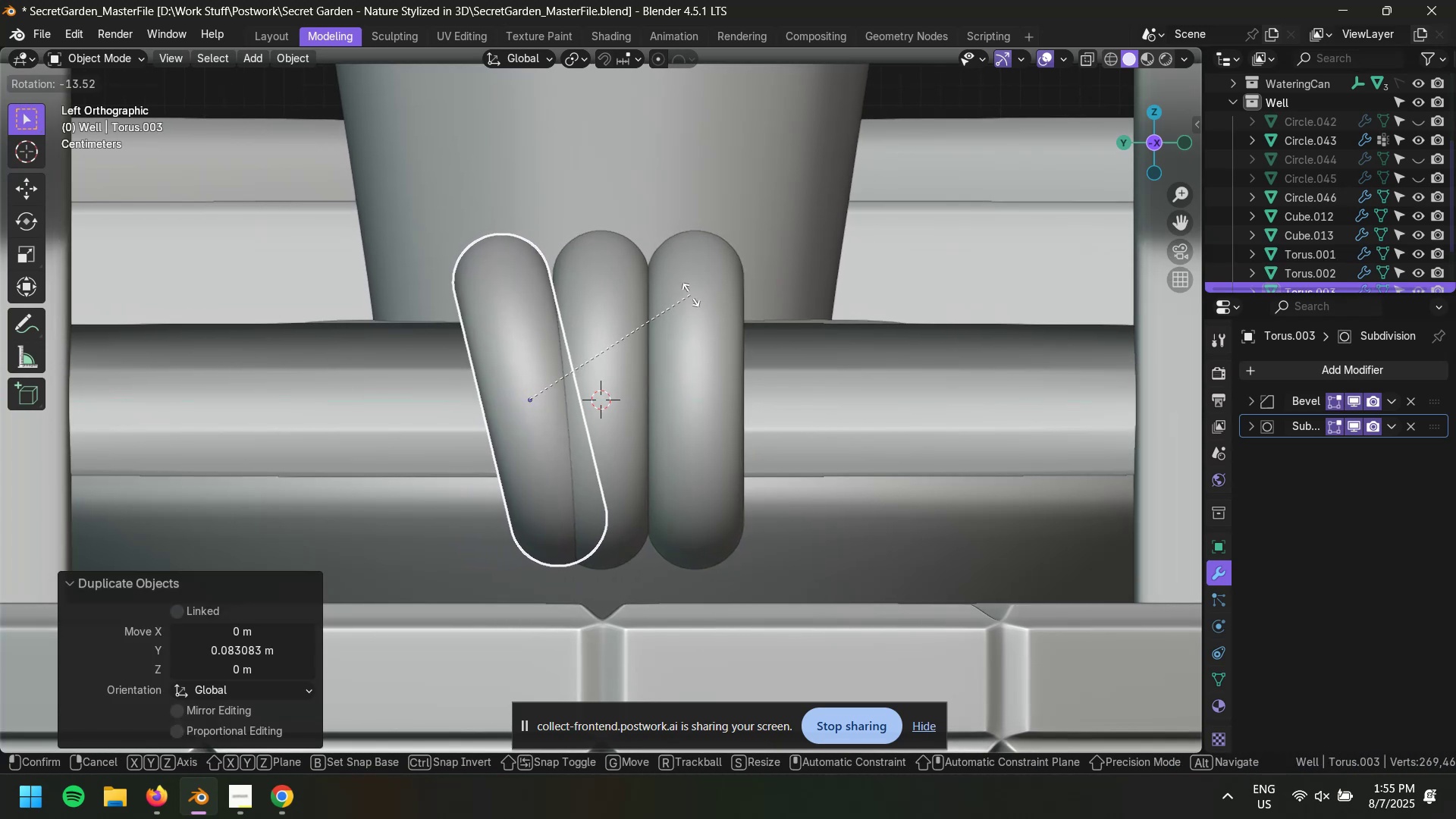 
left_click([683, 293])
 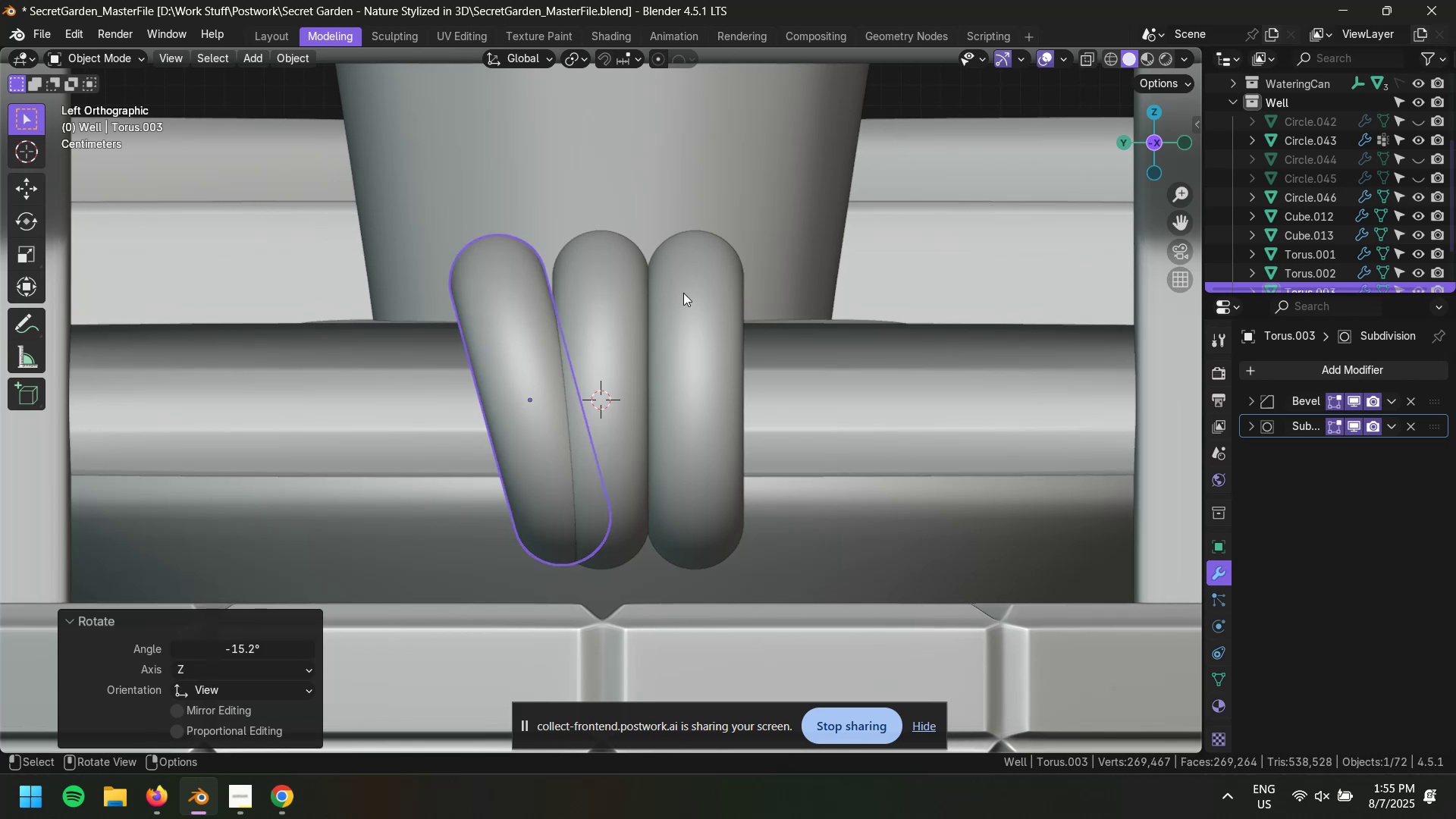 
type(gxy)
 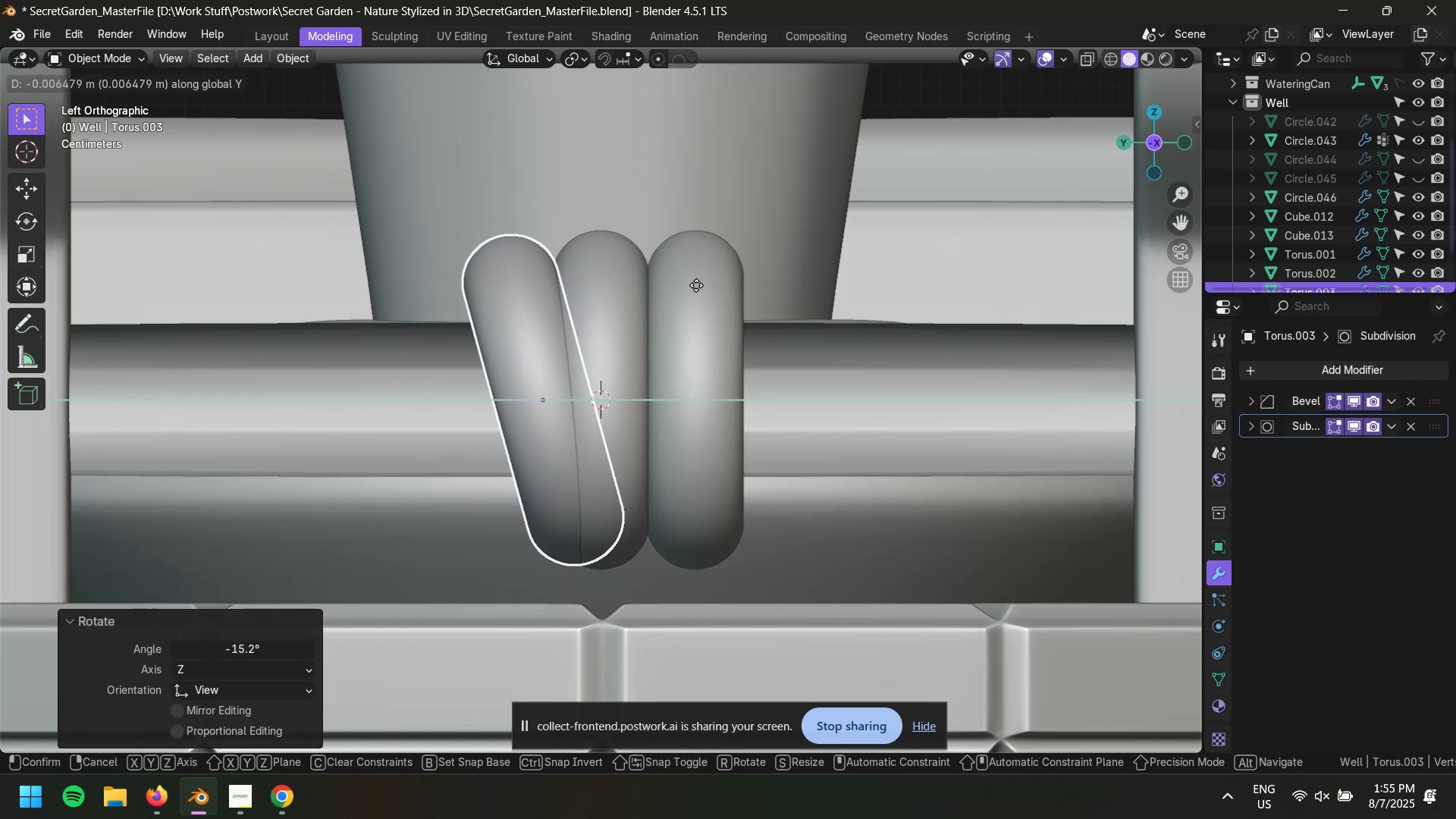 
double_click([693, 310])
 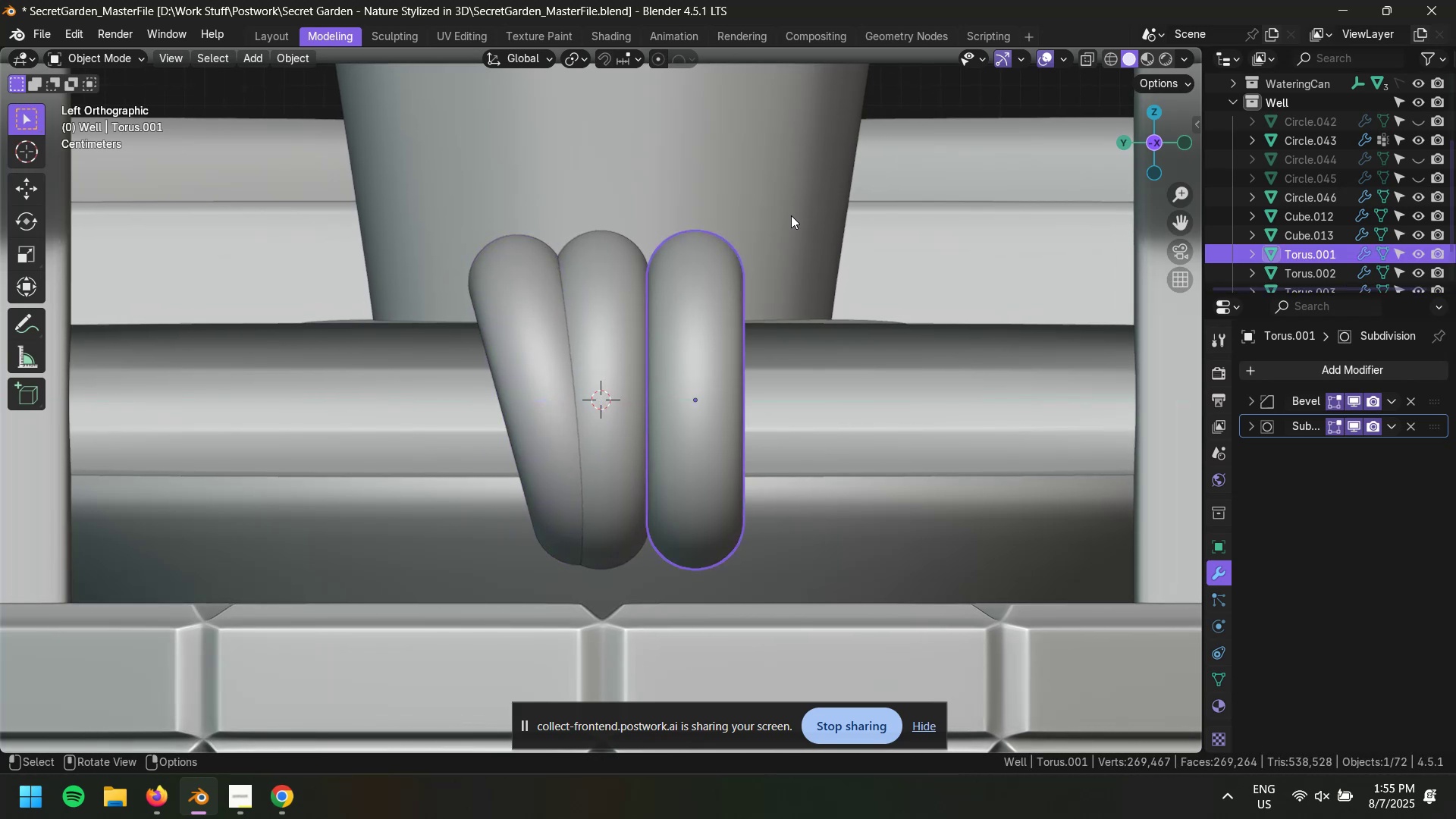 
key(R)
 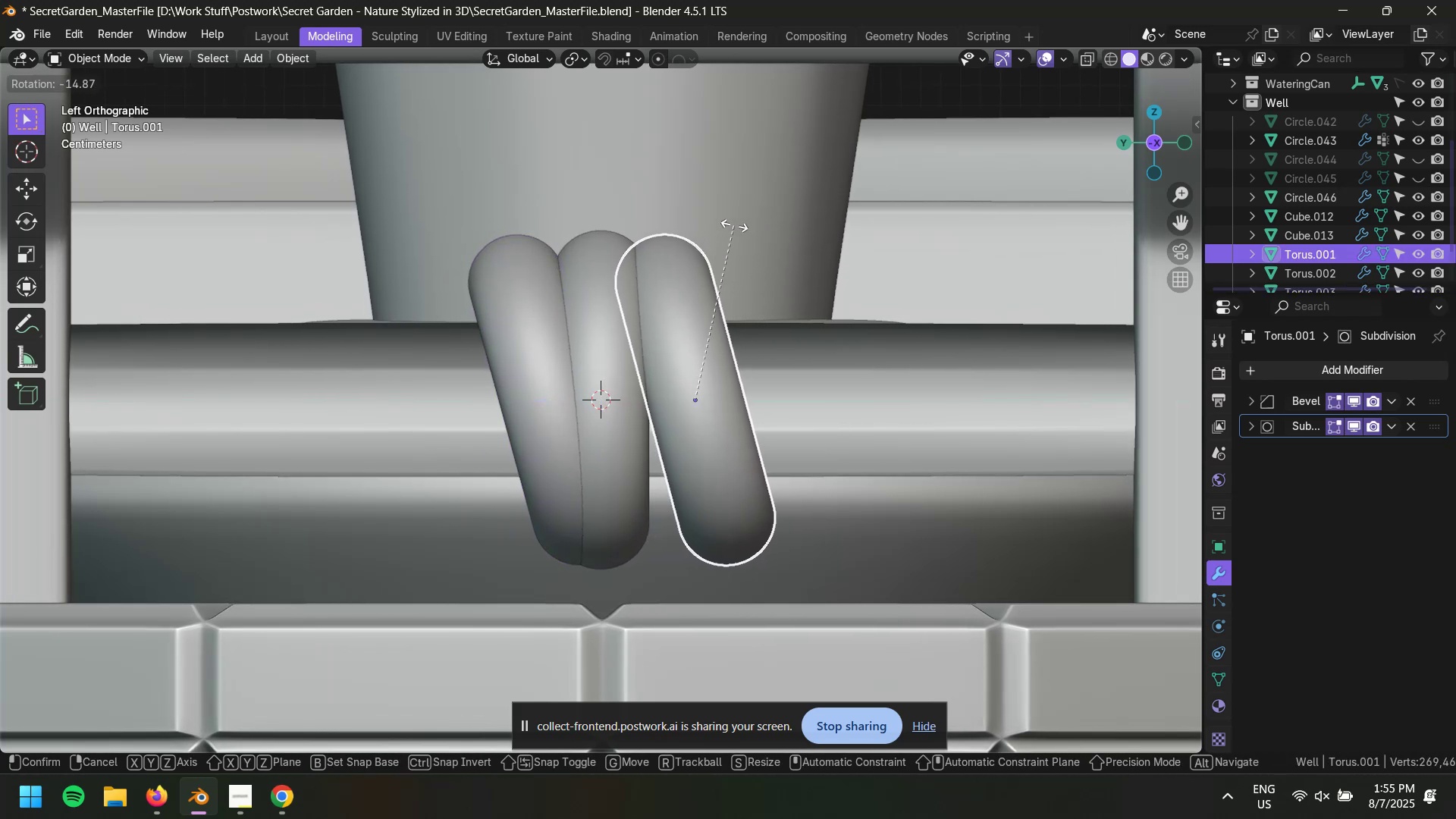 
left_click([734, 226])
 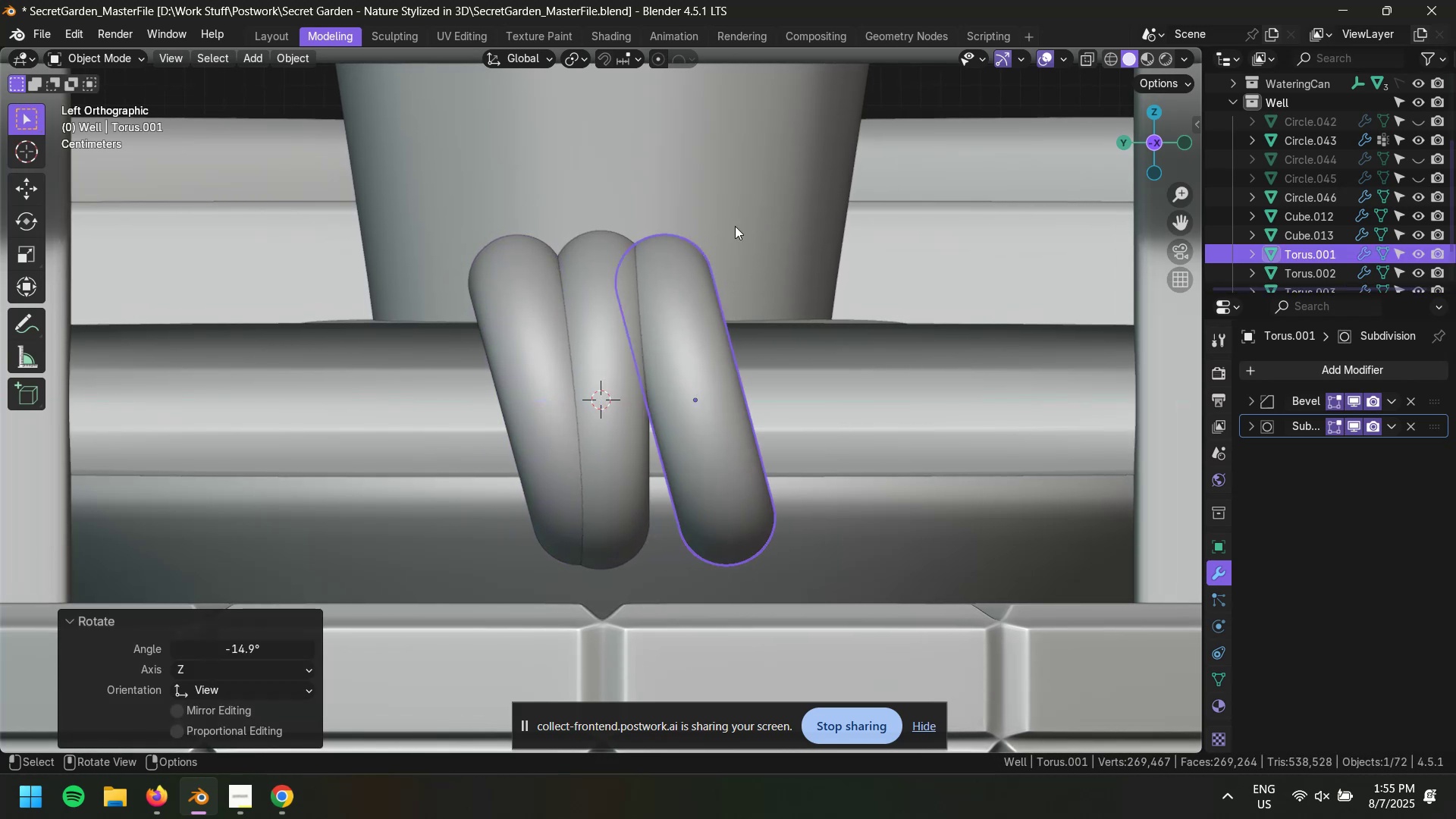 
key(Control+Z)
 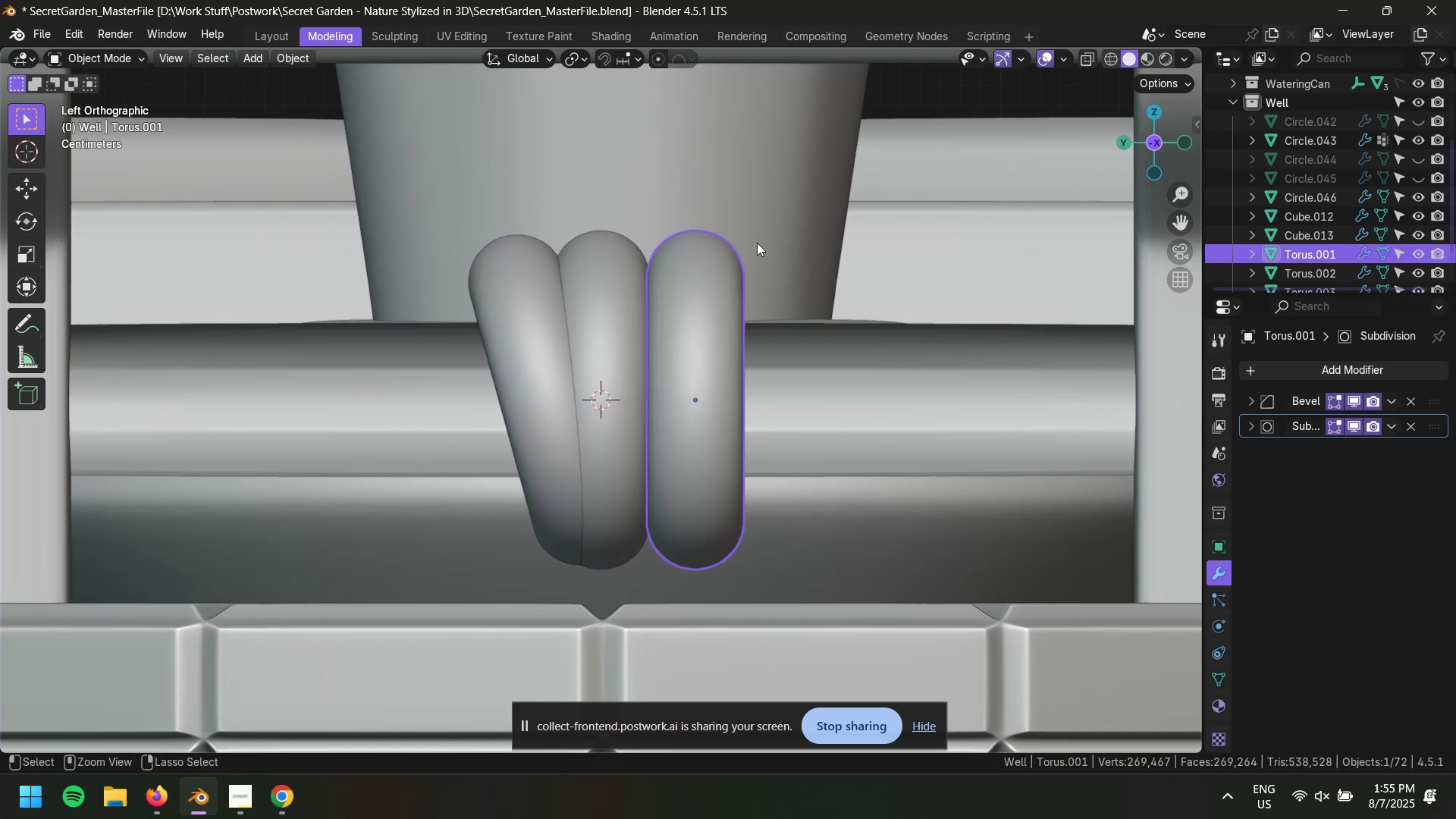 
key(Control+Z)
 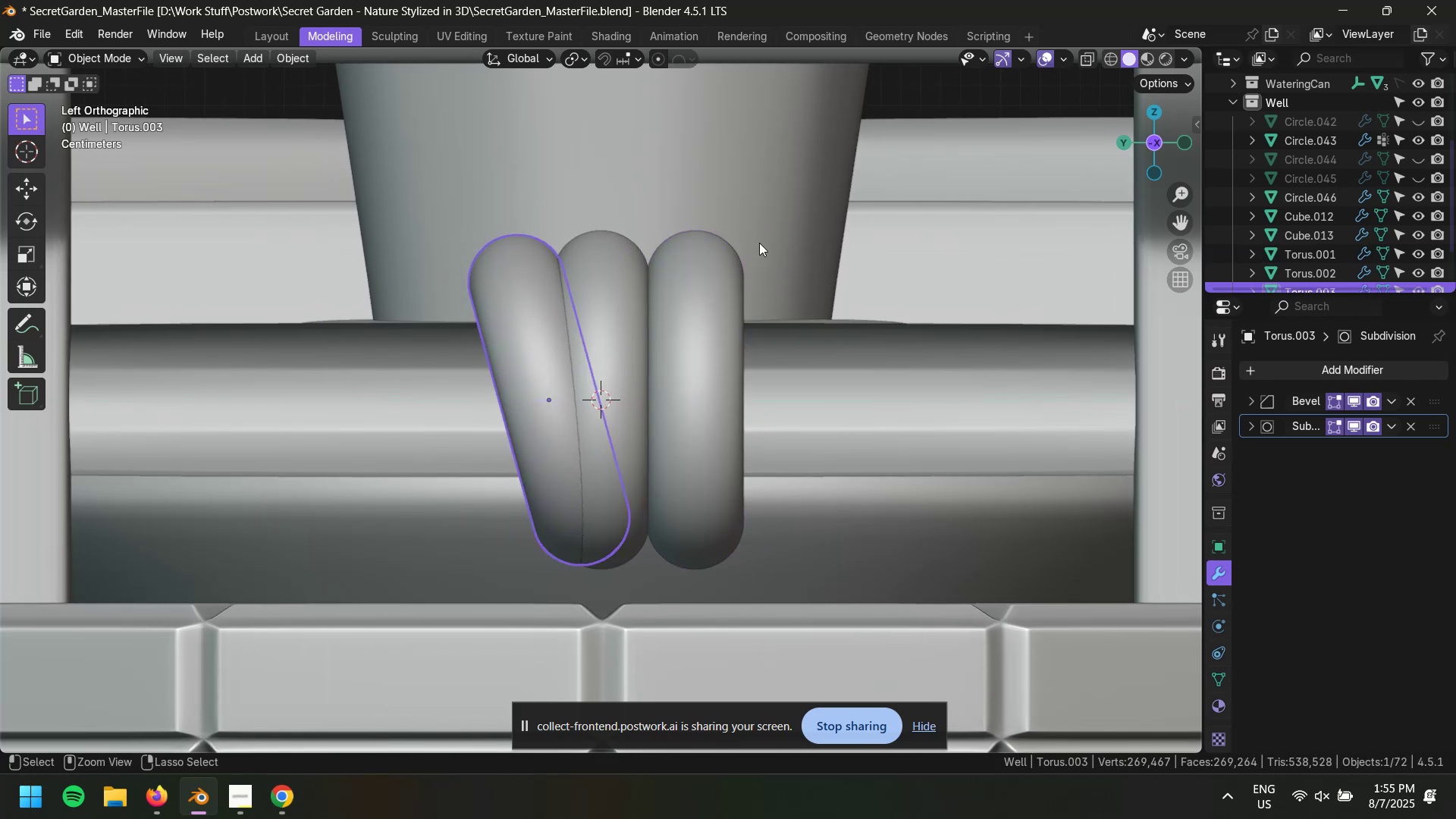 
key(Control+Z)
 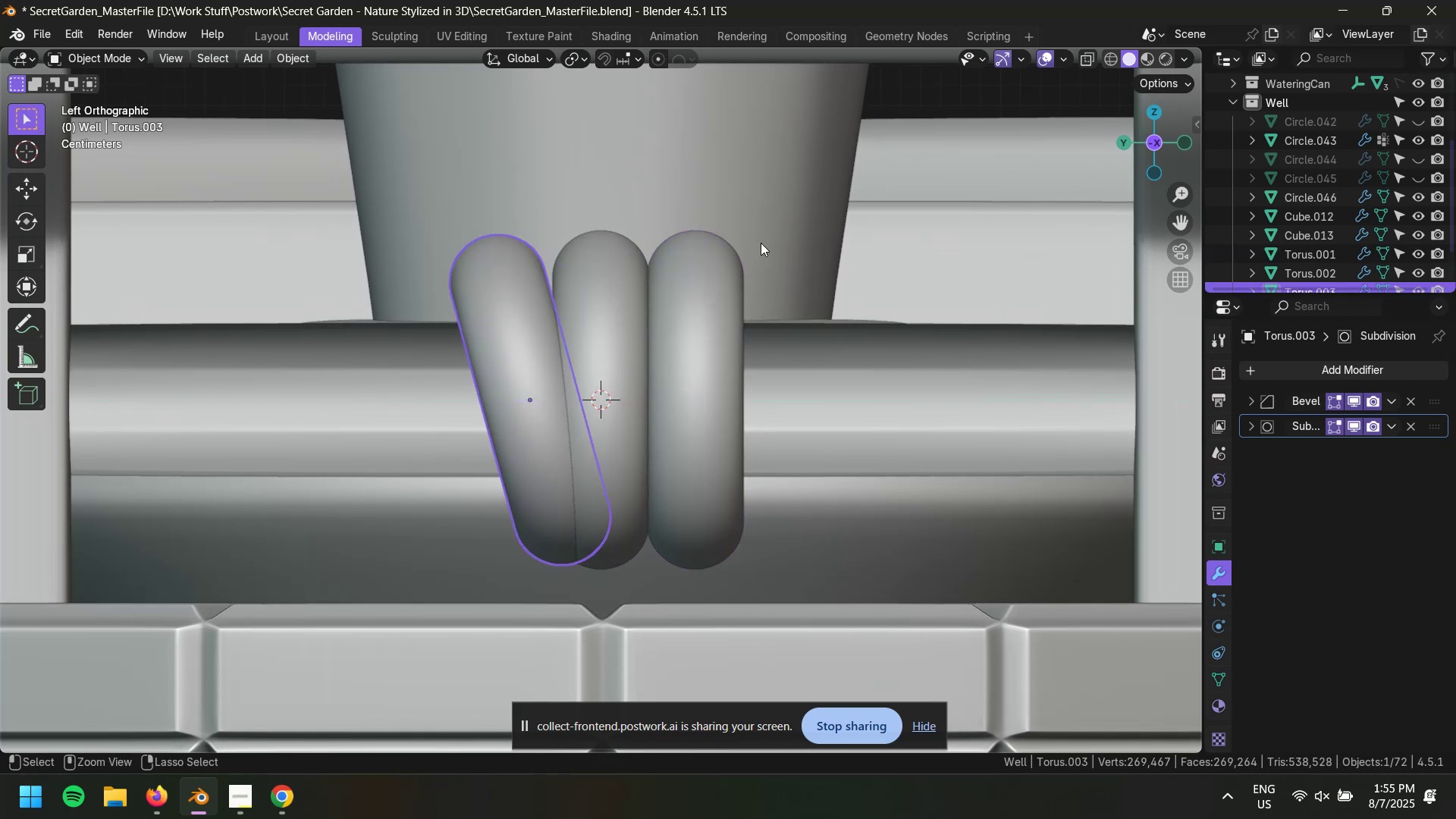 
key(Control+Z)
 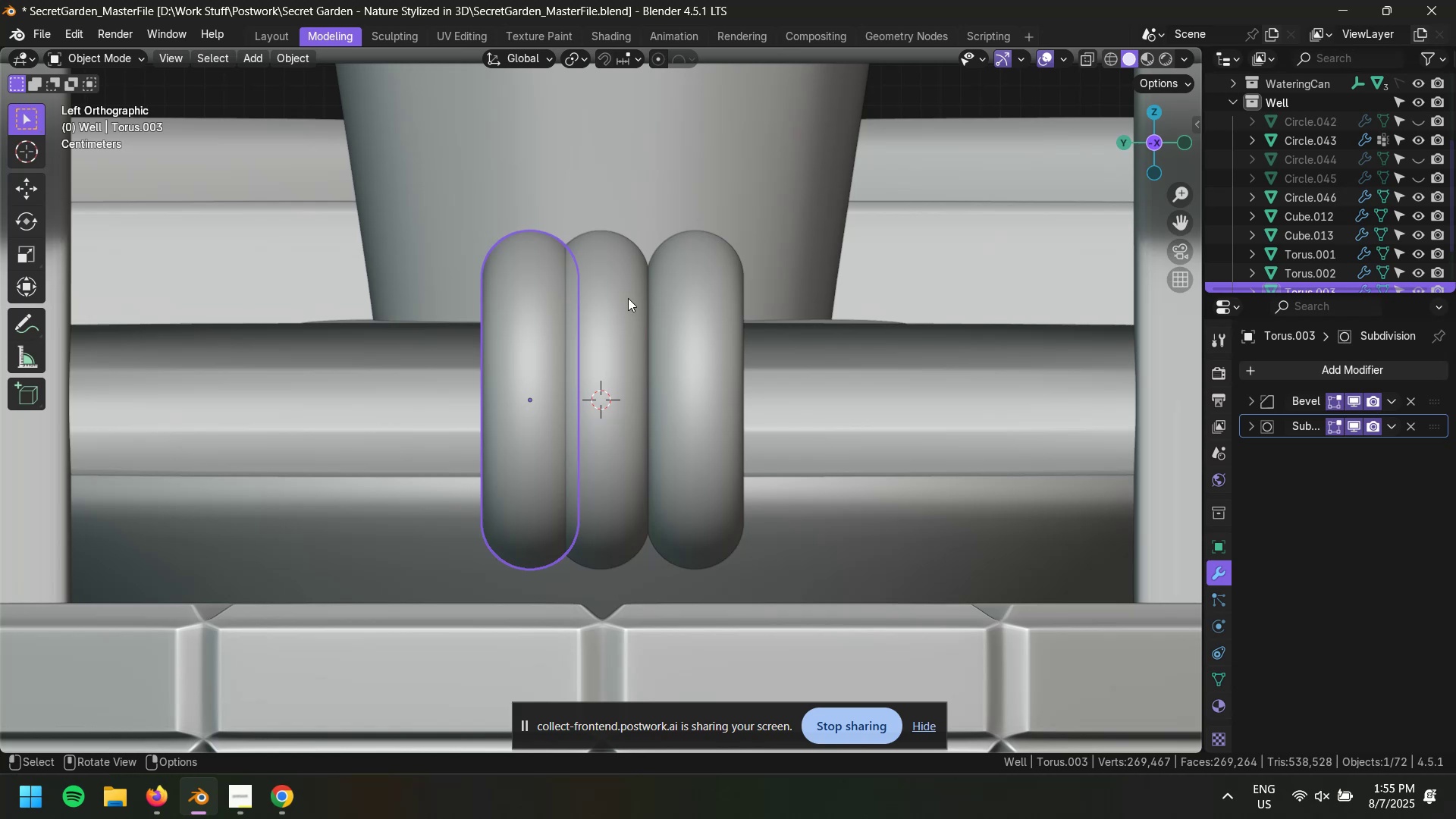 
left_click([613, 295])
 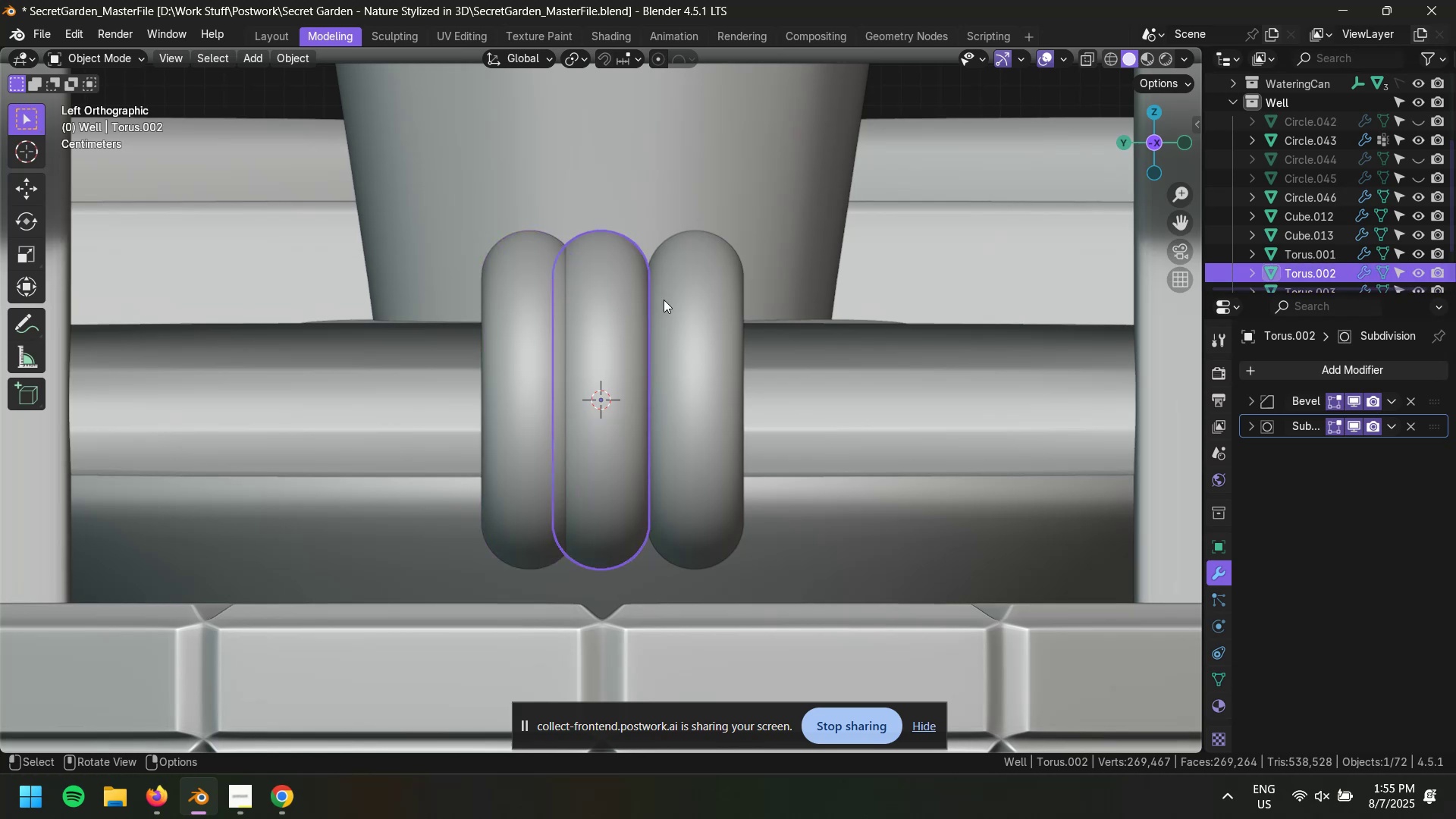 
hold_key(key=ShiftLeft, duration=0.39)
double_click([688, 300])
 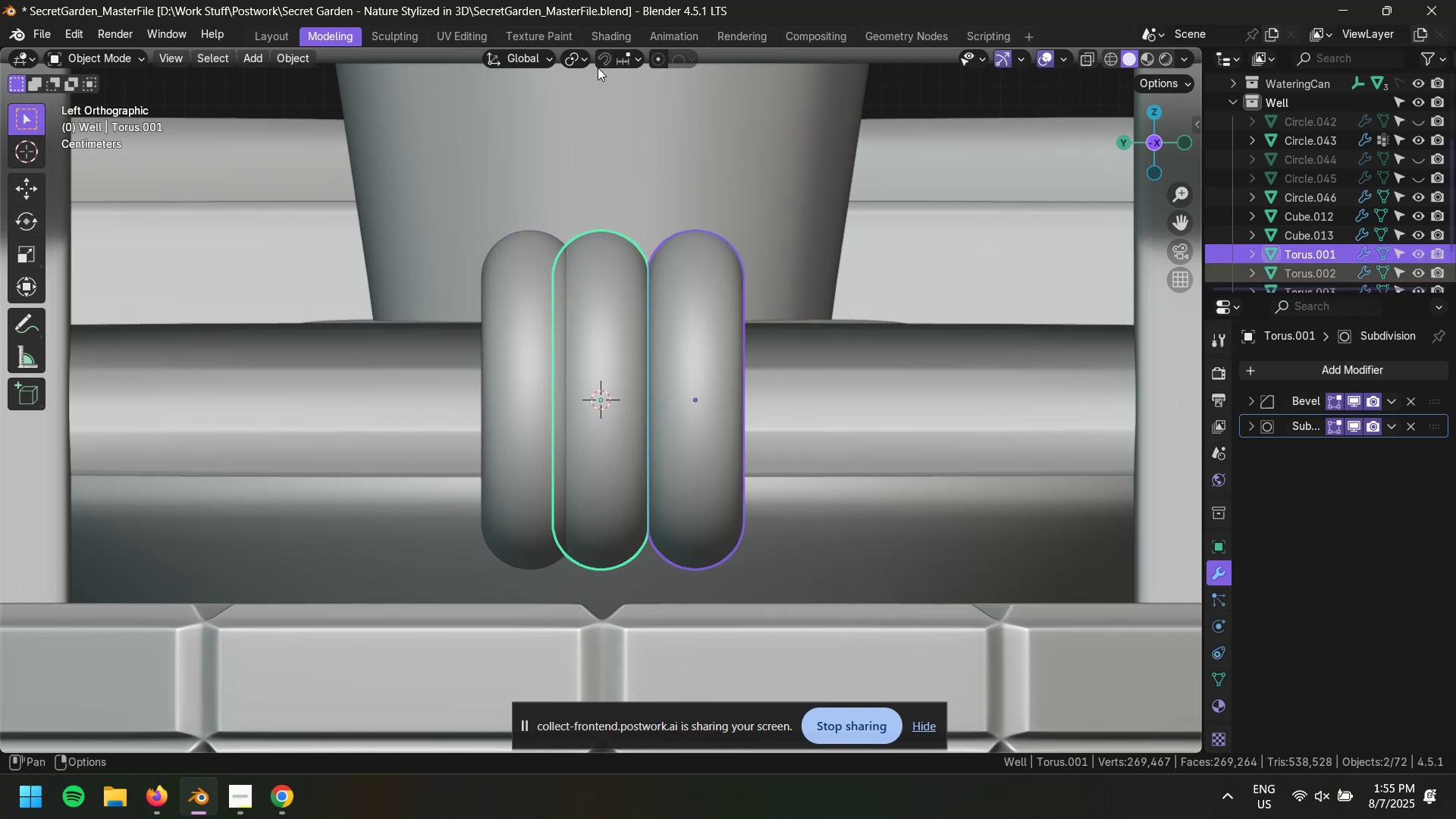 
left_click([587, 65])
 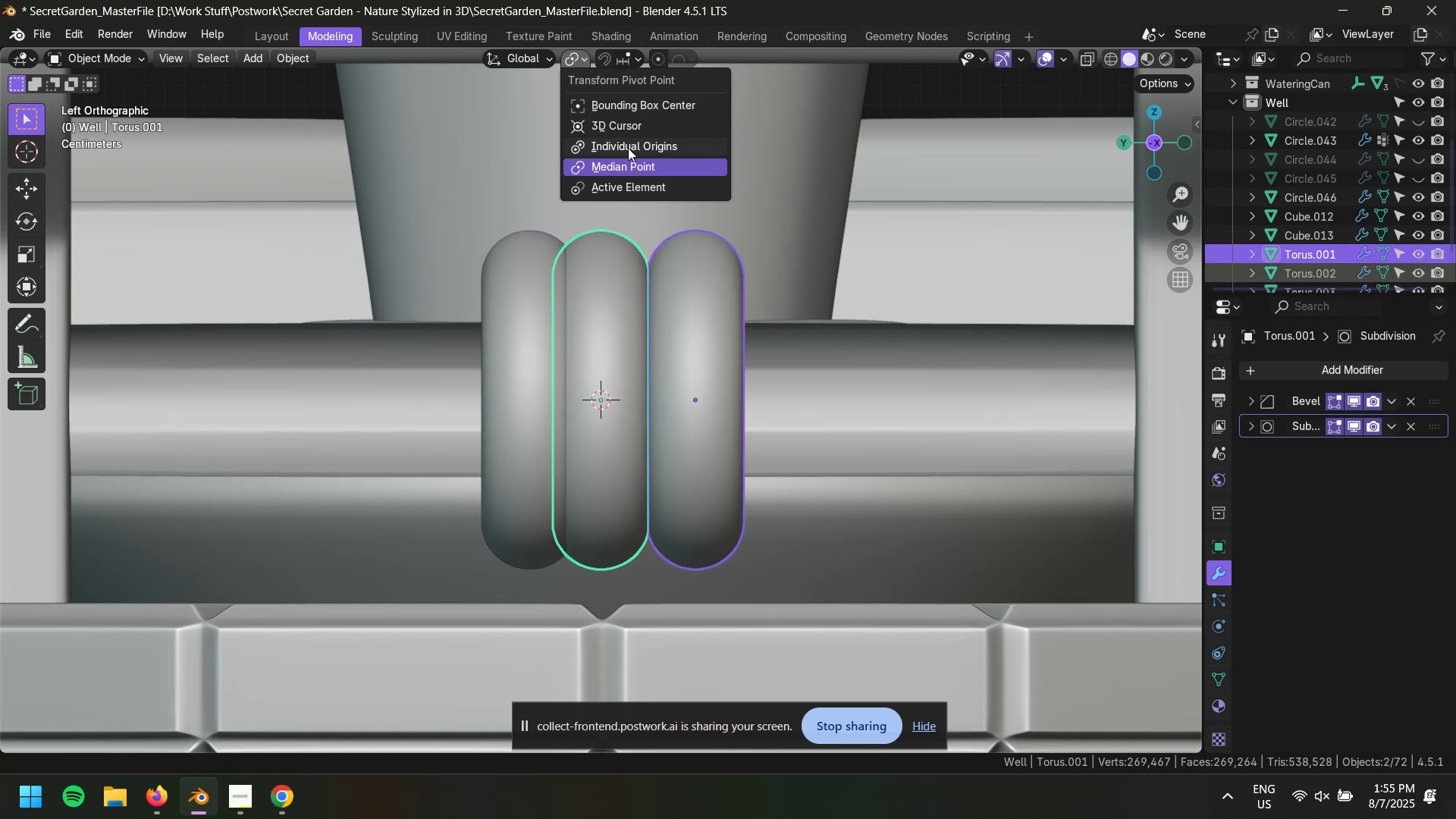 
left_click([628, 148])
 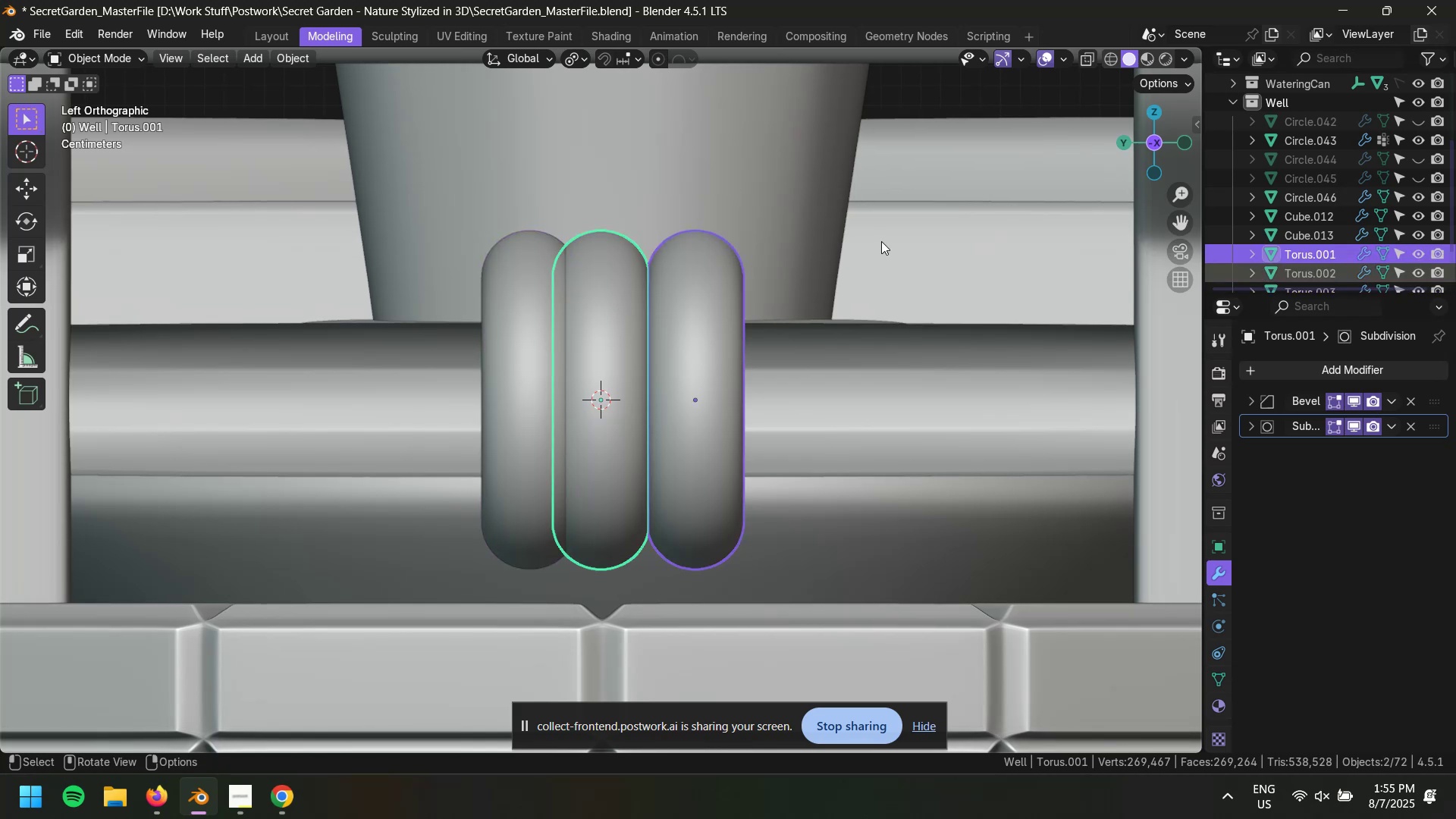 
key(R)
 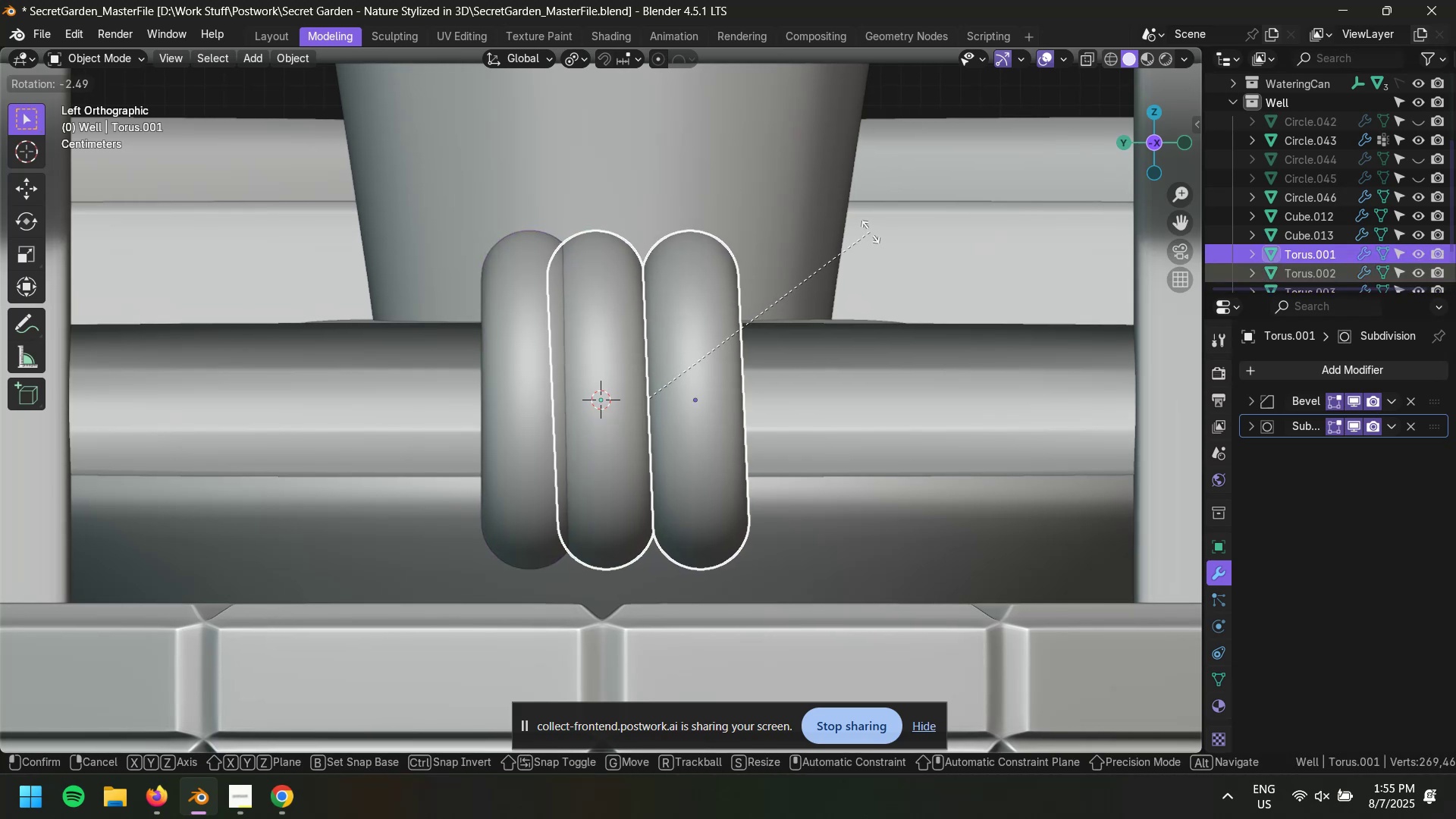 
key(Escape)
 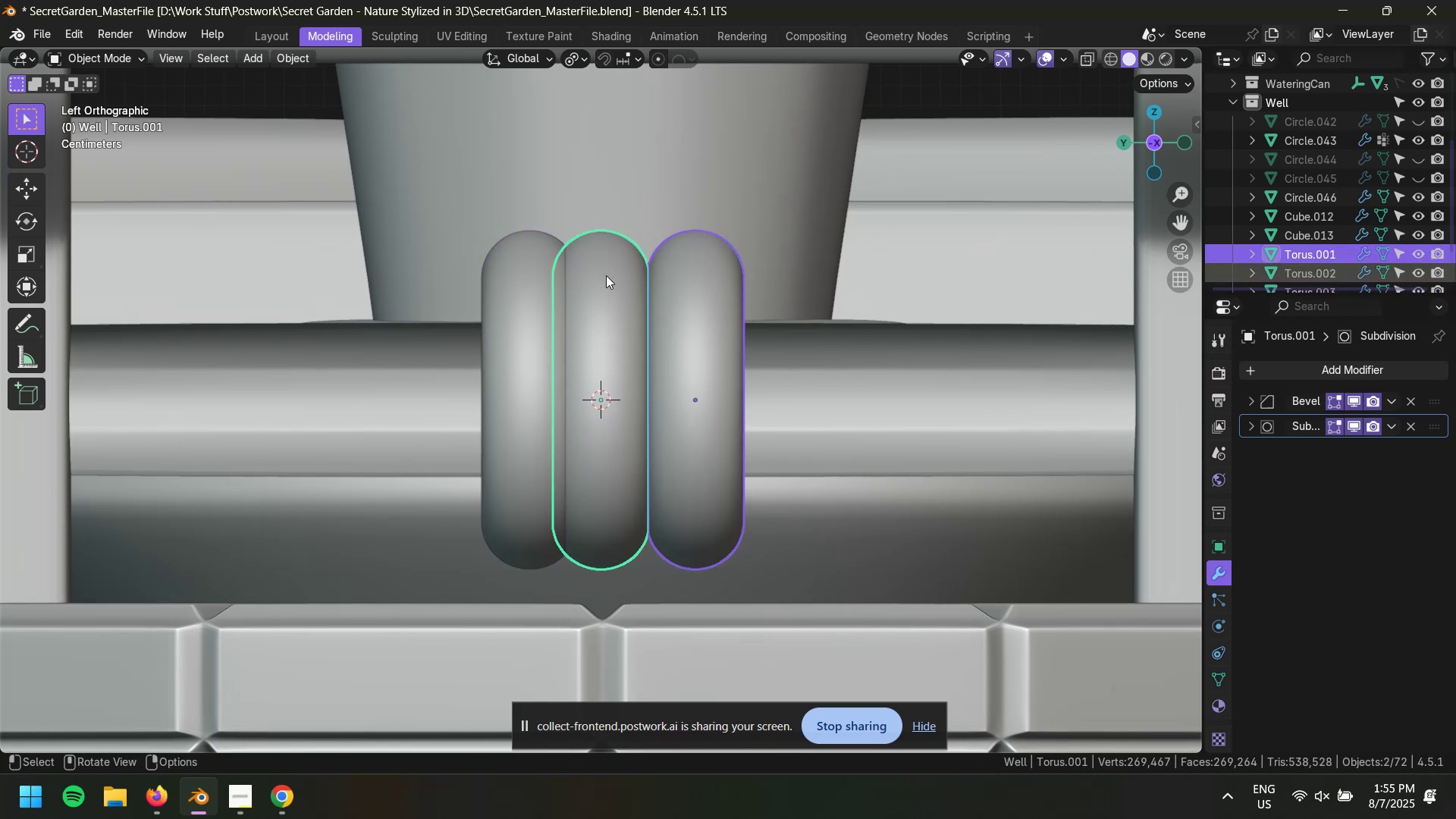 
hold_key(key=ShiftLeft, duration=0.3)
 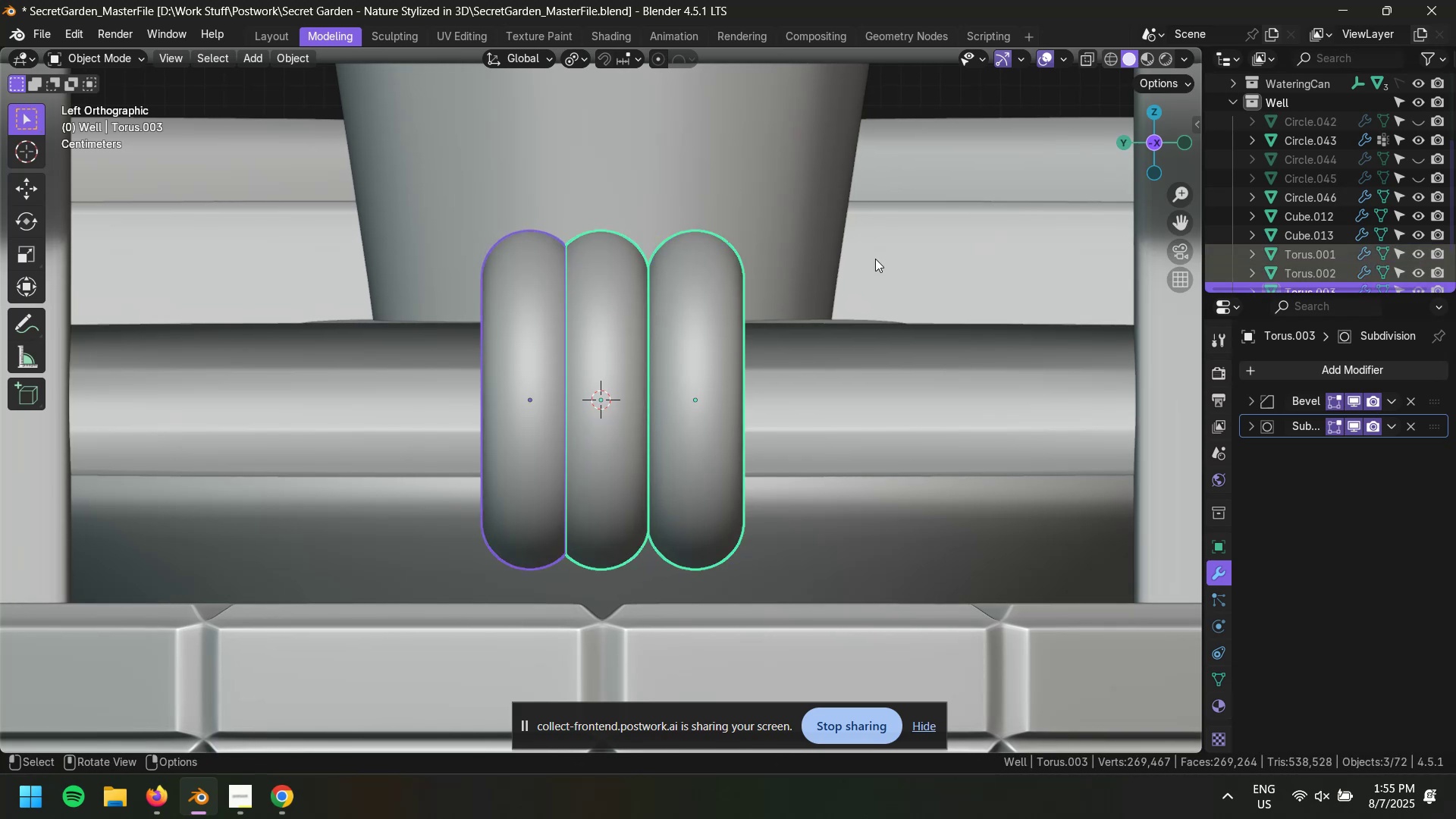 
key(R)
 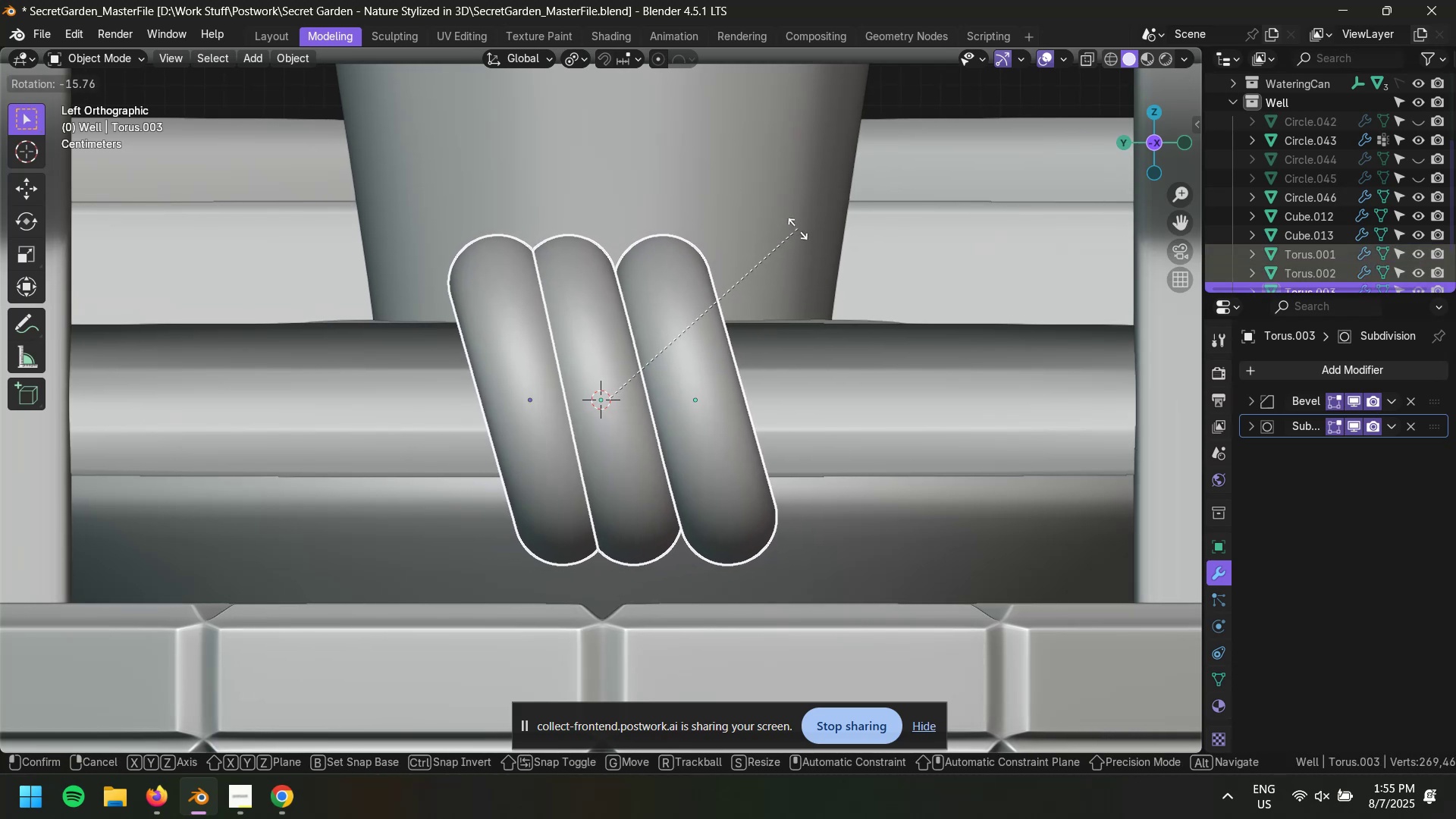 
key(Escape)
 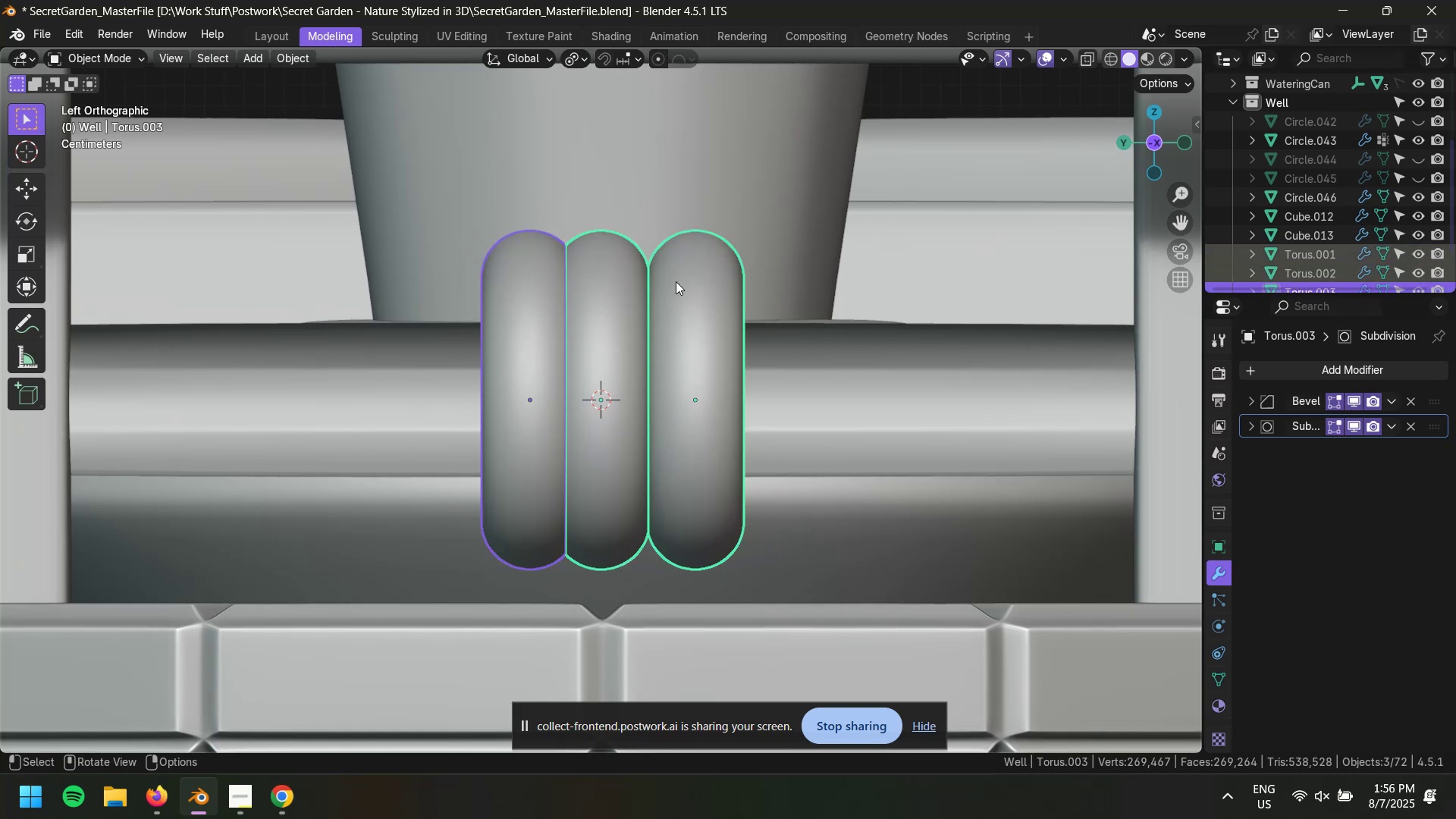 
left_click([698, 271])
 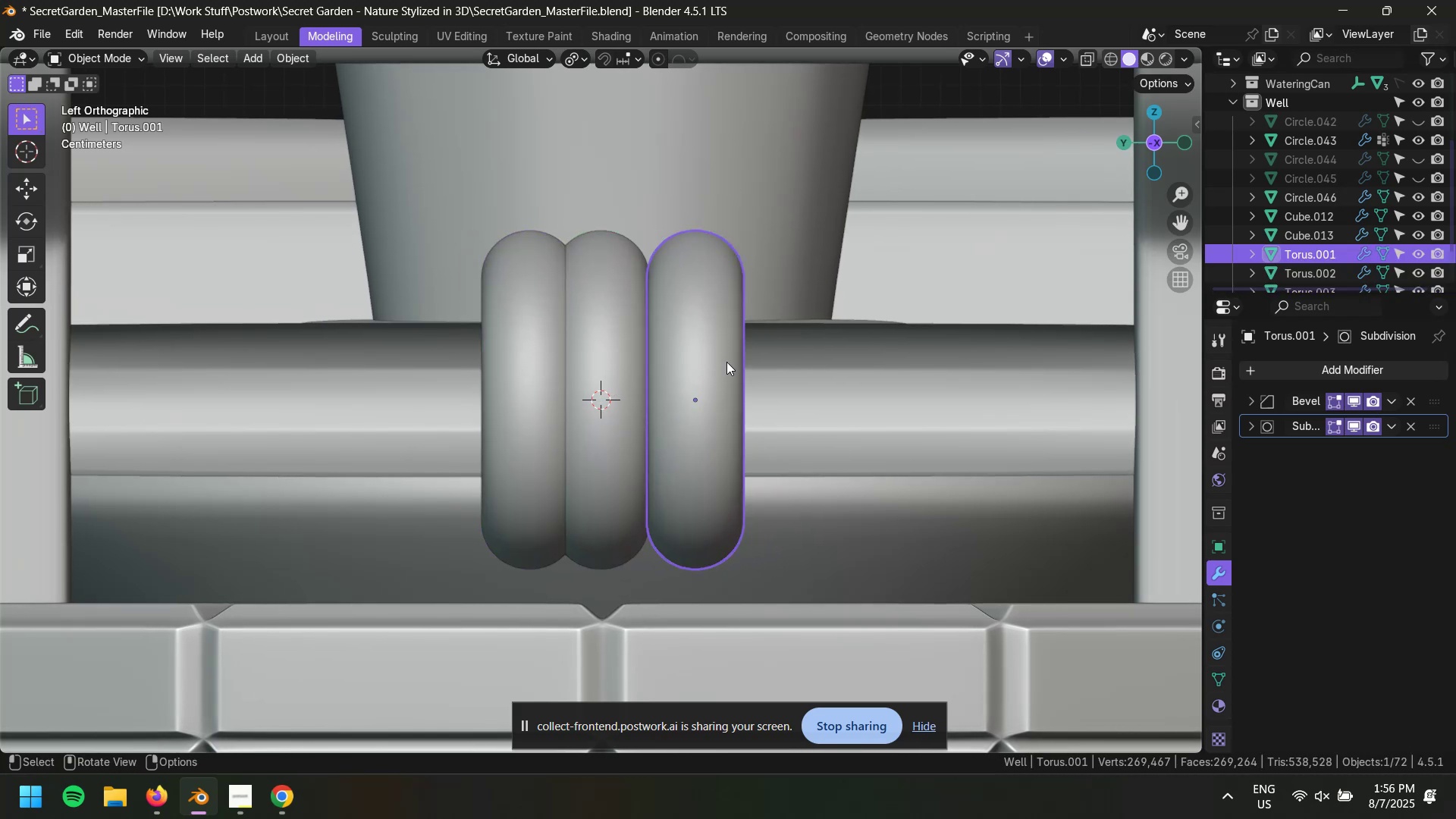 
key(Delete)
 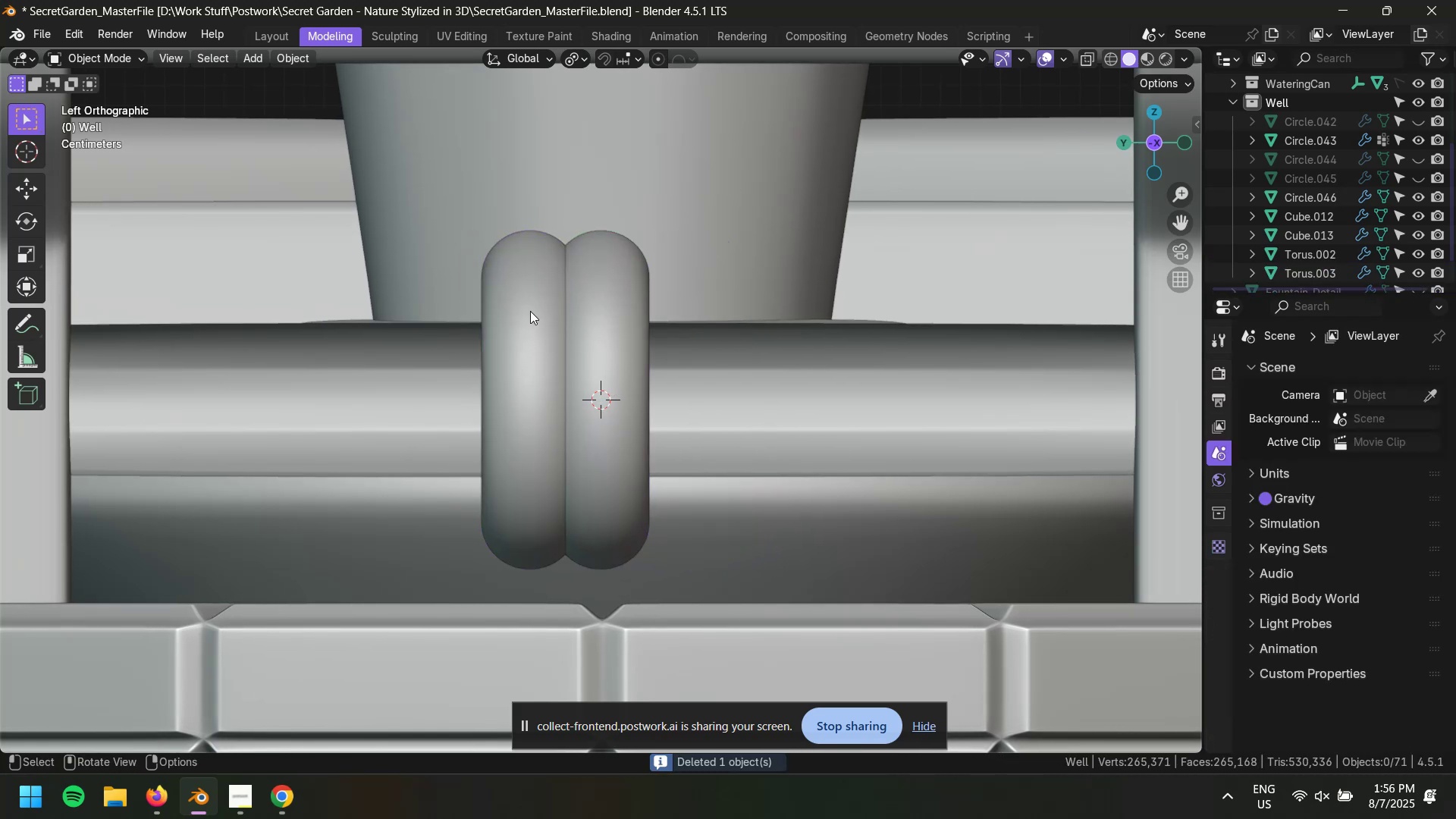 
left_click([530, 311])
 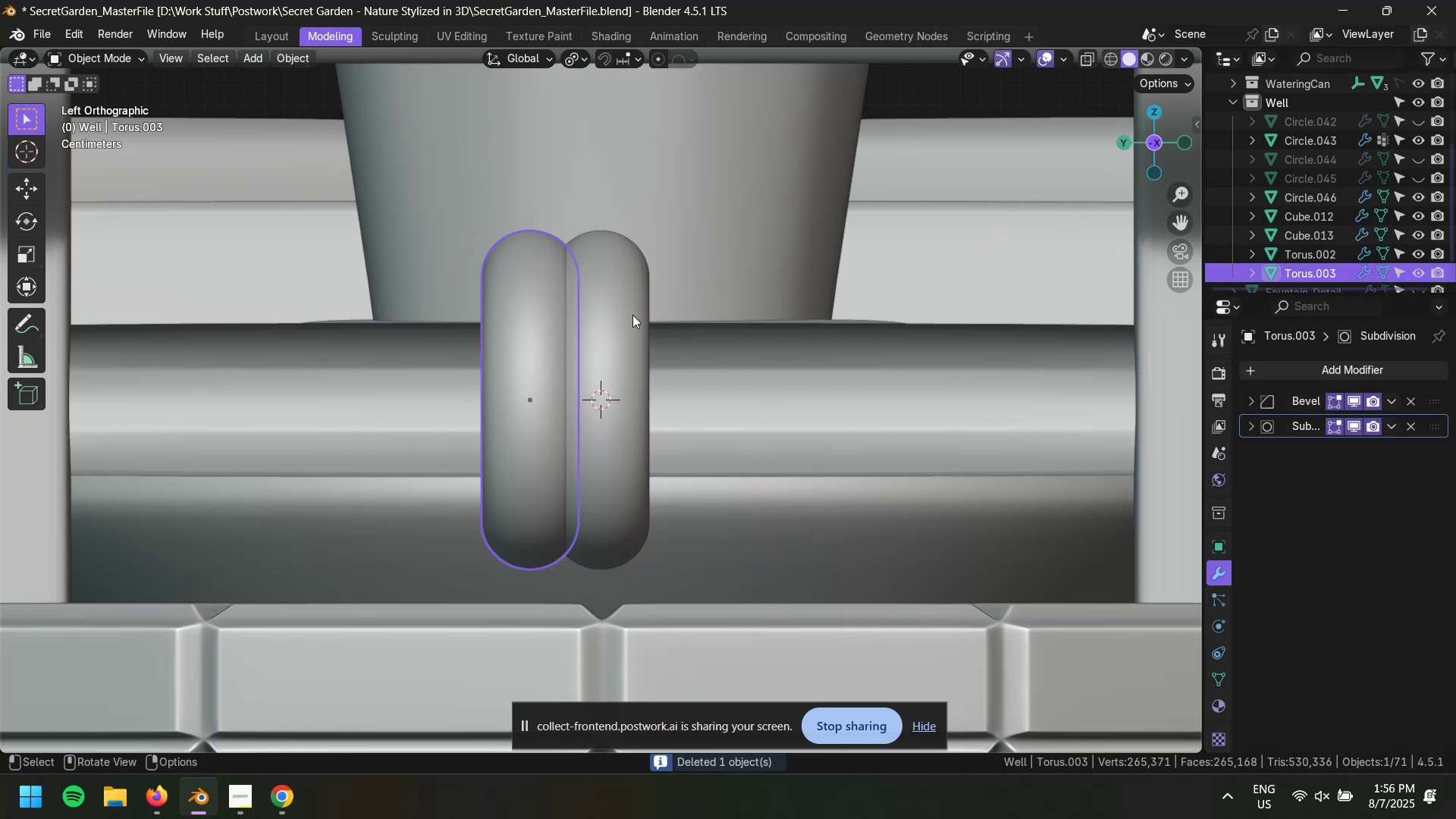 
type(Db)
 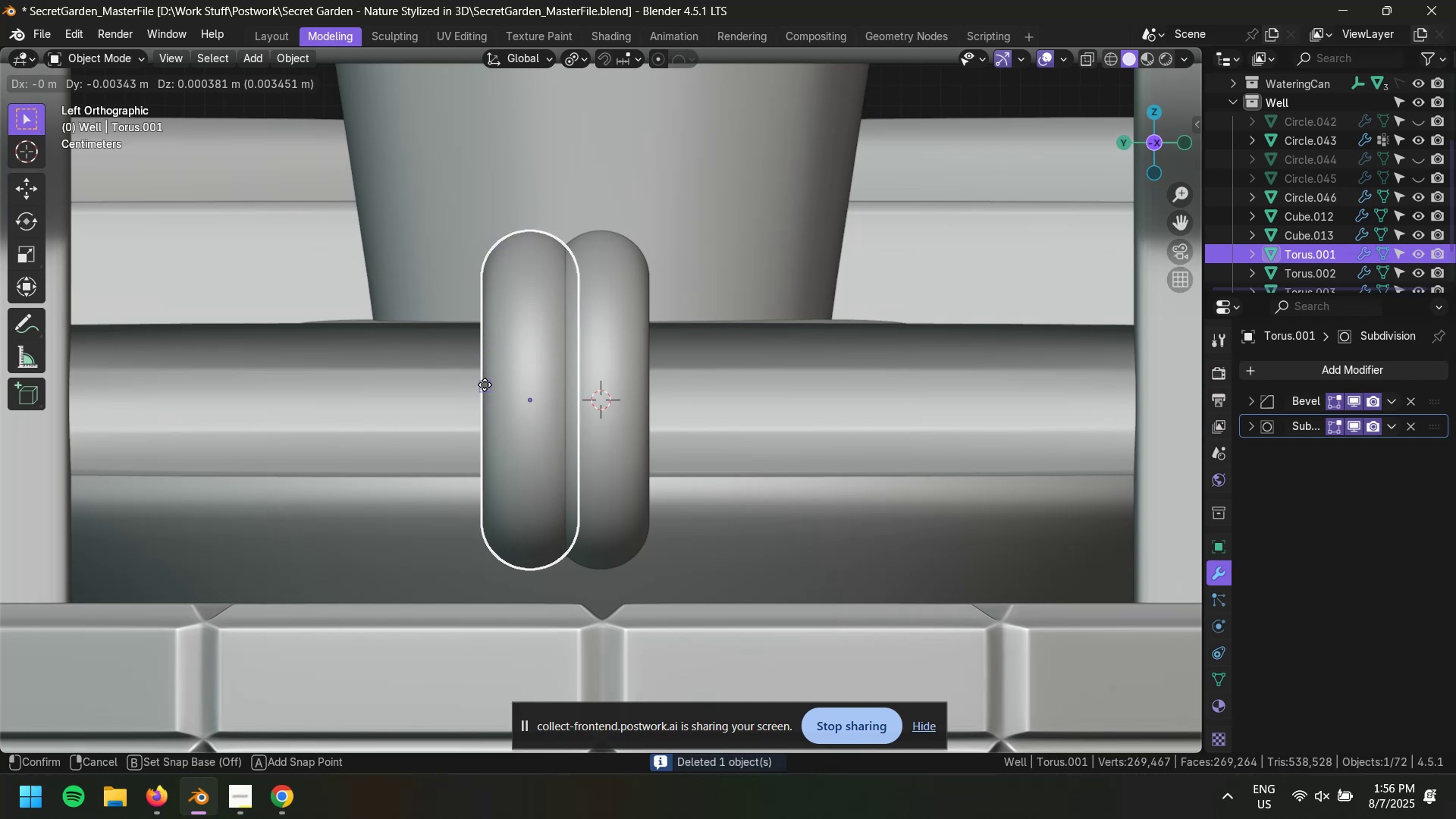 
left_click([485, 383])
 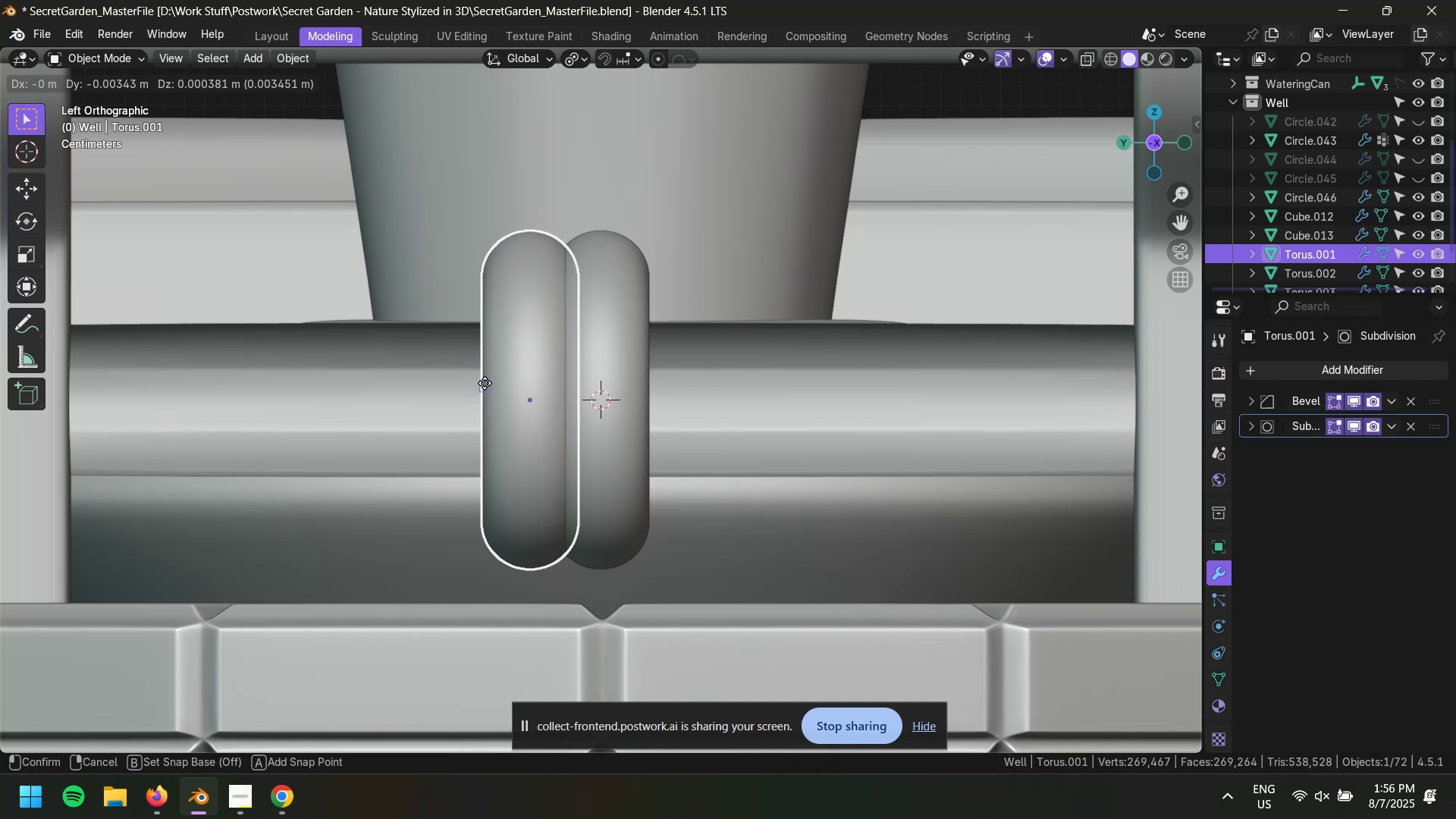 
key(Y)
 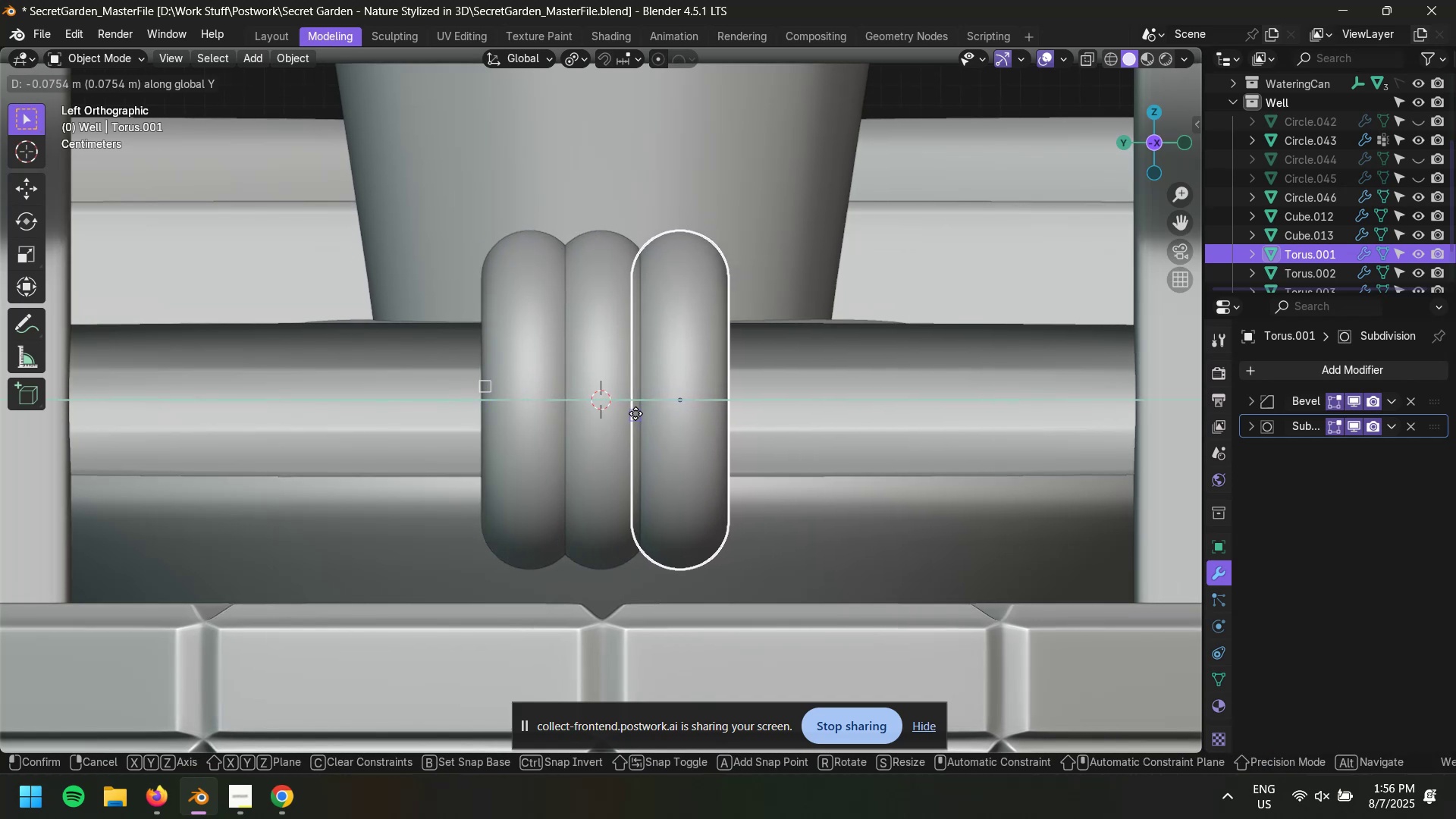 
left_click([632, 413])
 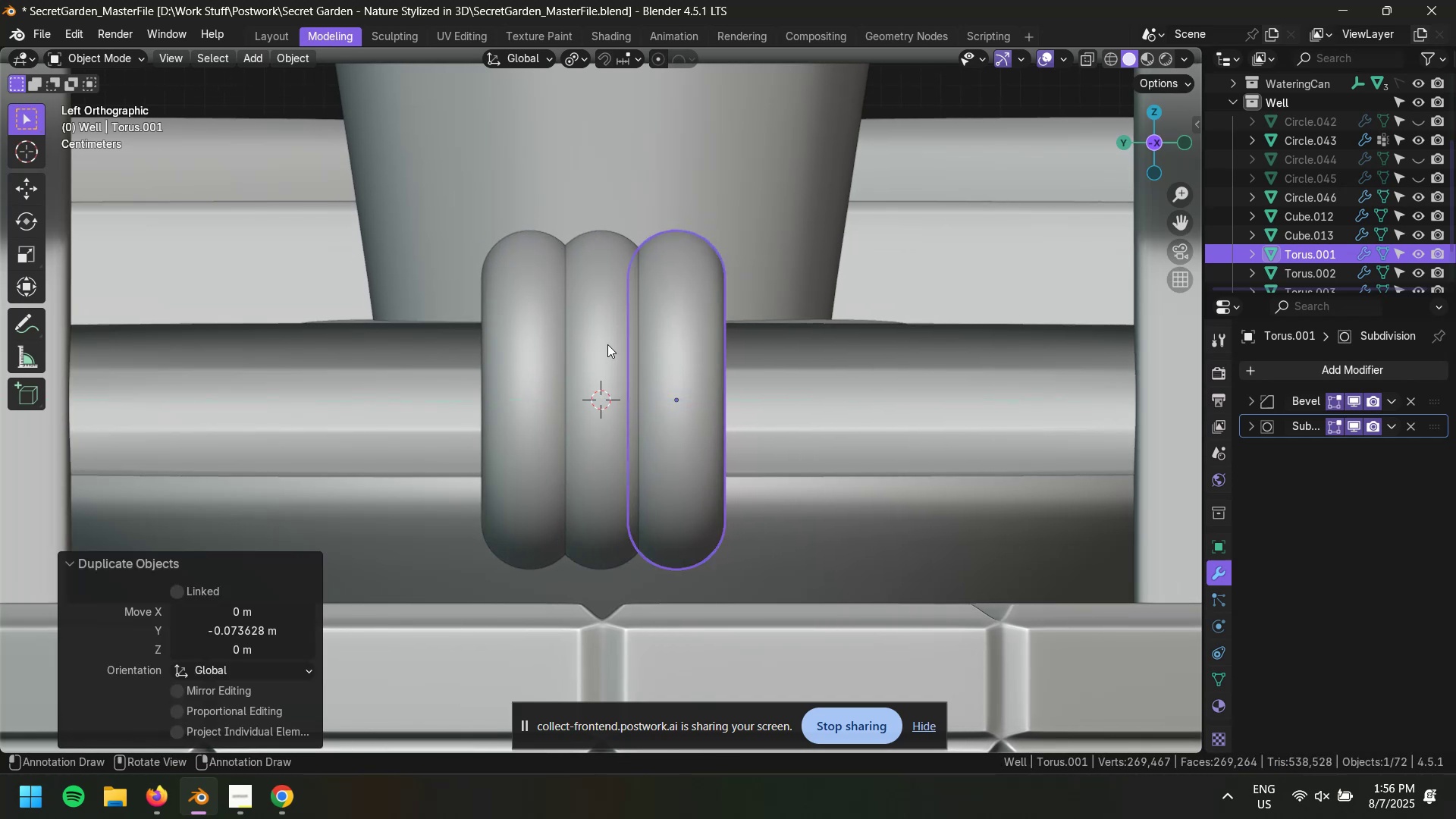 
hold_key(key=ShiftLeft, duration=0.7)
double_click([533, 313])
 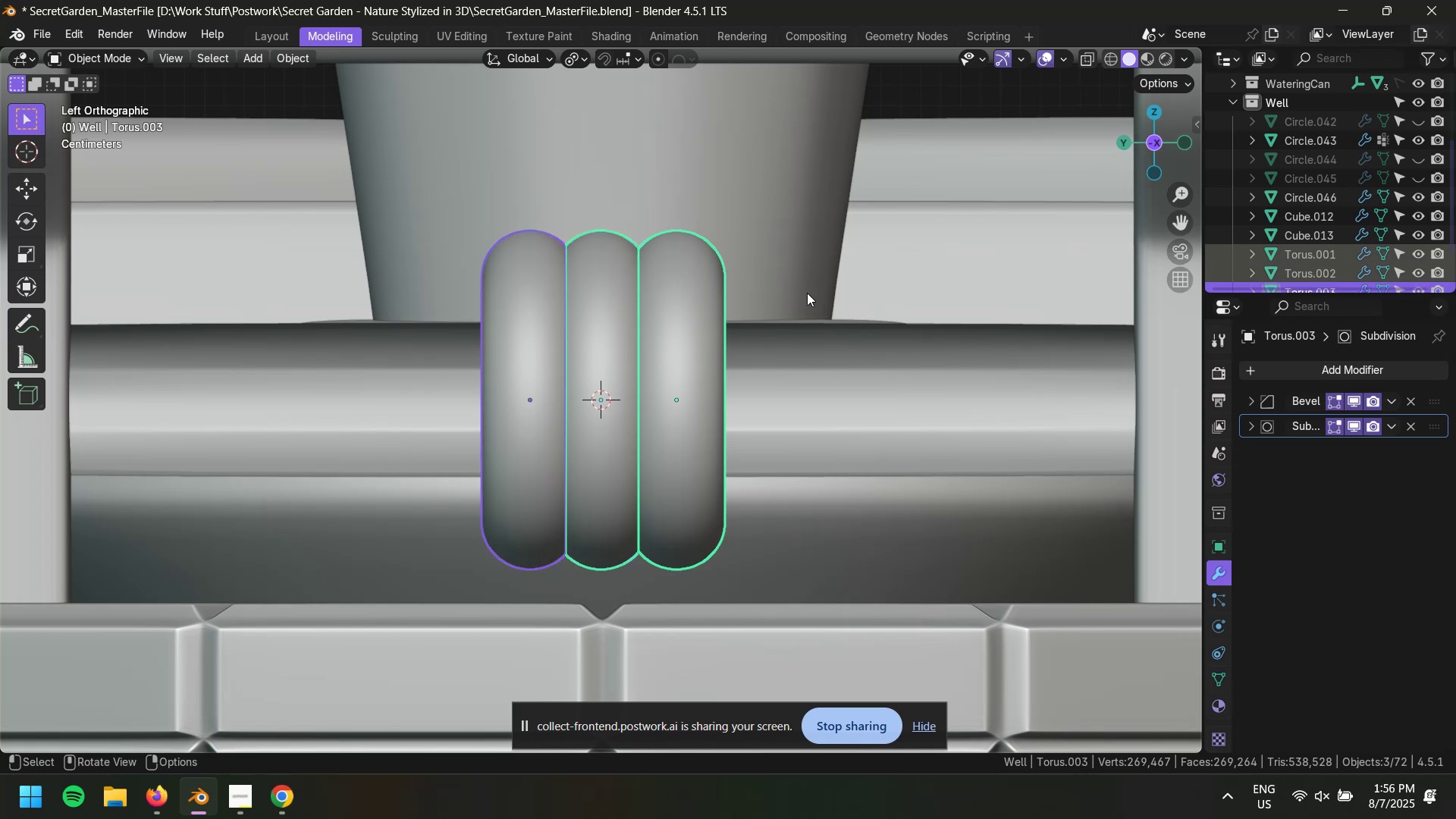 
key(R)
 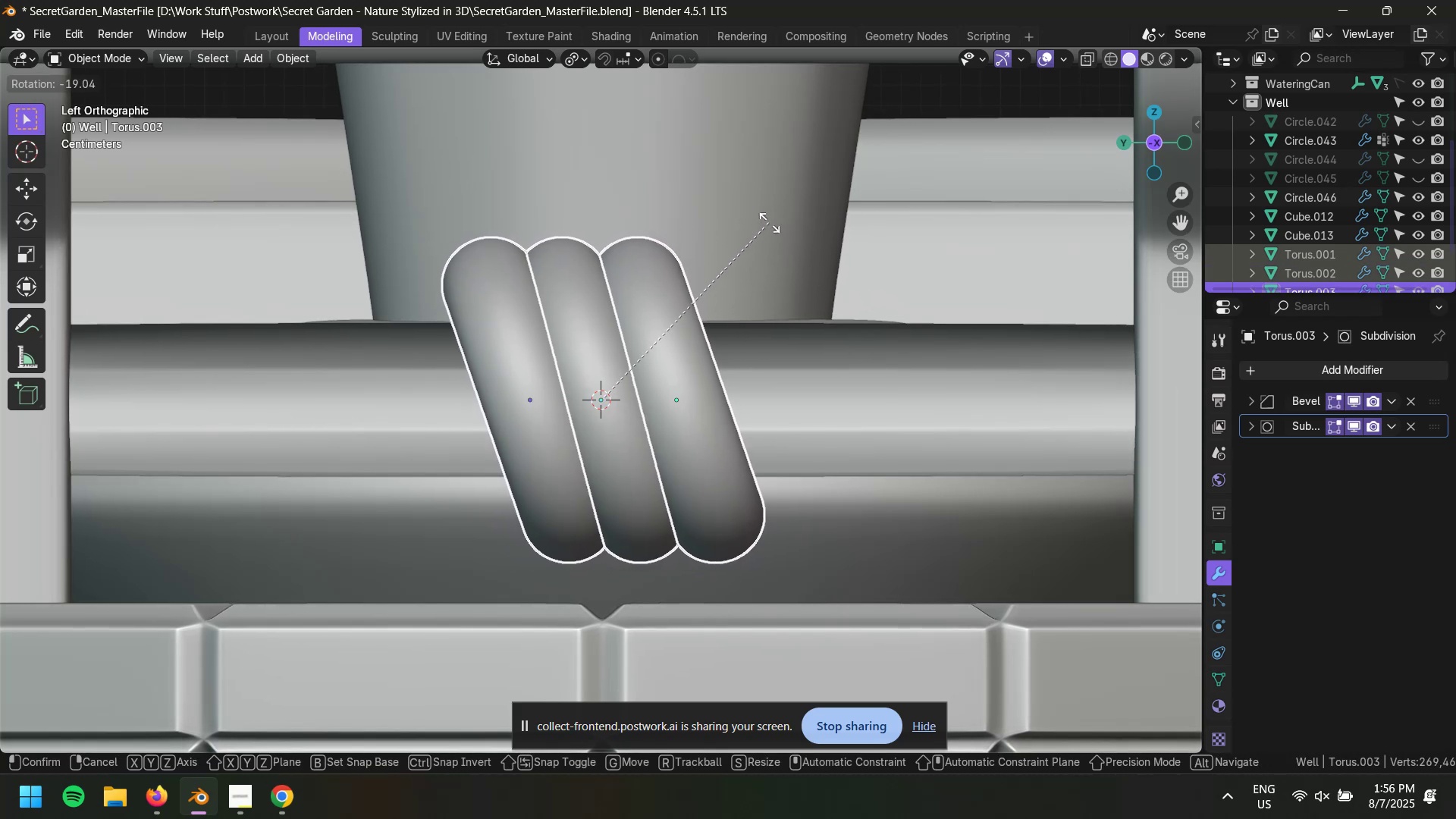 
wait(5.81)
 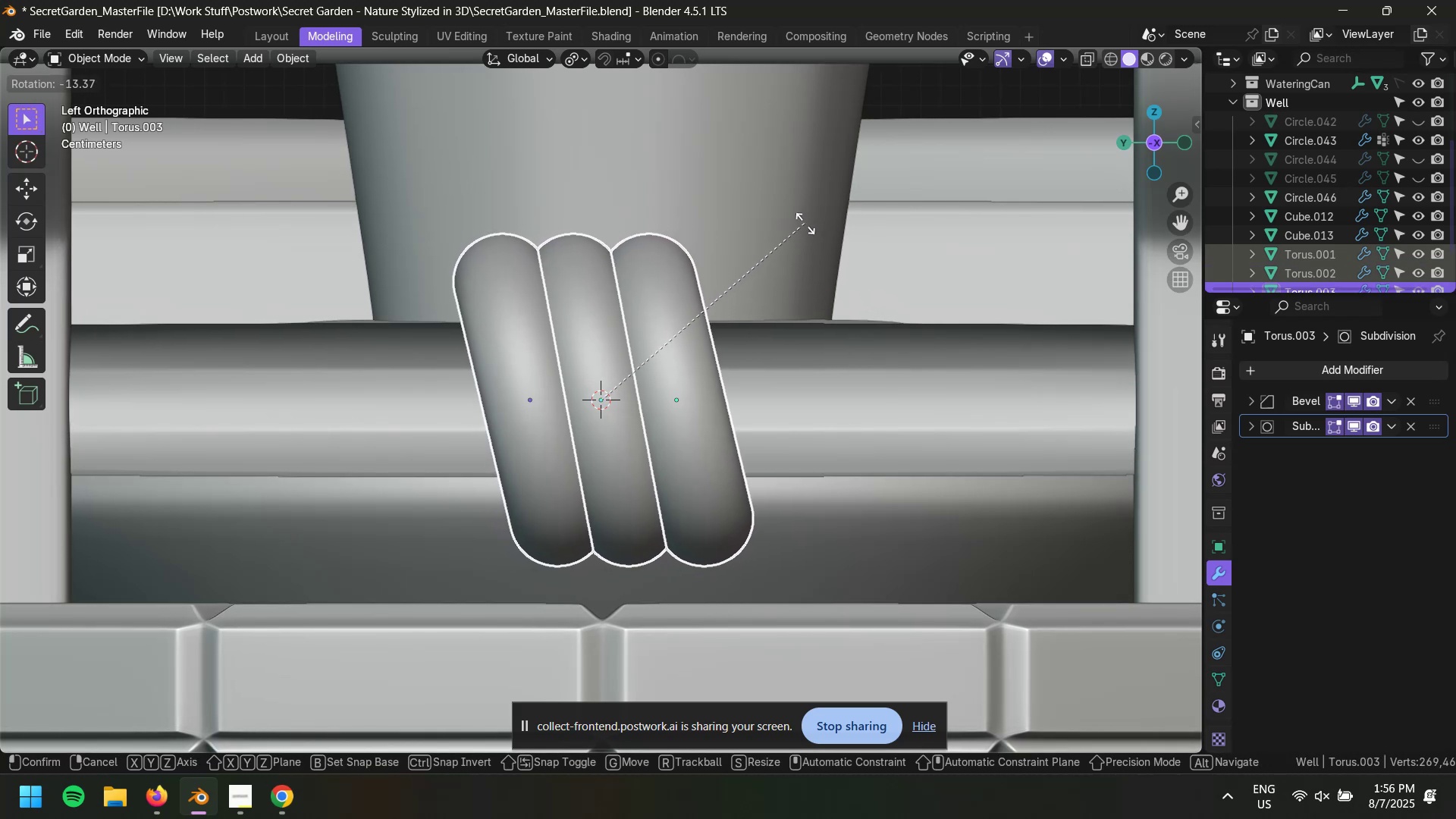 
left_click([767, 221])
 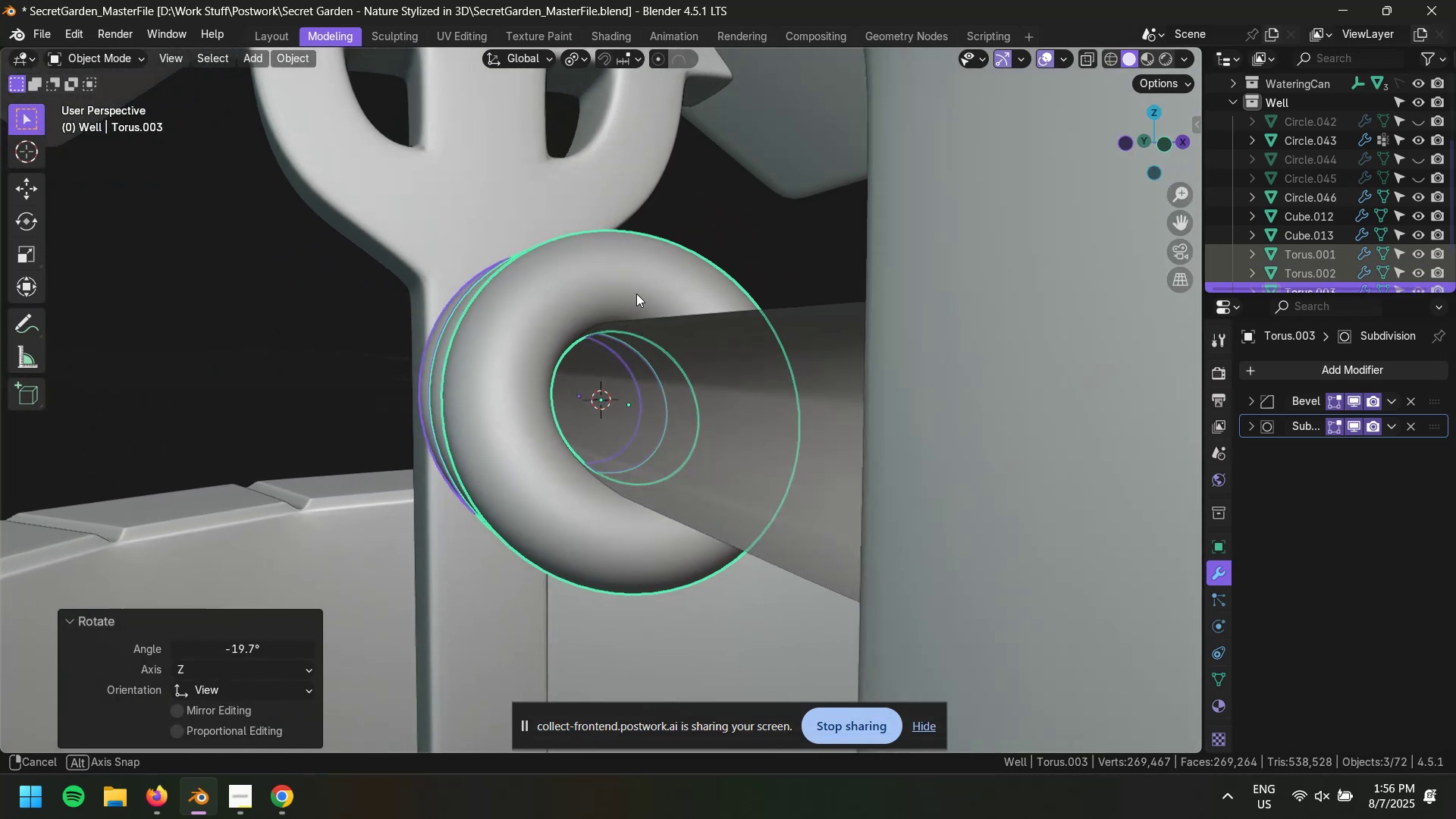 
key(Tab)
 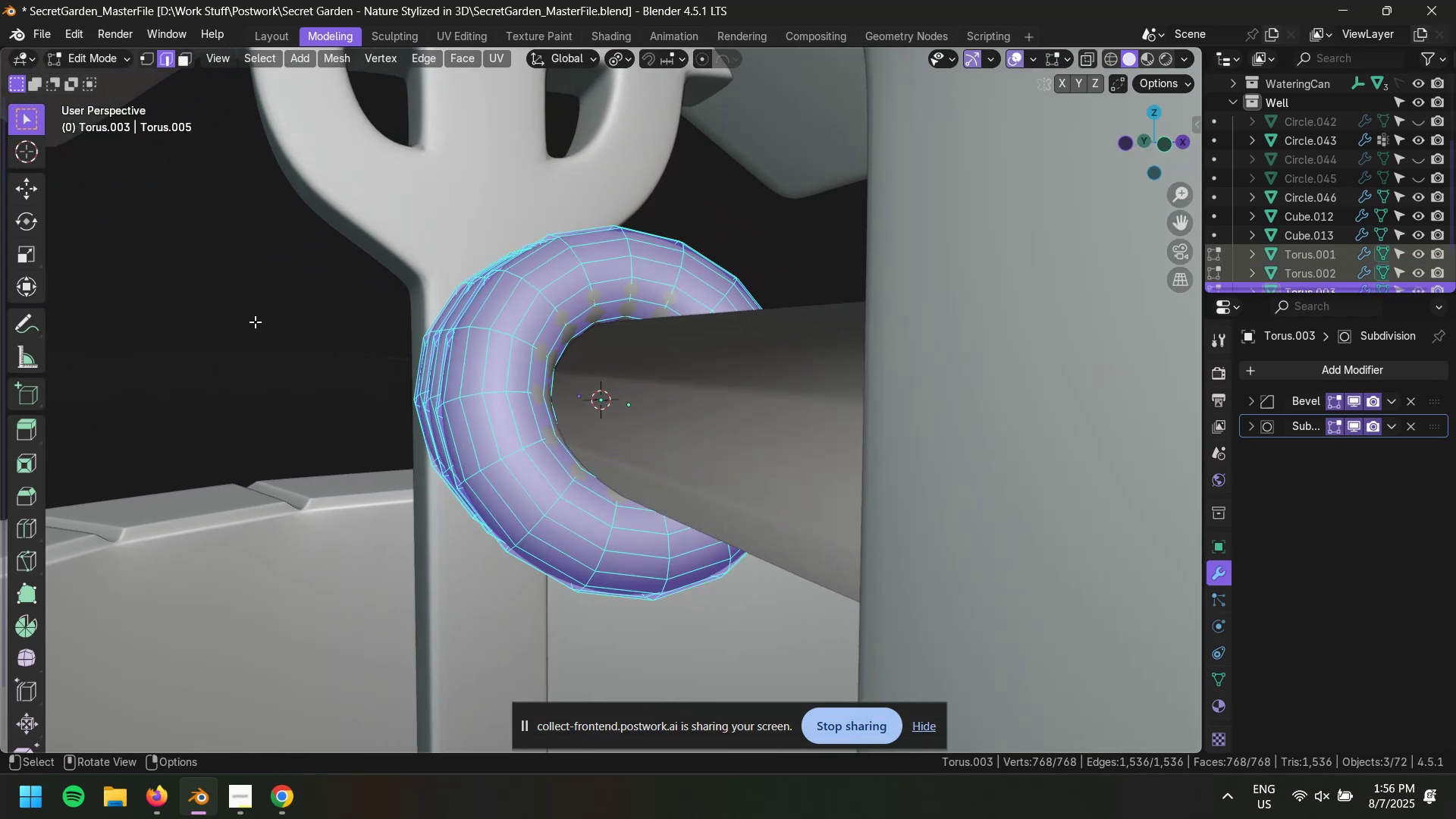 
left_click([248, 322])
 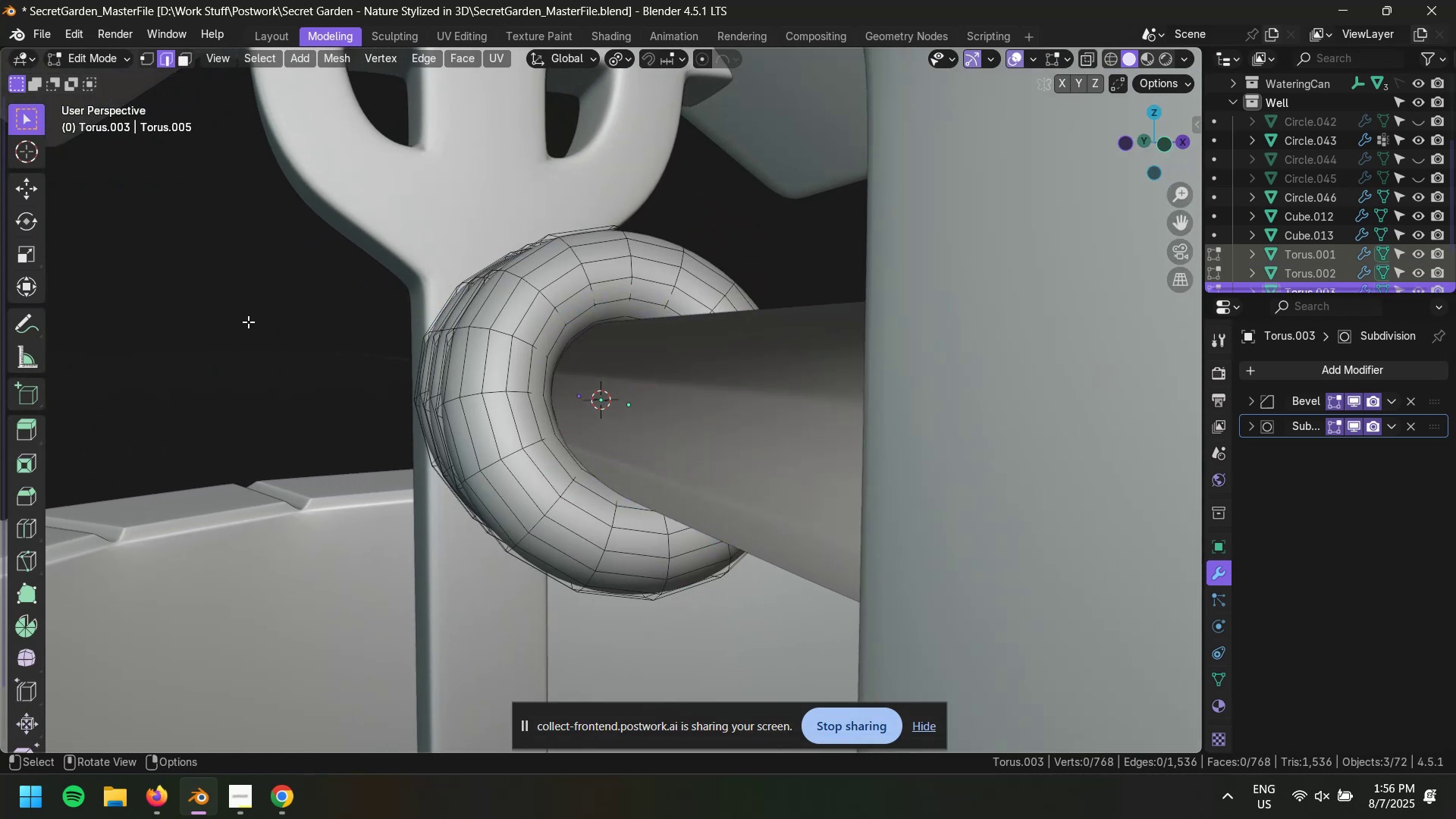 
scroll: coordinate [259, 313], scroll_direction: down, amount: 6.0
 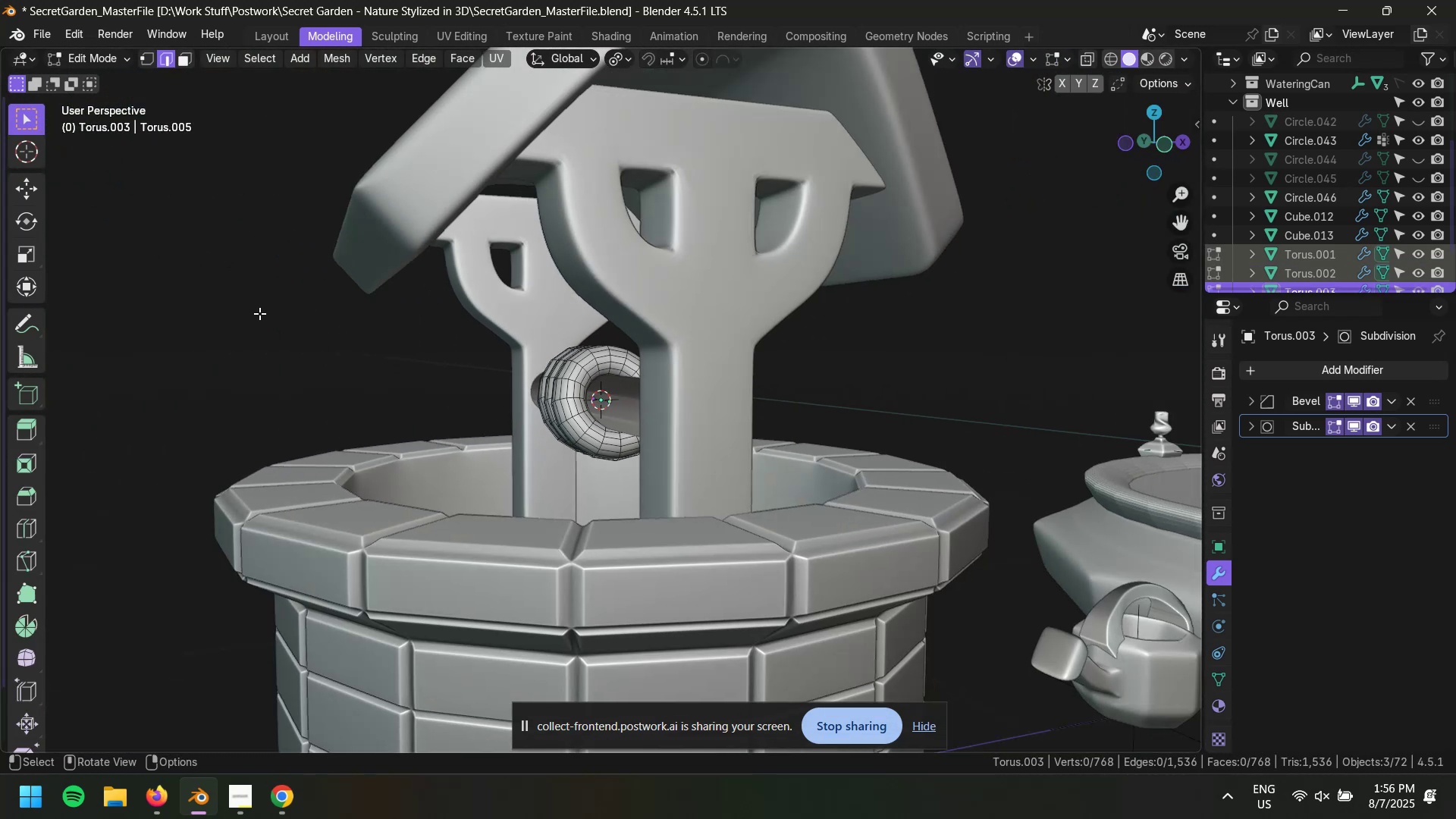 
key(Tab)
 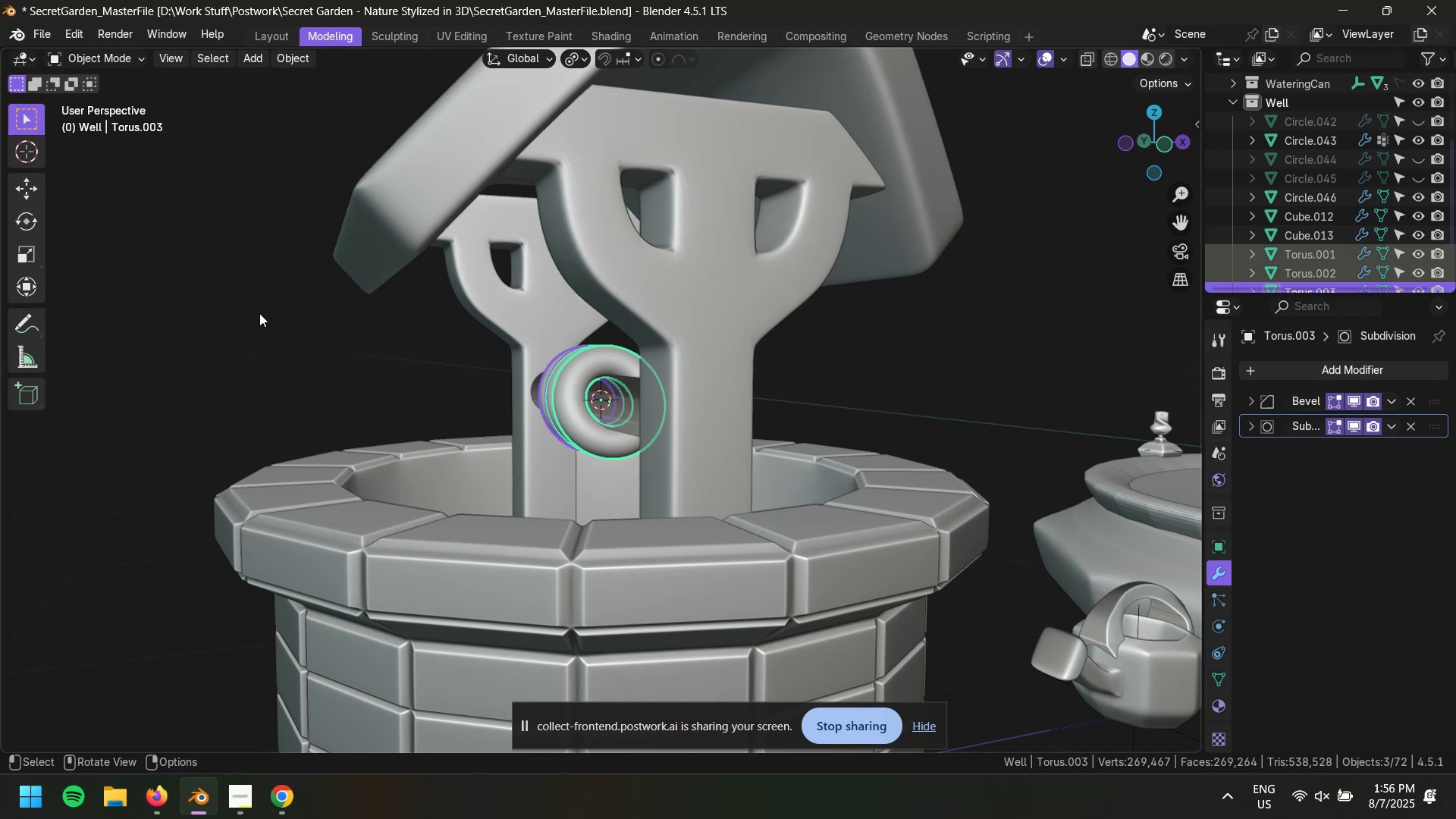 
left_click([259, 313])
 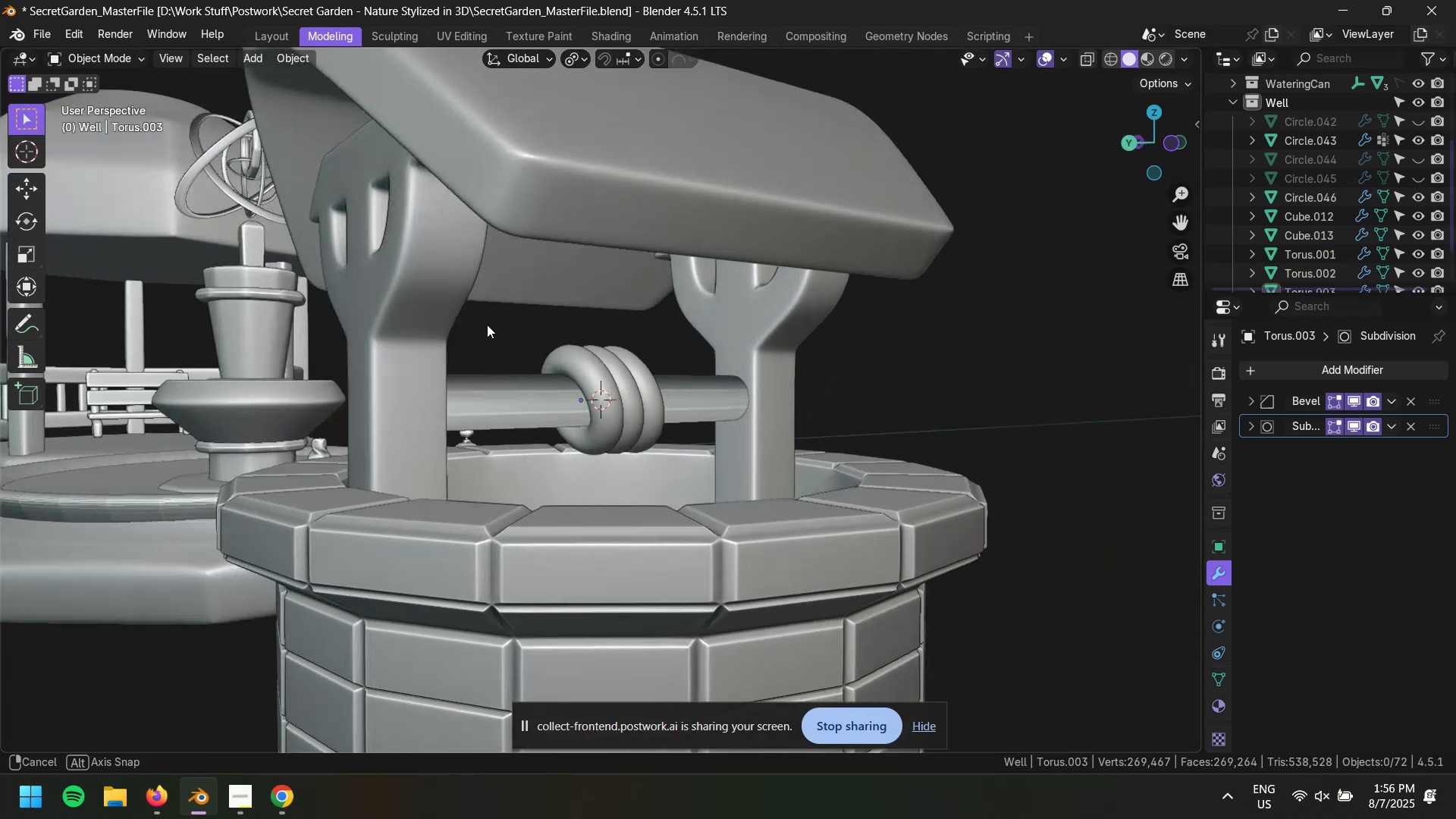 
key(Z)
 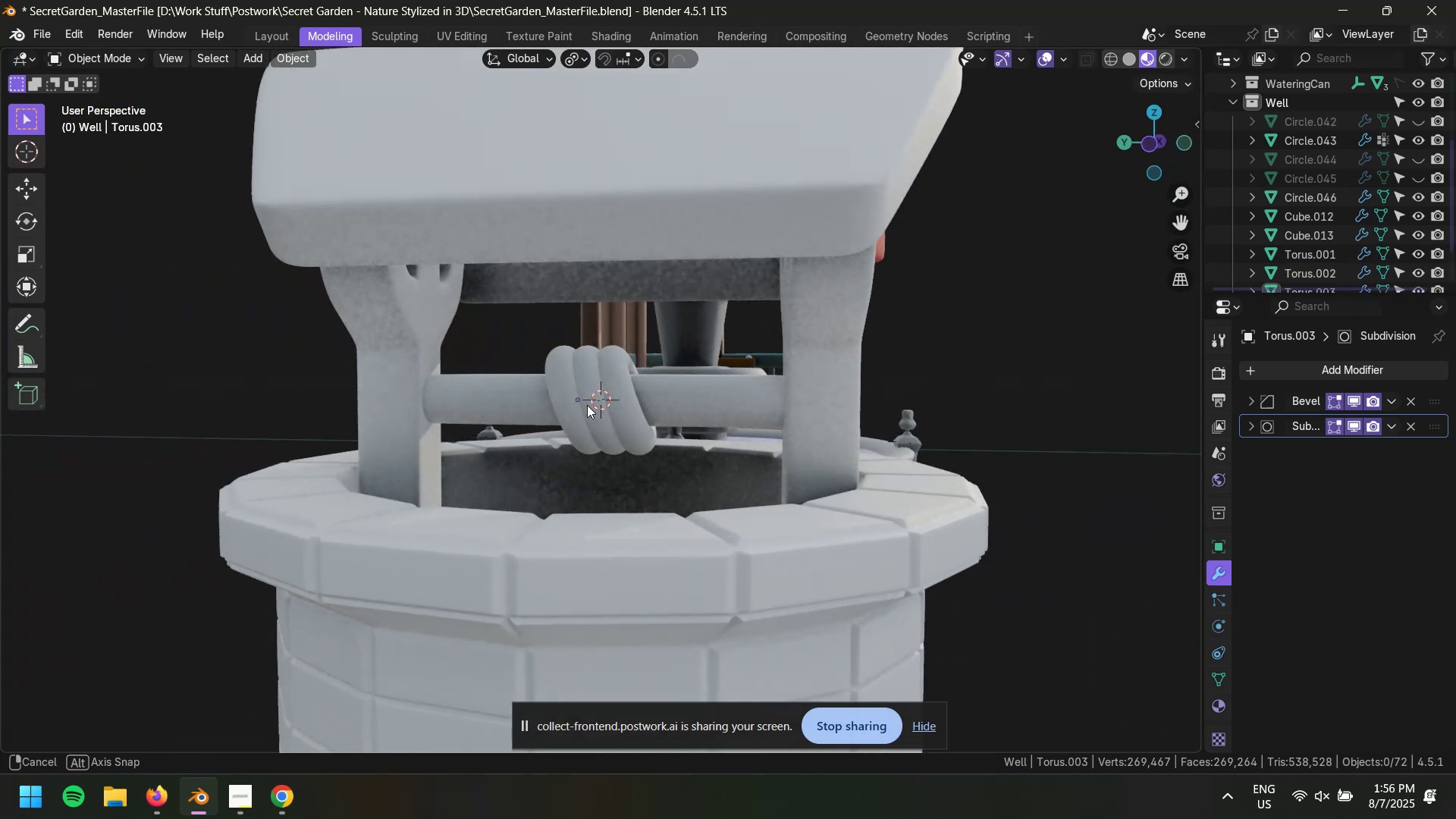 
scroll: coordinate [639, 439], scroll_direction: up, amount: 6.0
 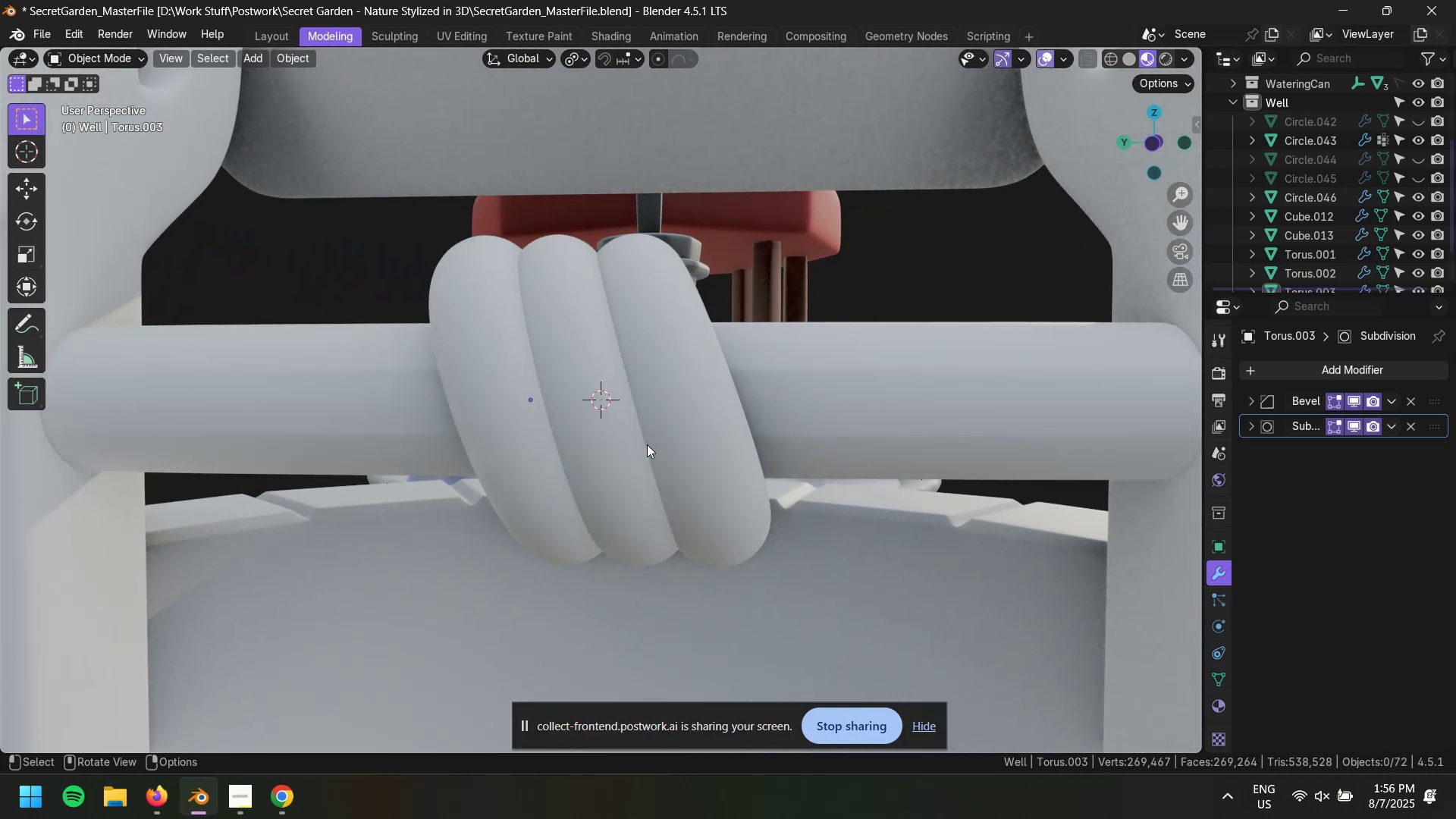 
left_click([700, 482])
 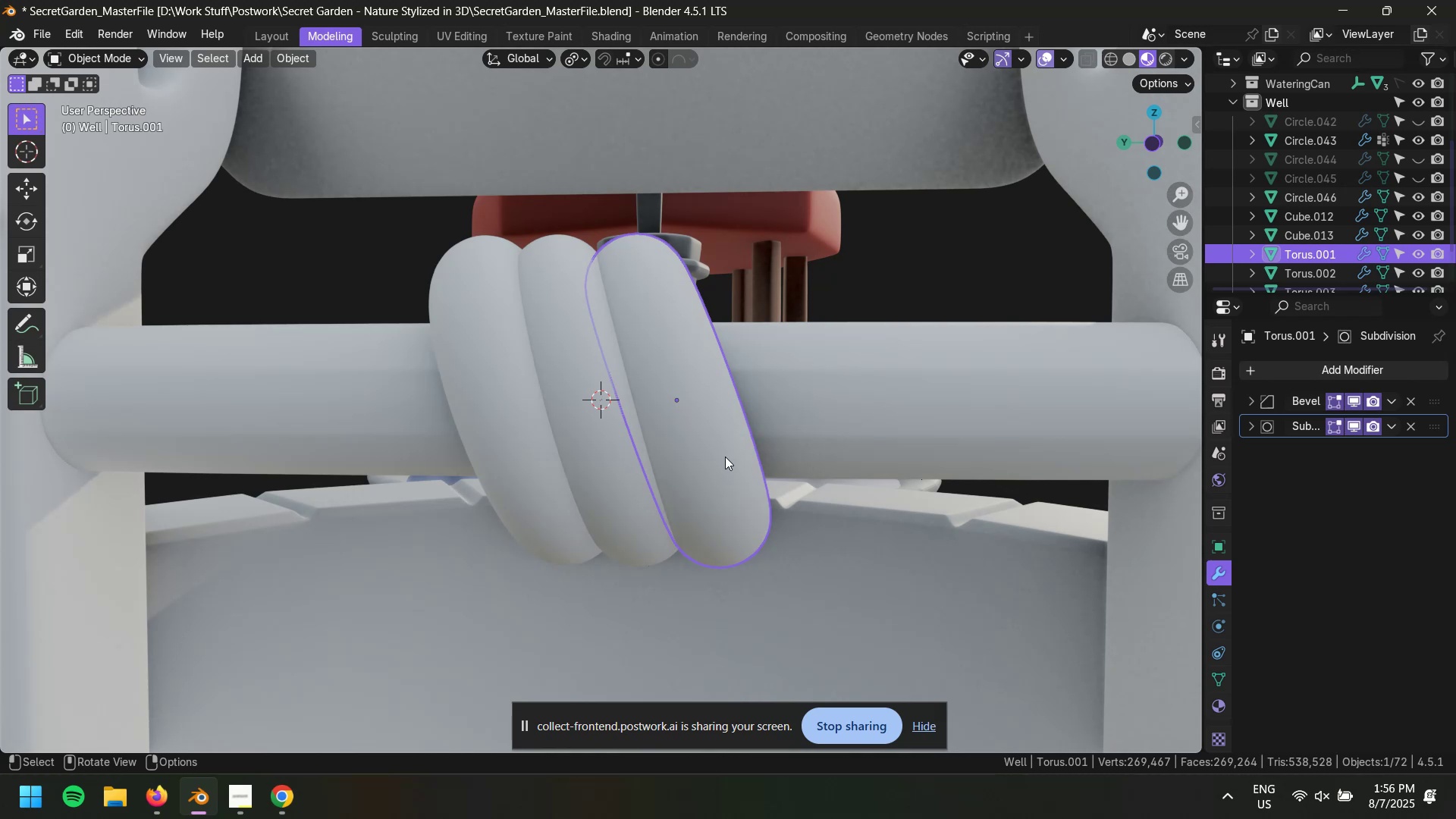 
wait(19.4)
 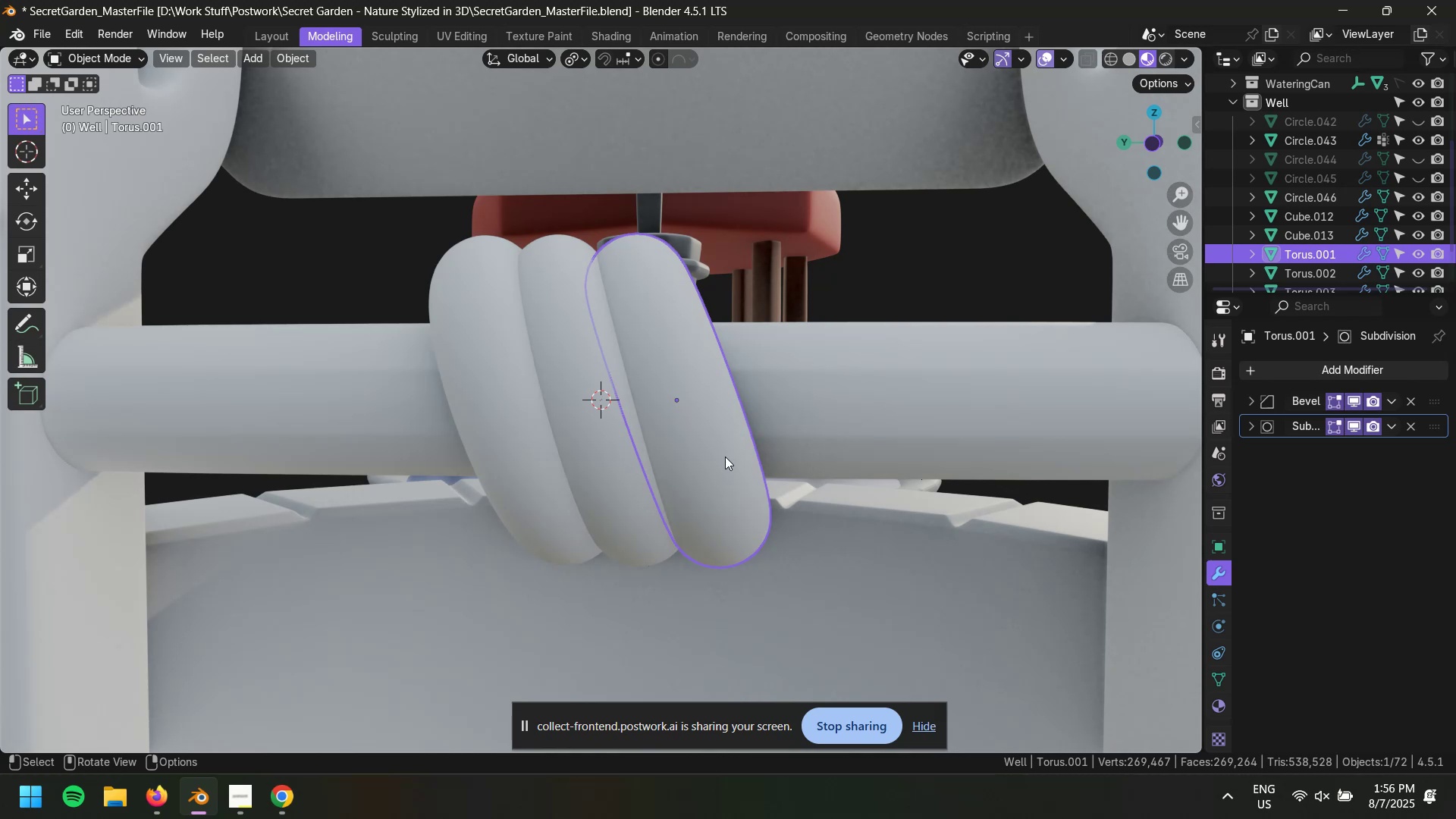 
left_click_drag(start_coordinate=[937, 278], to_coordinate=[933, 278])
 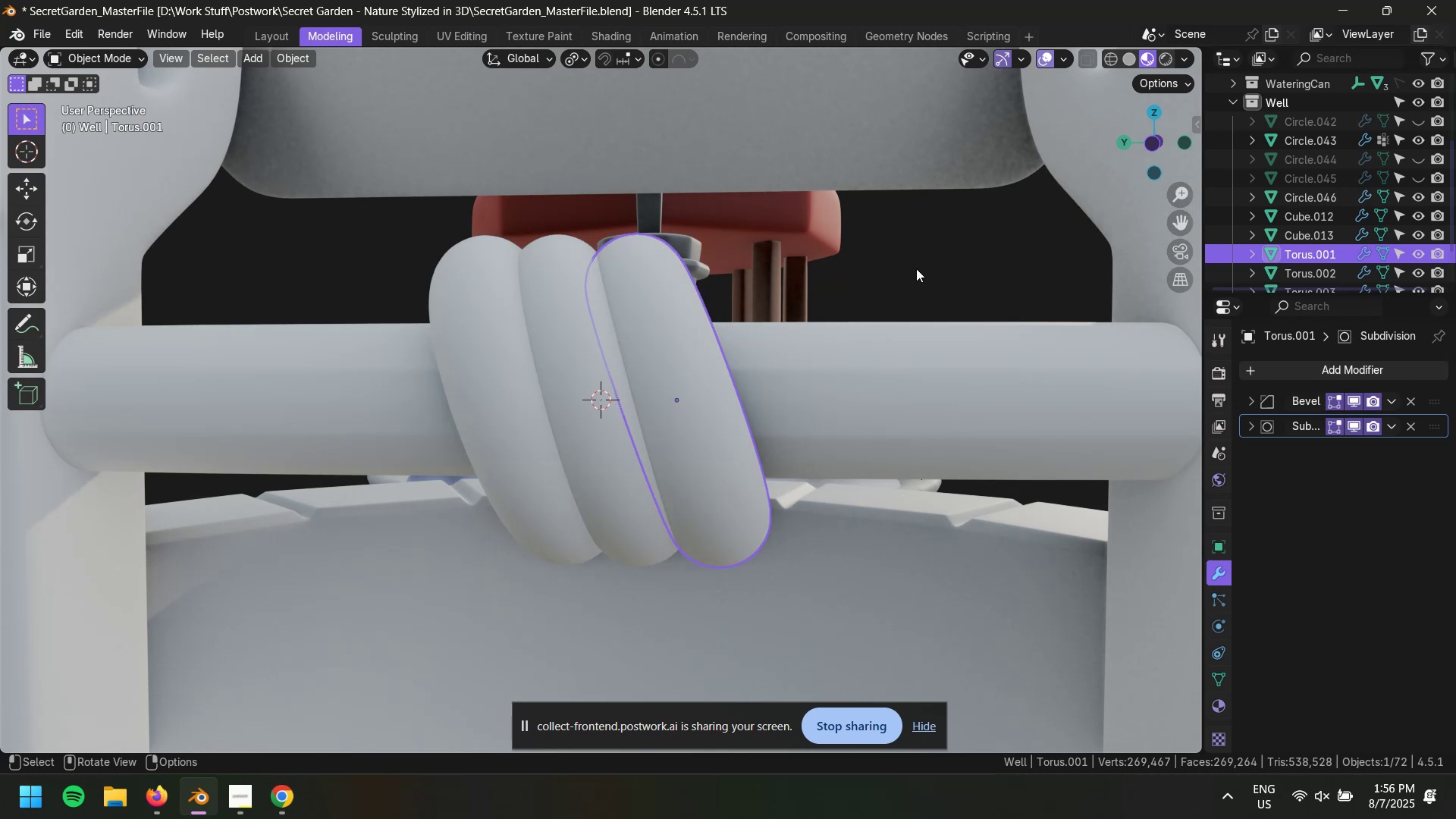 
scroll: coordinate [901, 313], scroll_direction: down, amount: 3.0
 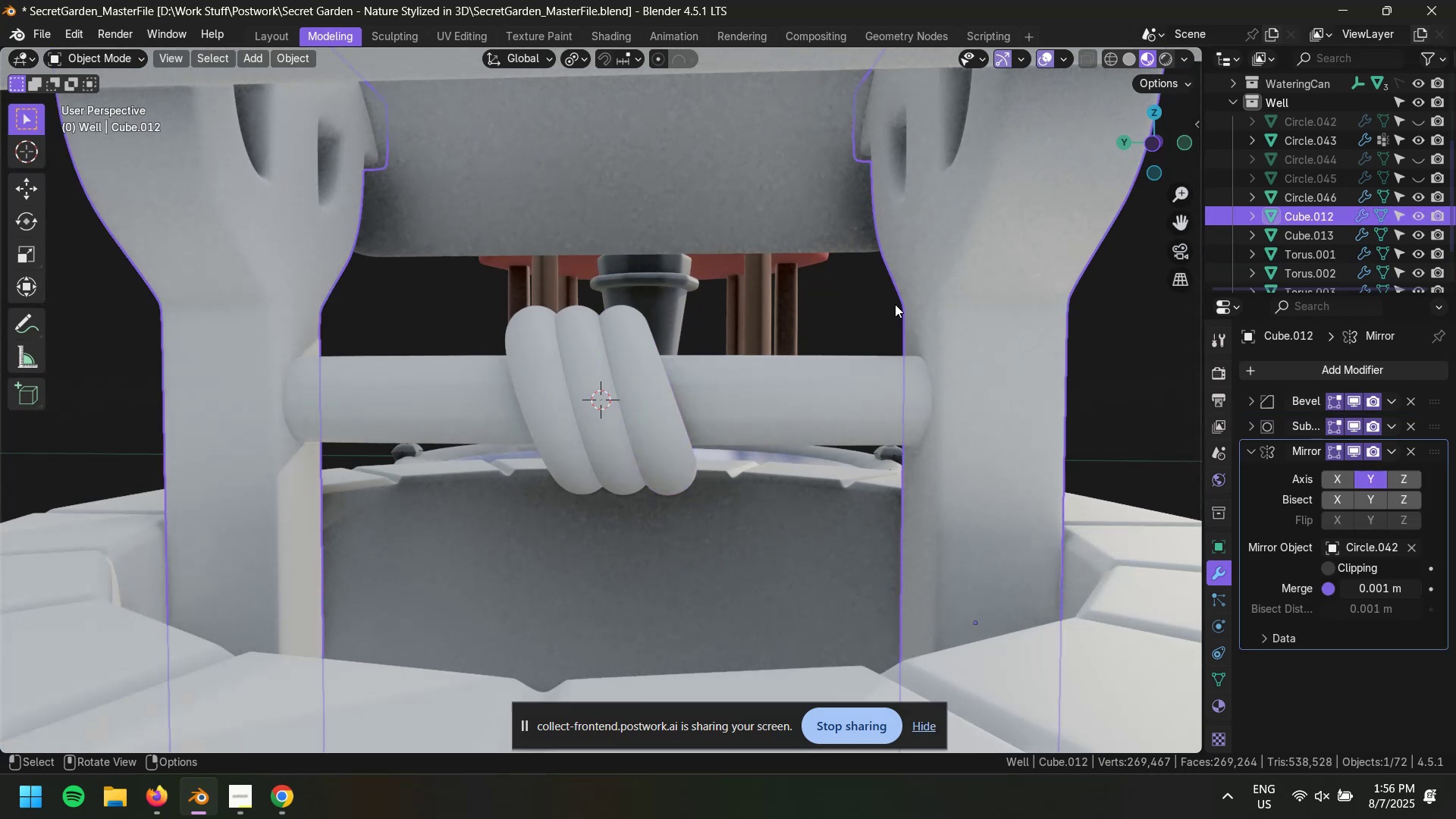 
left_click([832, 309])
 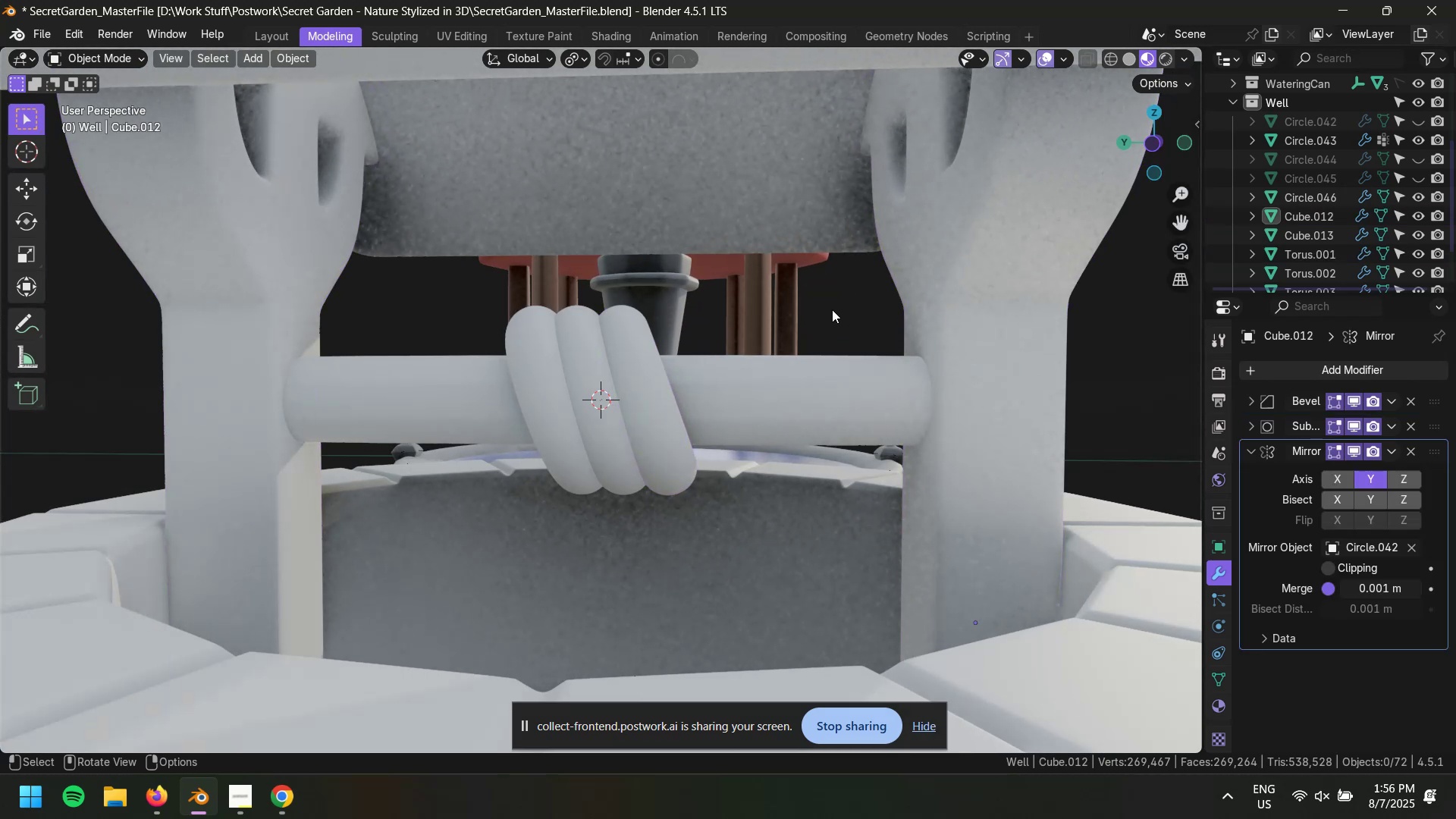 
key(Control+S)
 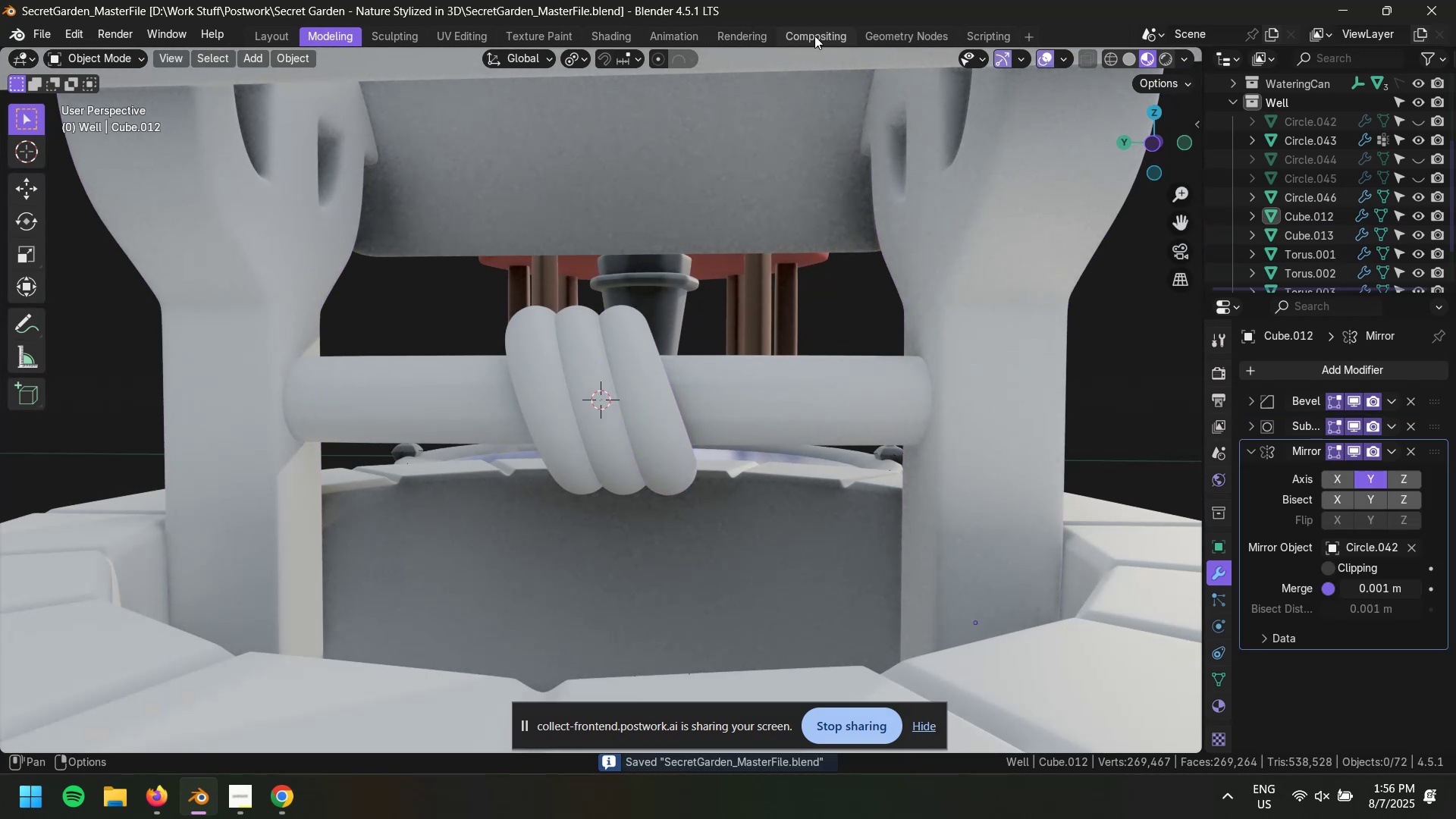 
left_click([683, 33])
 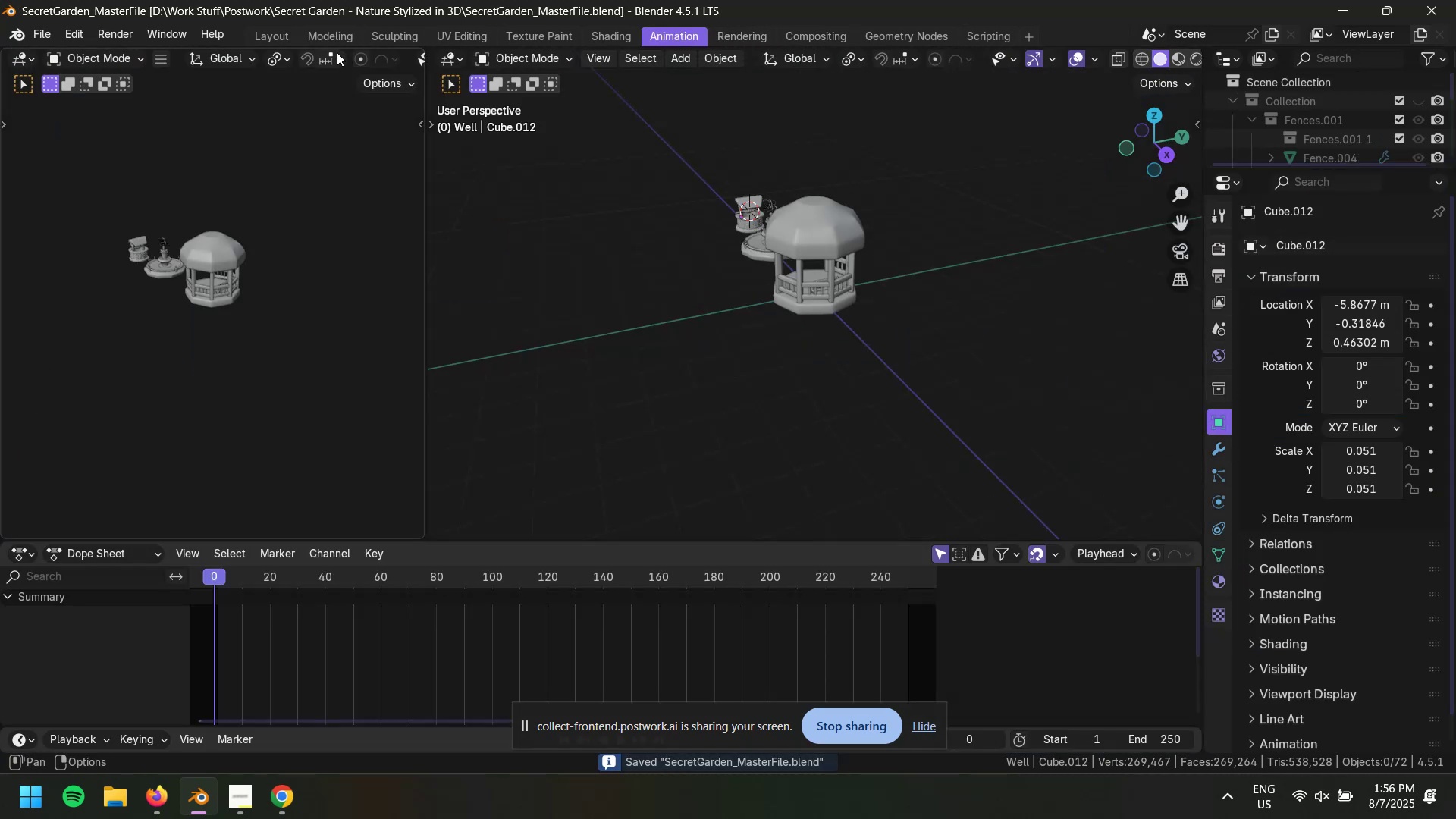 
left_click([319, 29])
 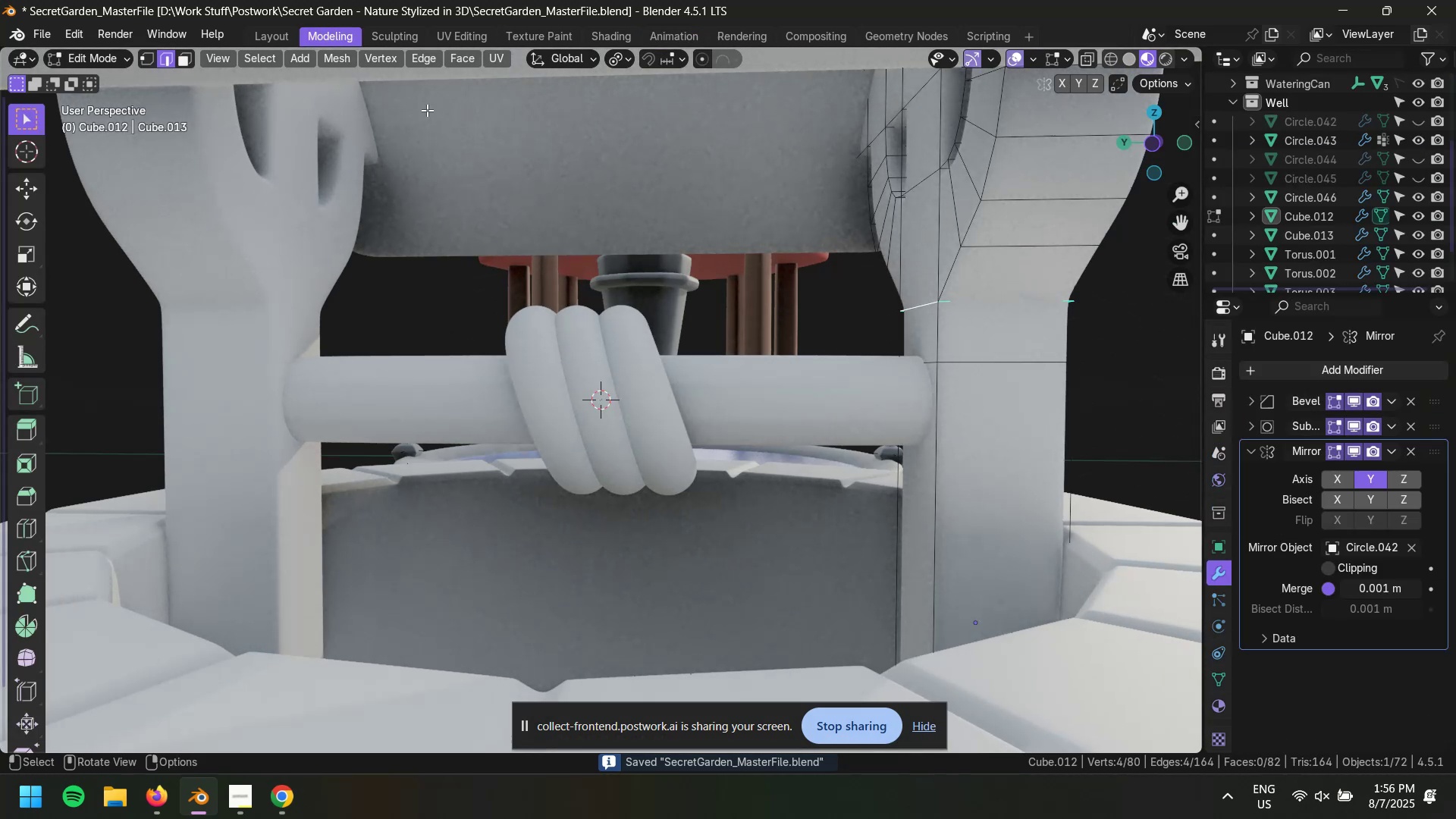 
scroll: coordinate [720, 378], scroll_direction: up, amount: 2.0
 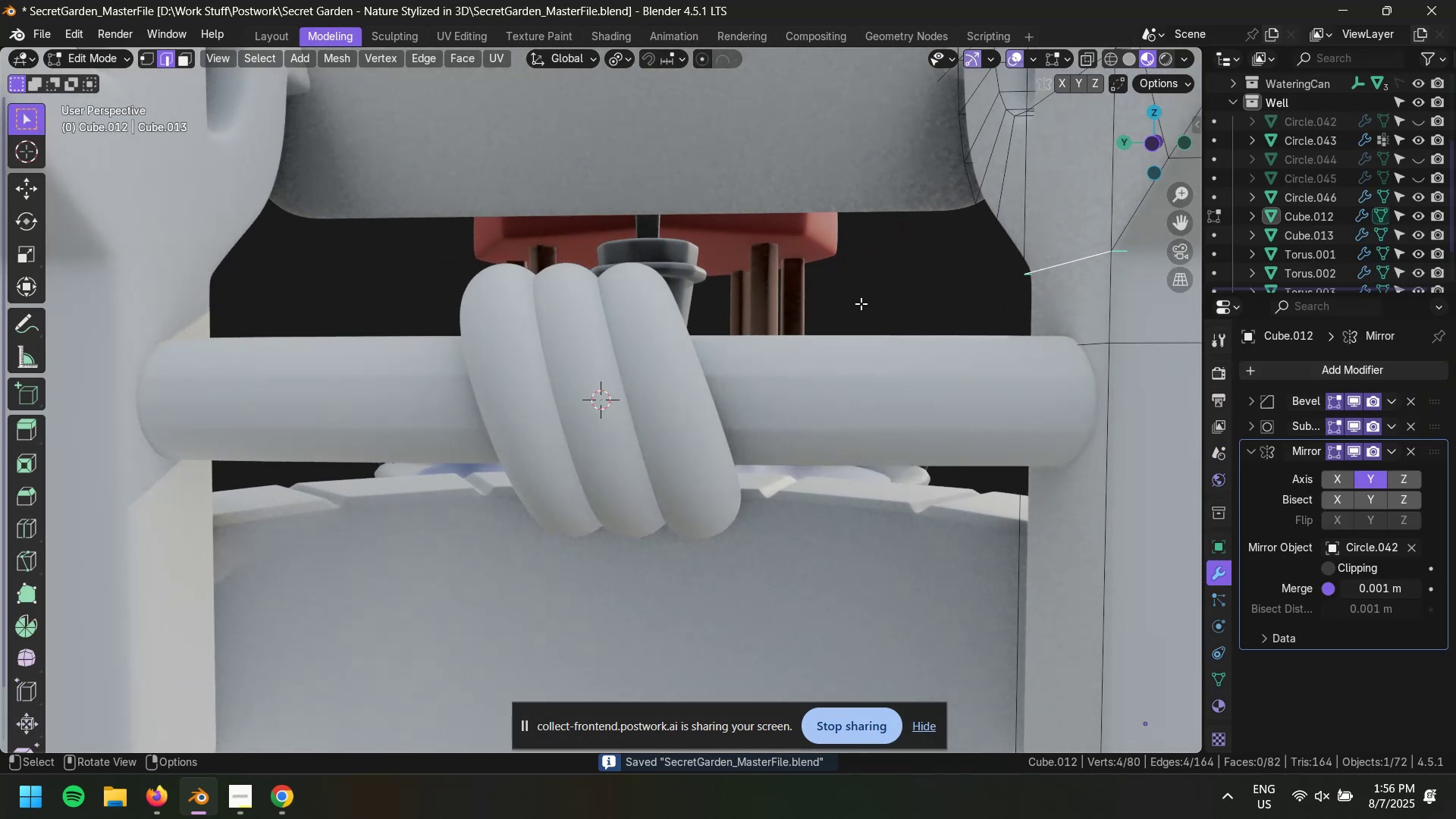 
left_click([876, 303])
 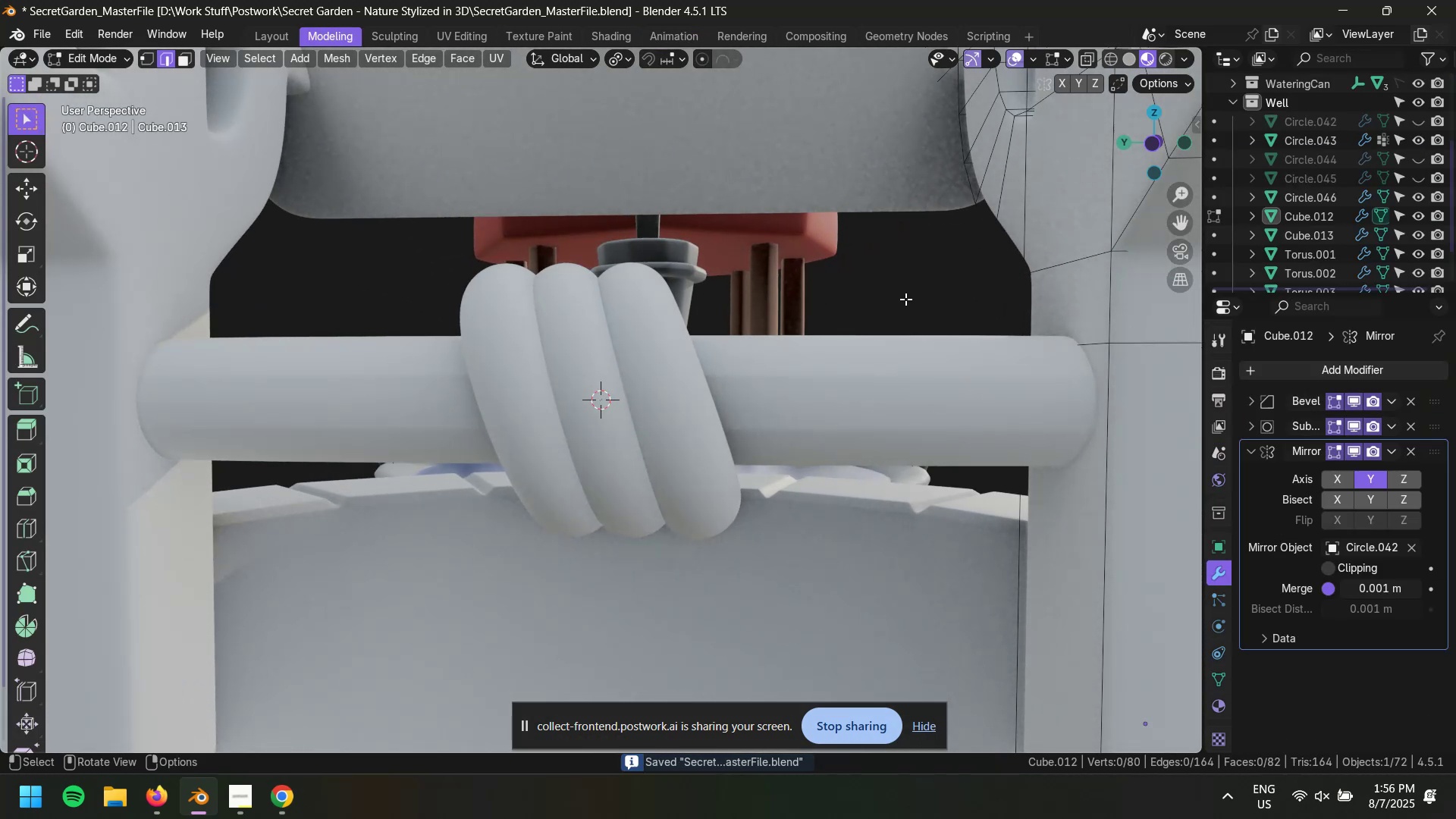 
key(Tab)
 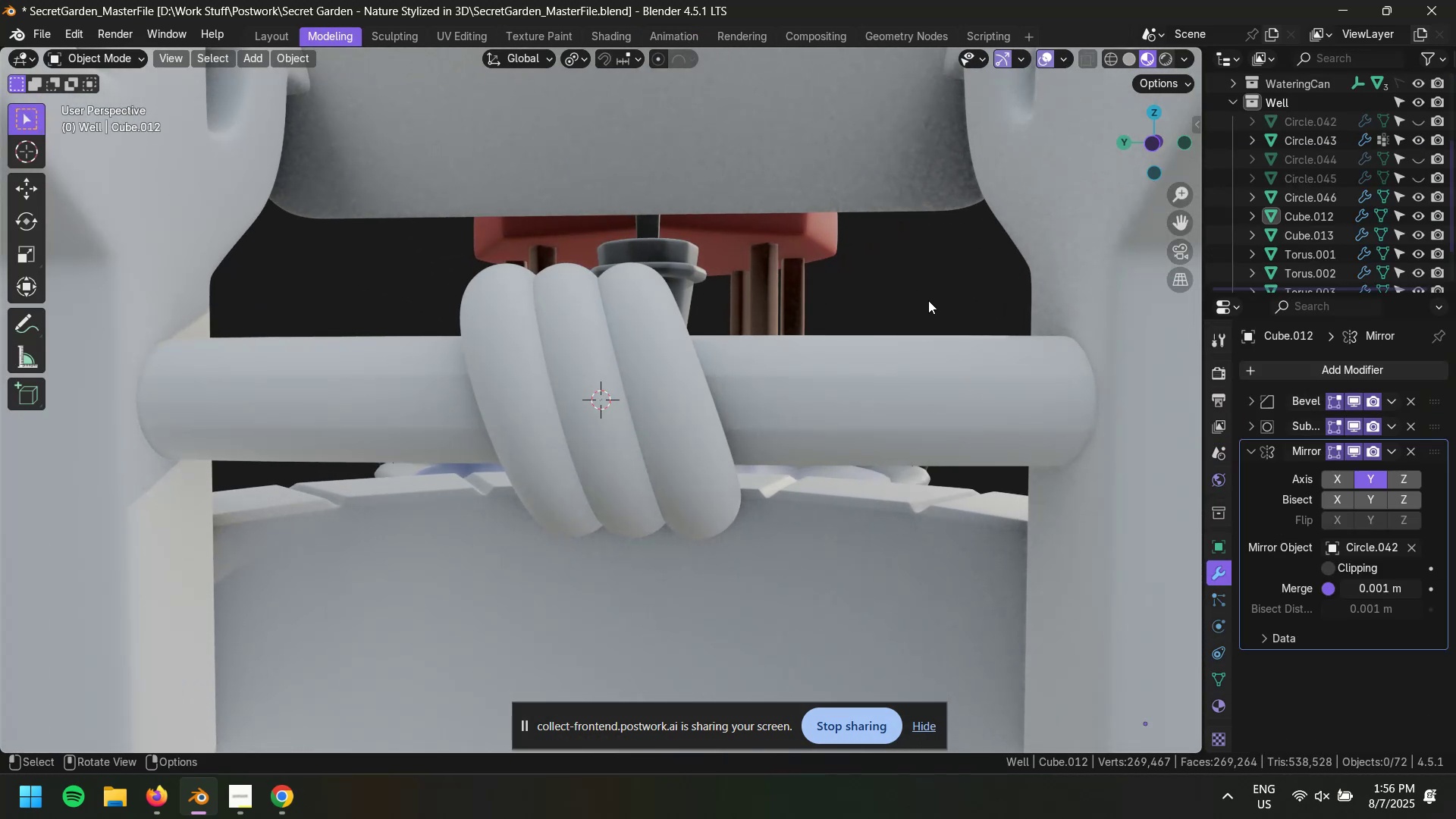 
scroll: coordinate [949, 328], scroll_direction: up, amount: 14.0
 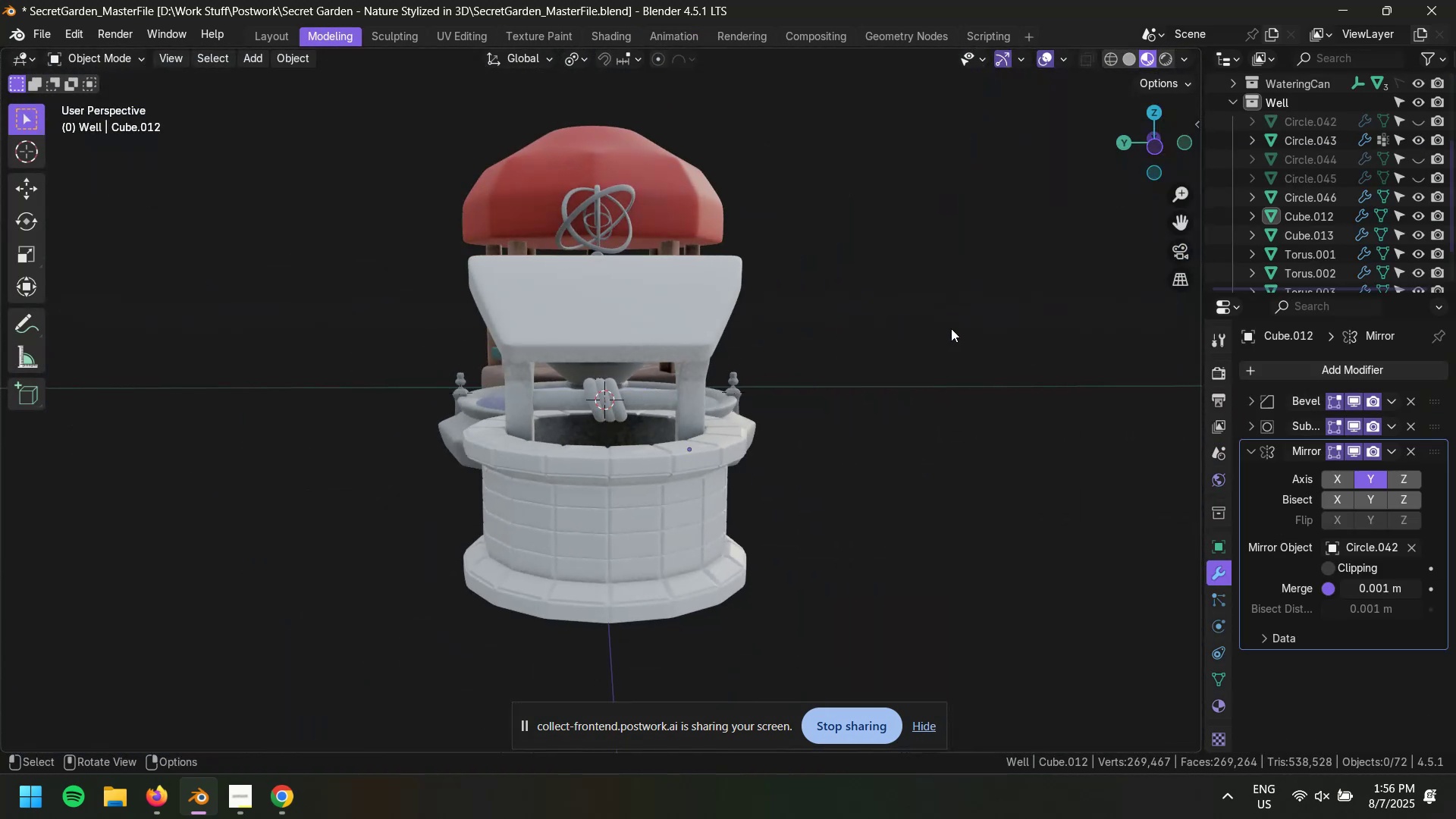 
left_click([974, 340])
 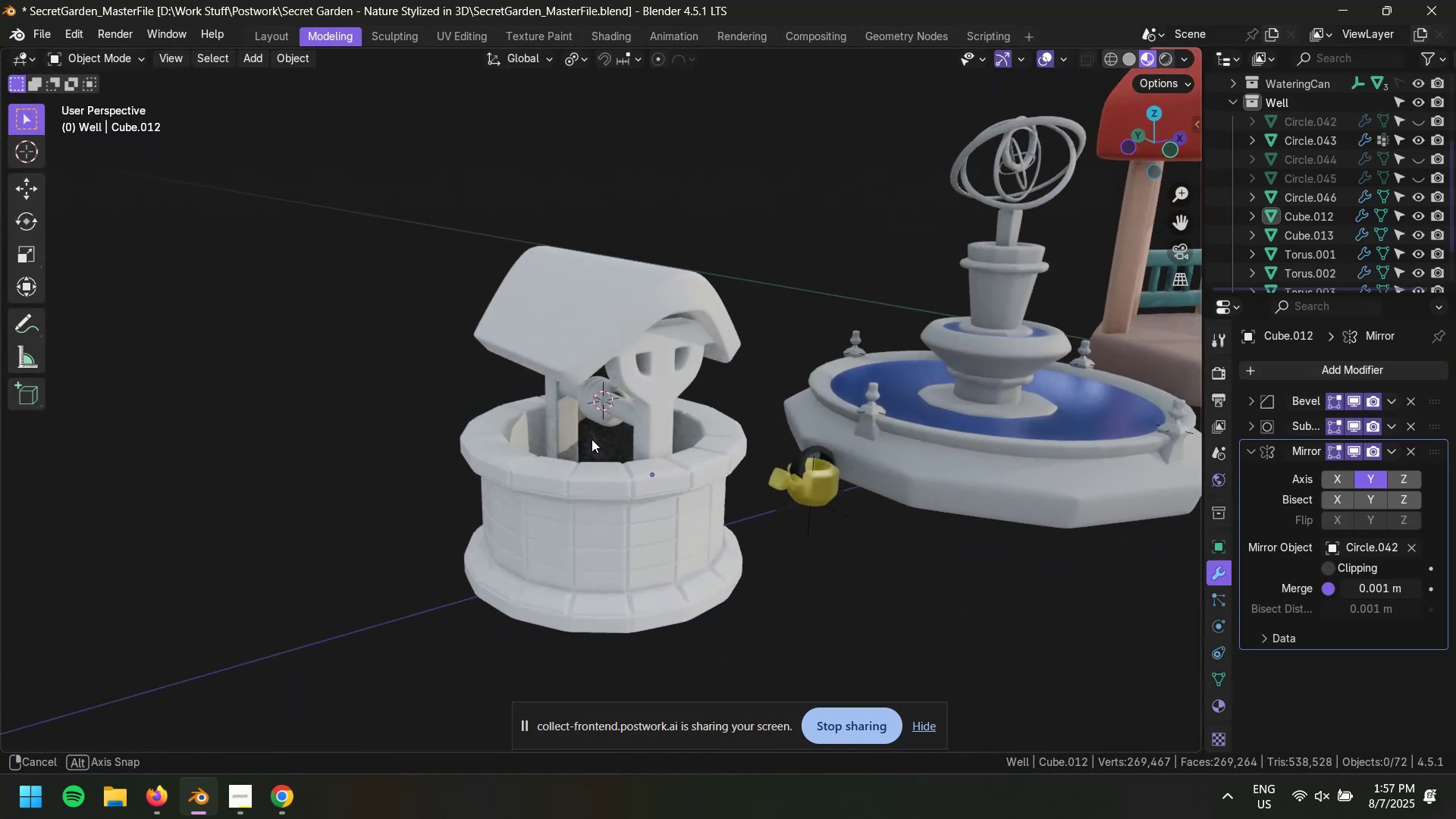 
scroll: coordinate [601, 414], scroll_direction: up, amount: 7.0
 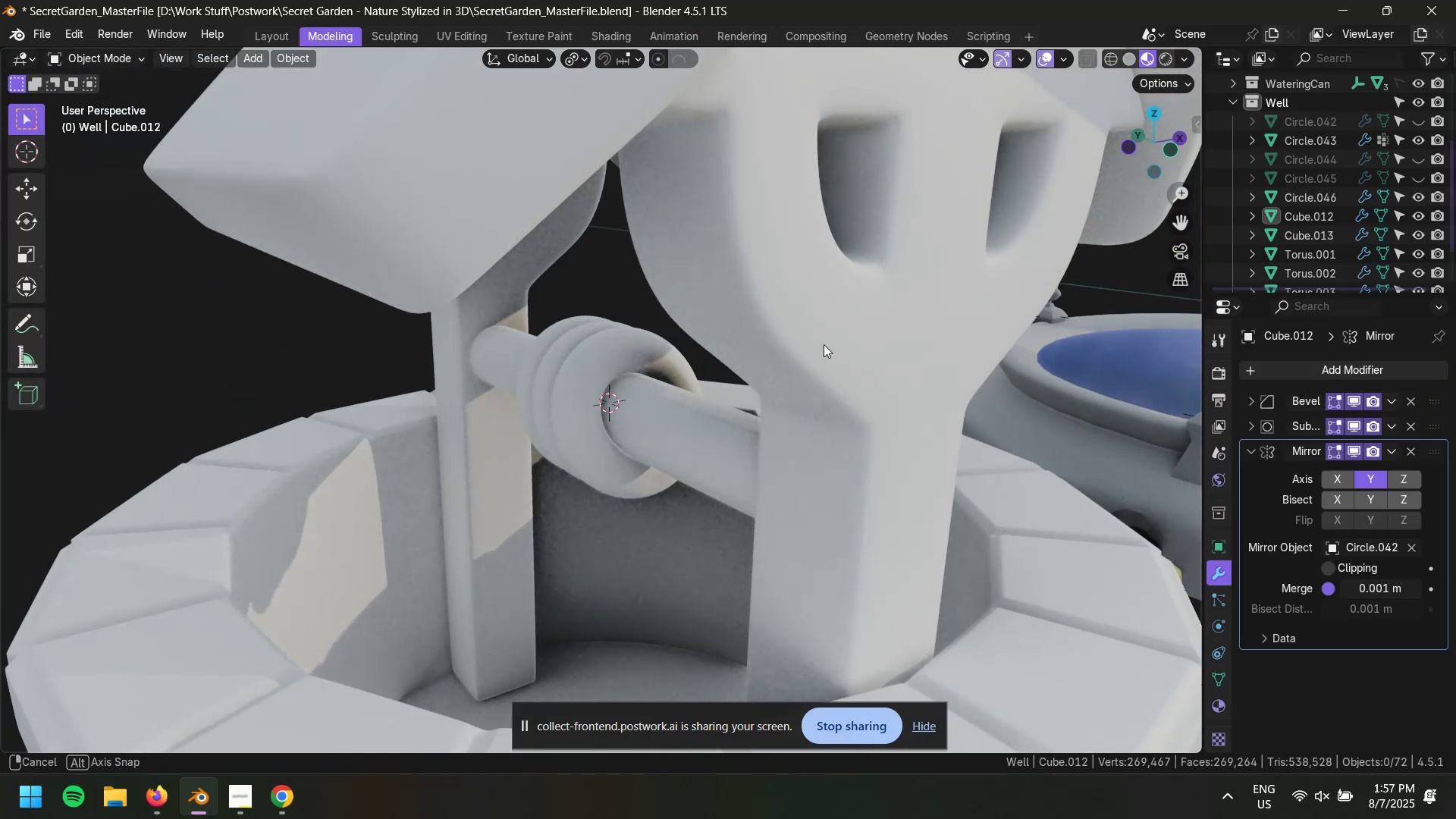 
scroll: coordinate [752, 347], scroll_direction: down, amount: 3.0
 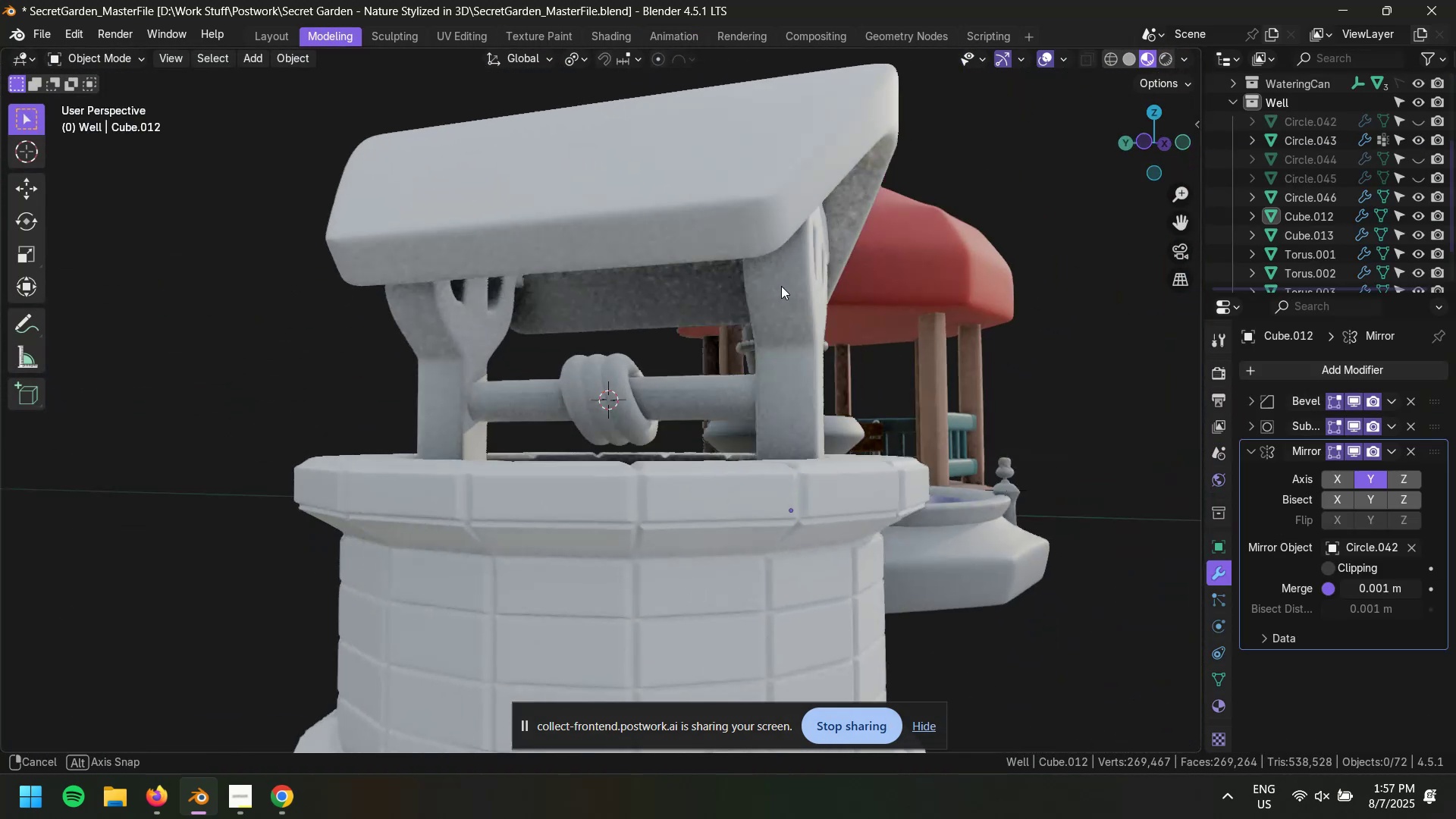 
scroll: coordinate [596, 382], scroll_direction: up, amount: 5.0
 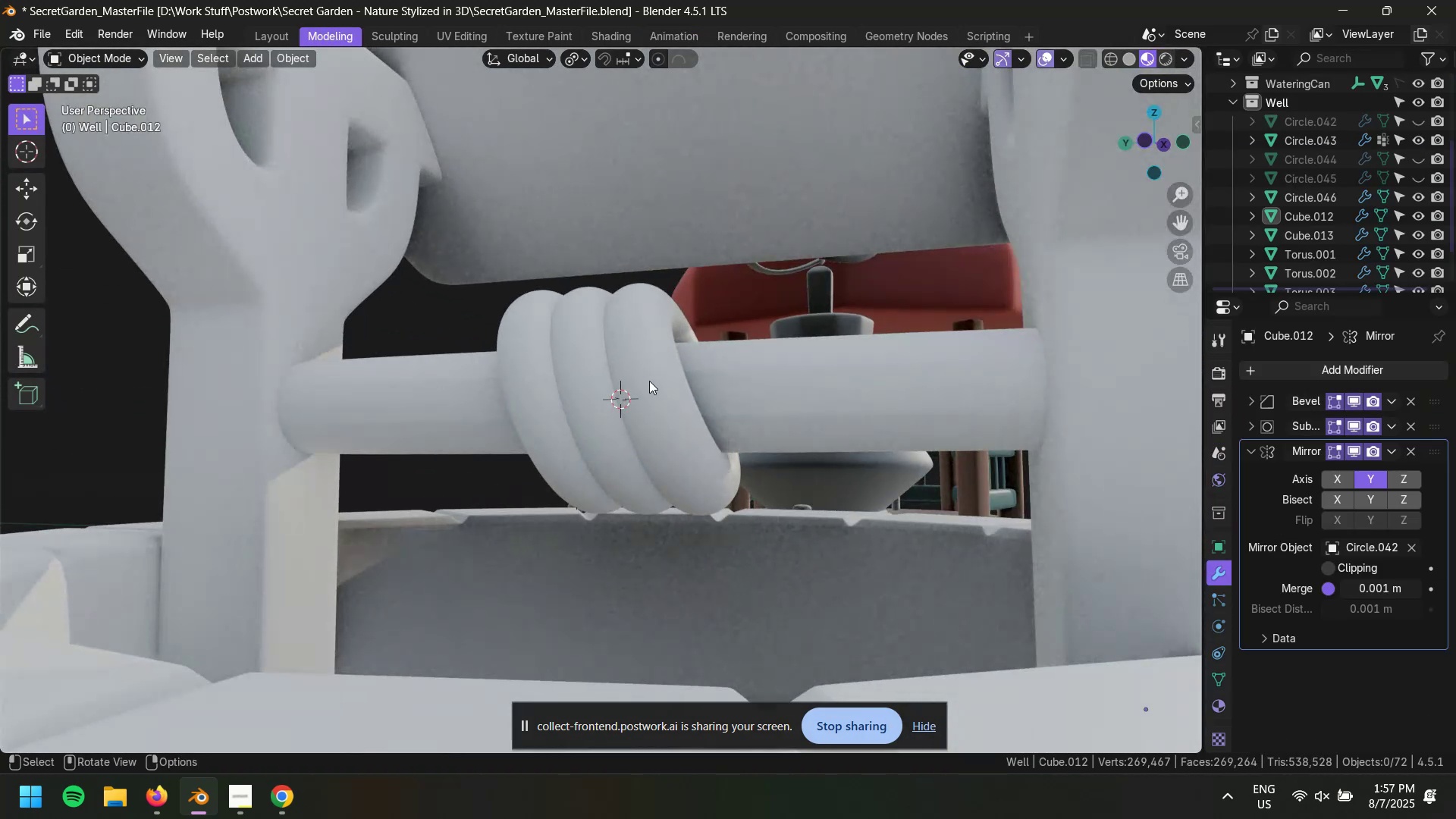 
left_click([651, 366])
 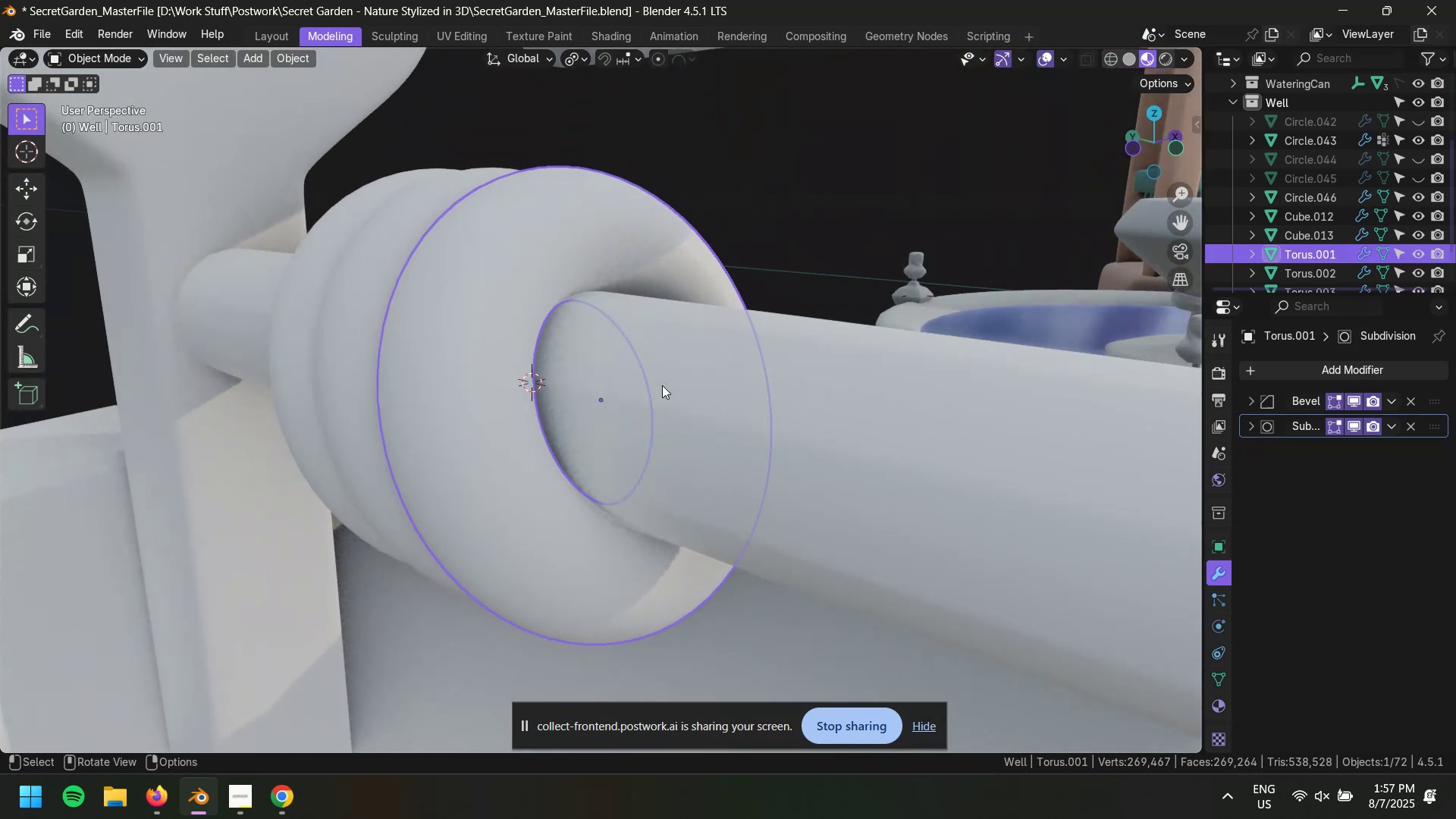 
left_click([737, 220])
 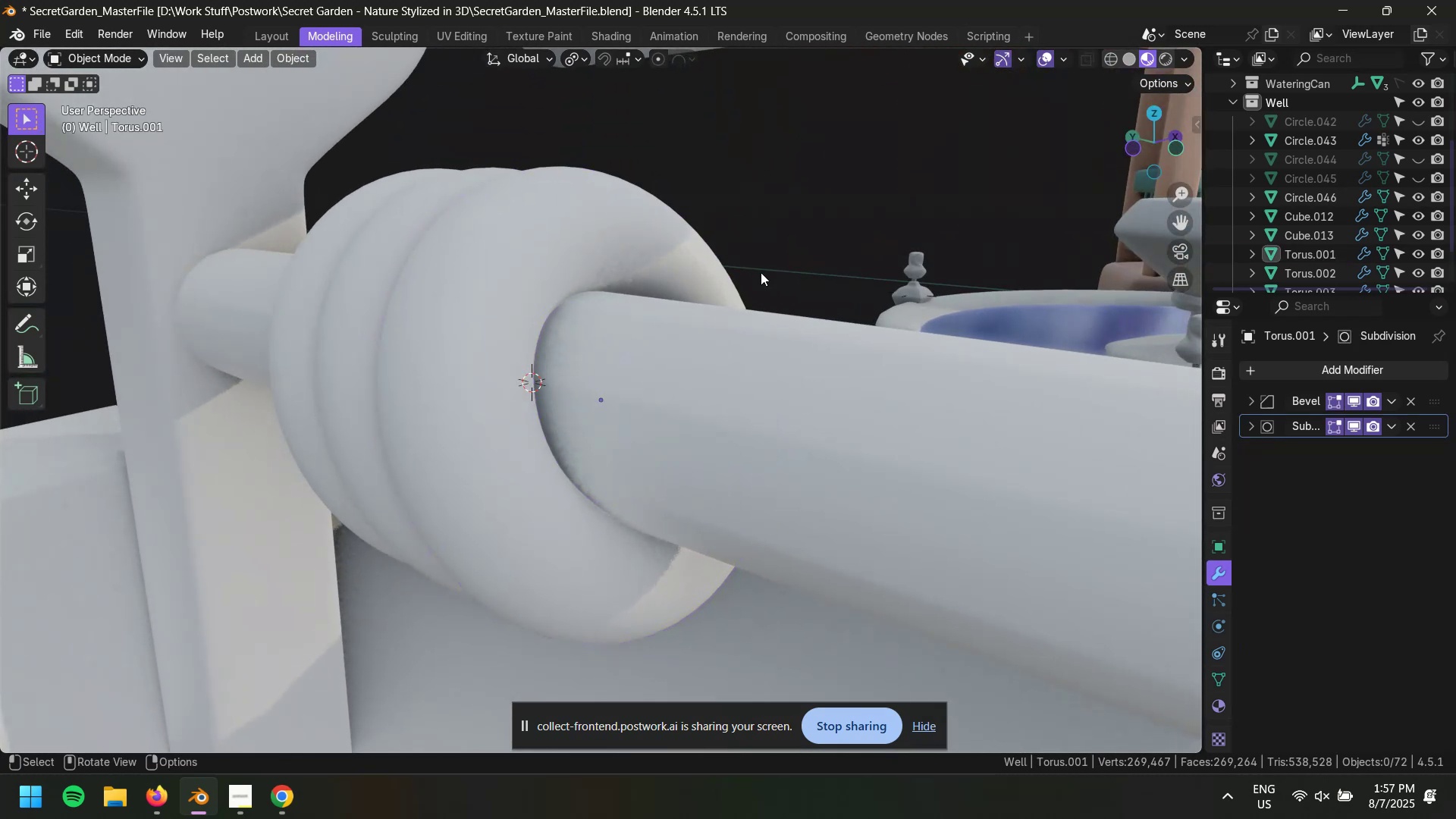 
scroll: coordinate [949, 345], scroll_direction: down, amount: 12.0
 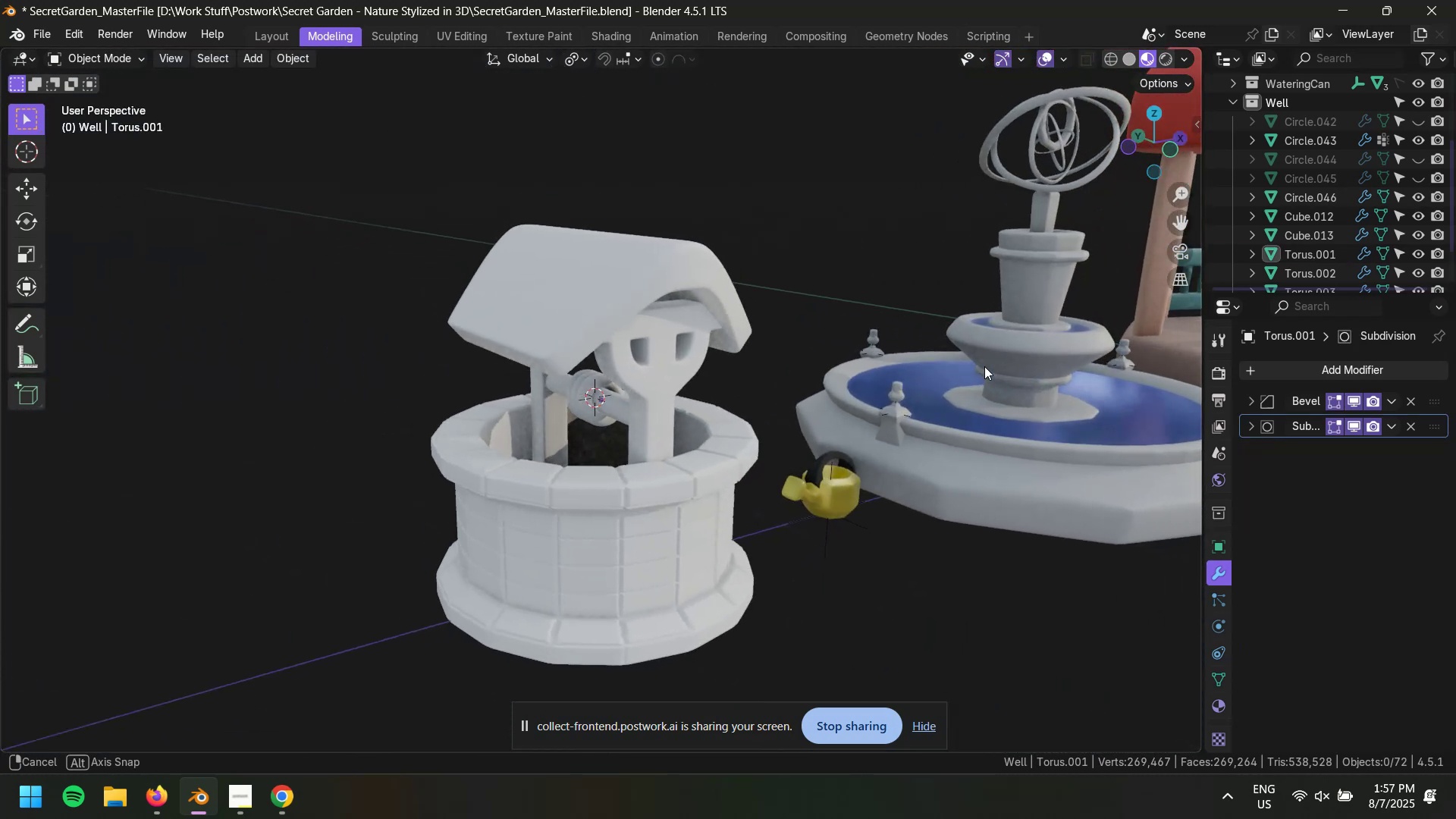 
hold_key(key=ShiftLeft, duration=0.6)
 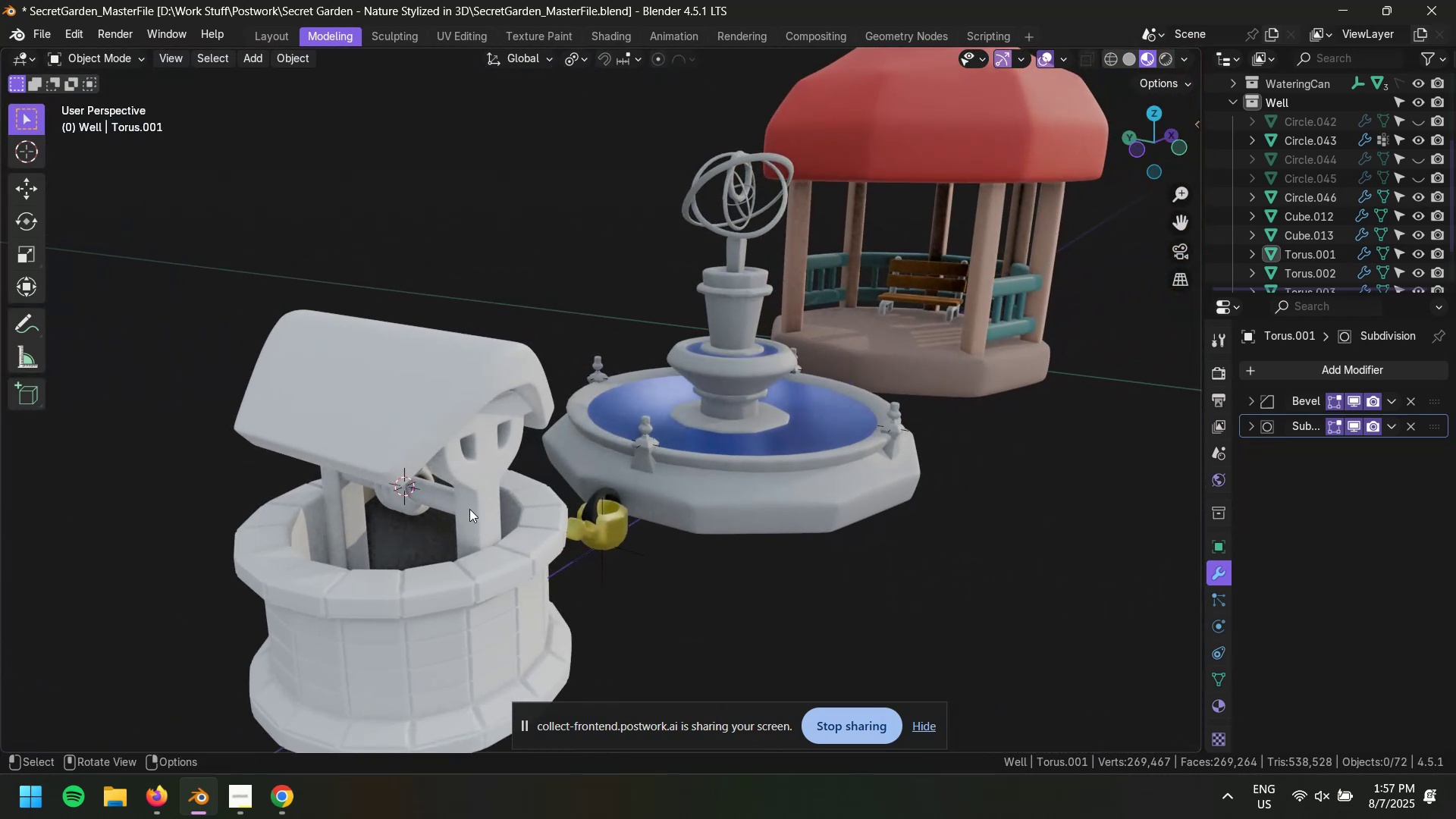 
scroll: coordinate [414, 529], scroll_direction: up, amount: 4.0
 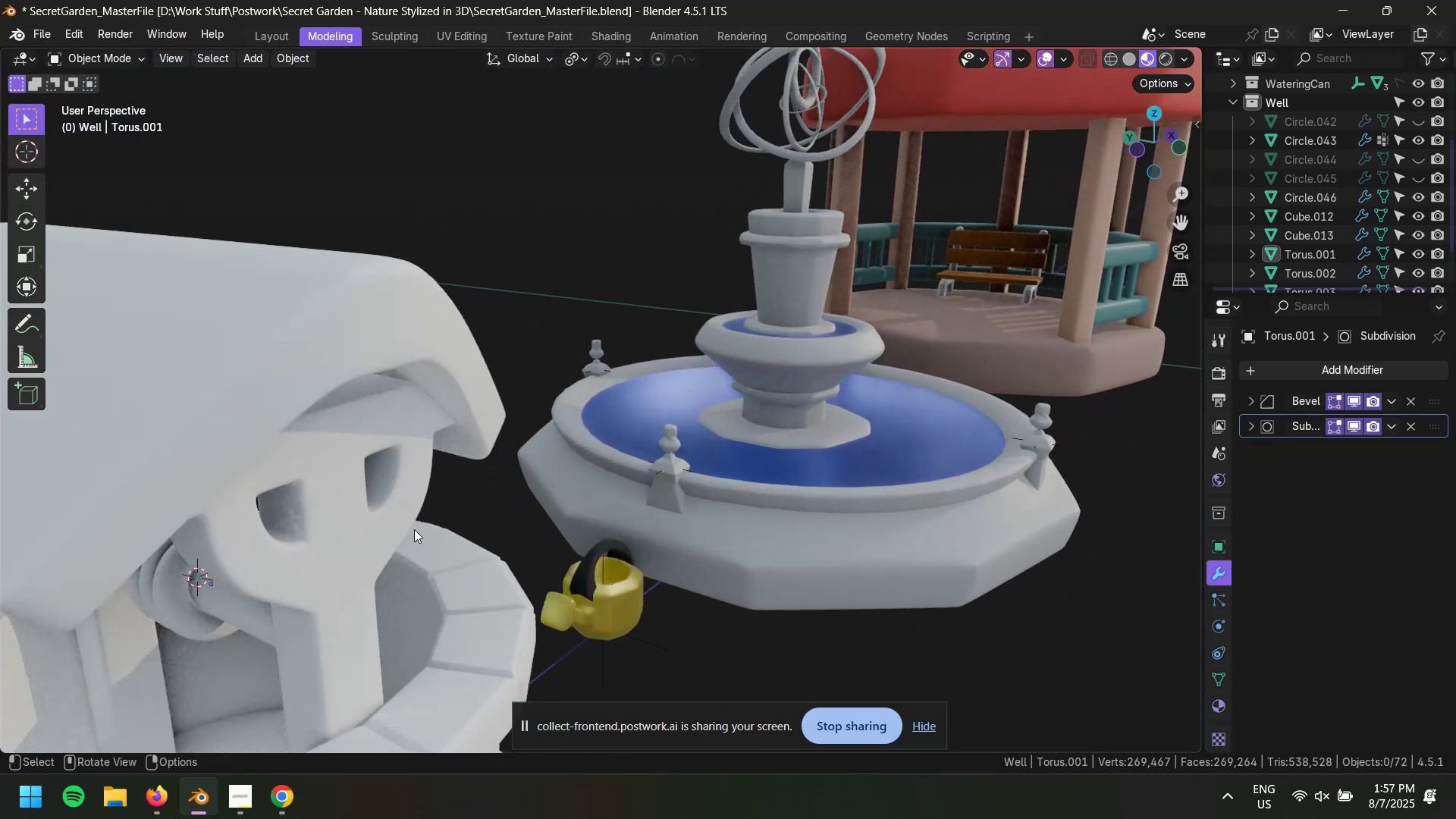 
hold_key(key=ShiftLeft, duration=0.54)
 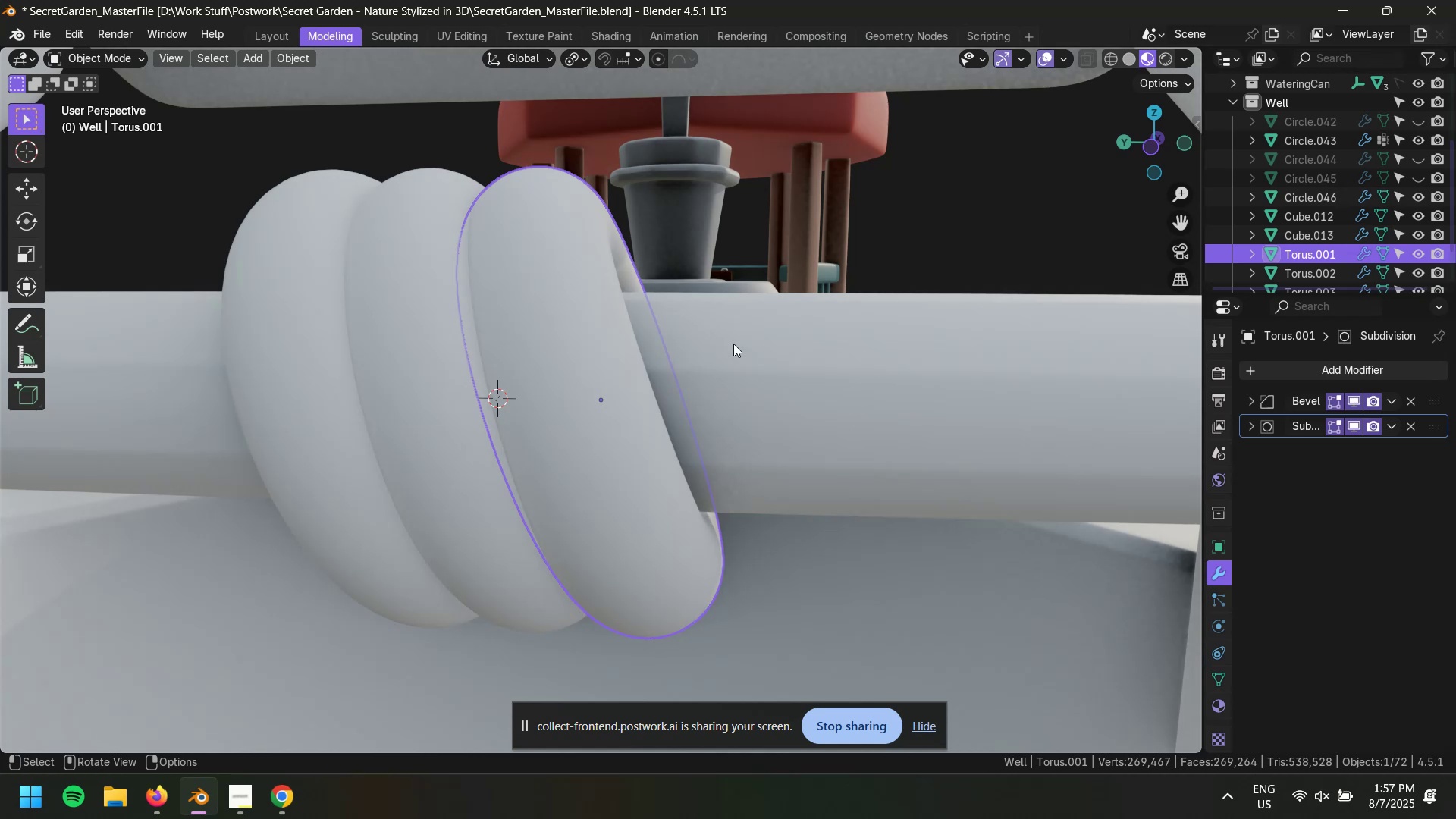 
wait(7.8)
 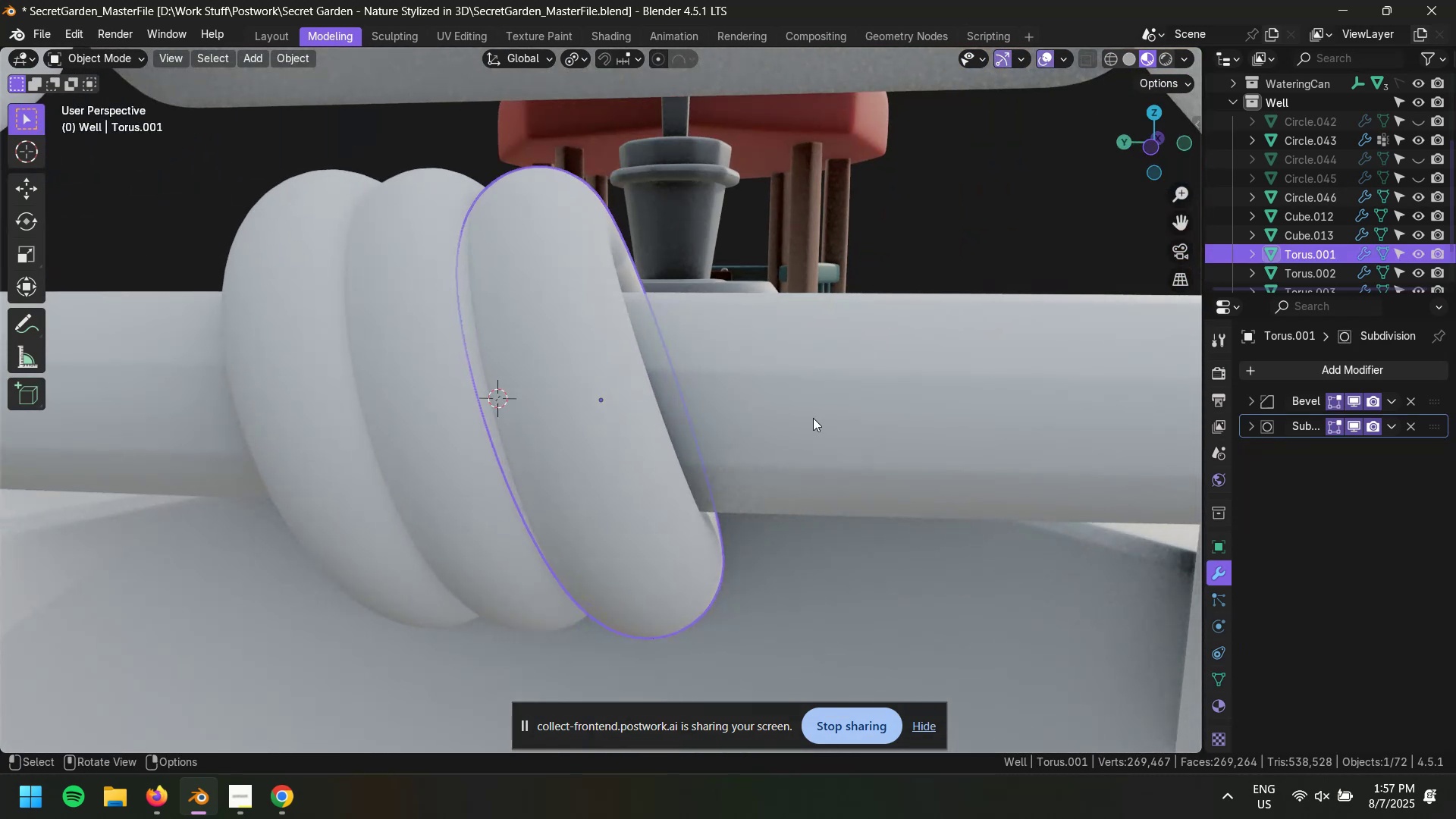 
type(Dxy)
 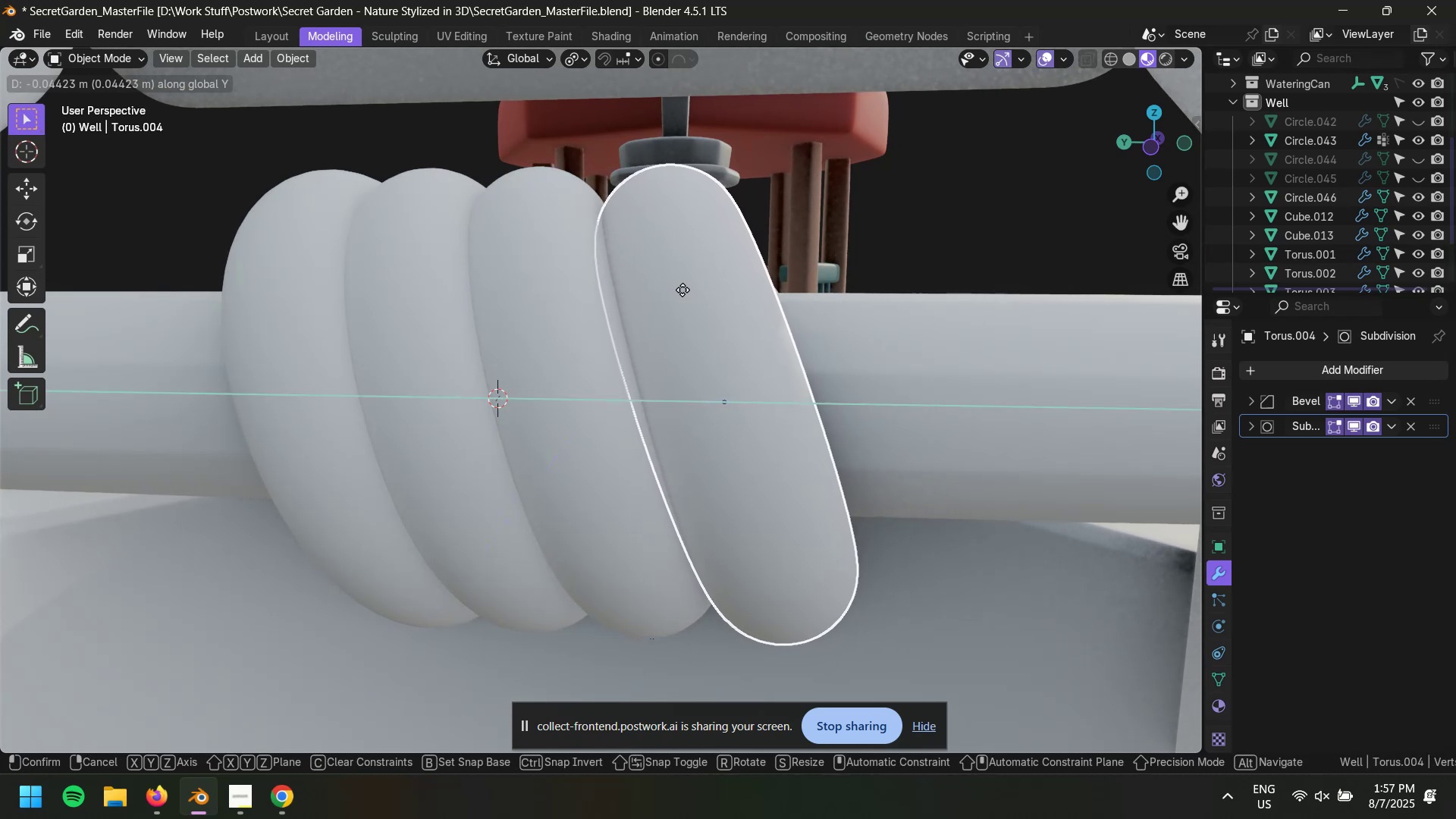 
wait(9.05)
 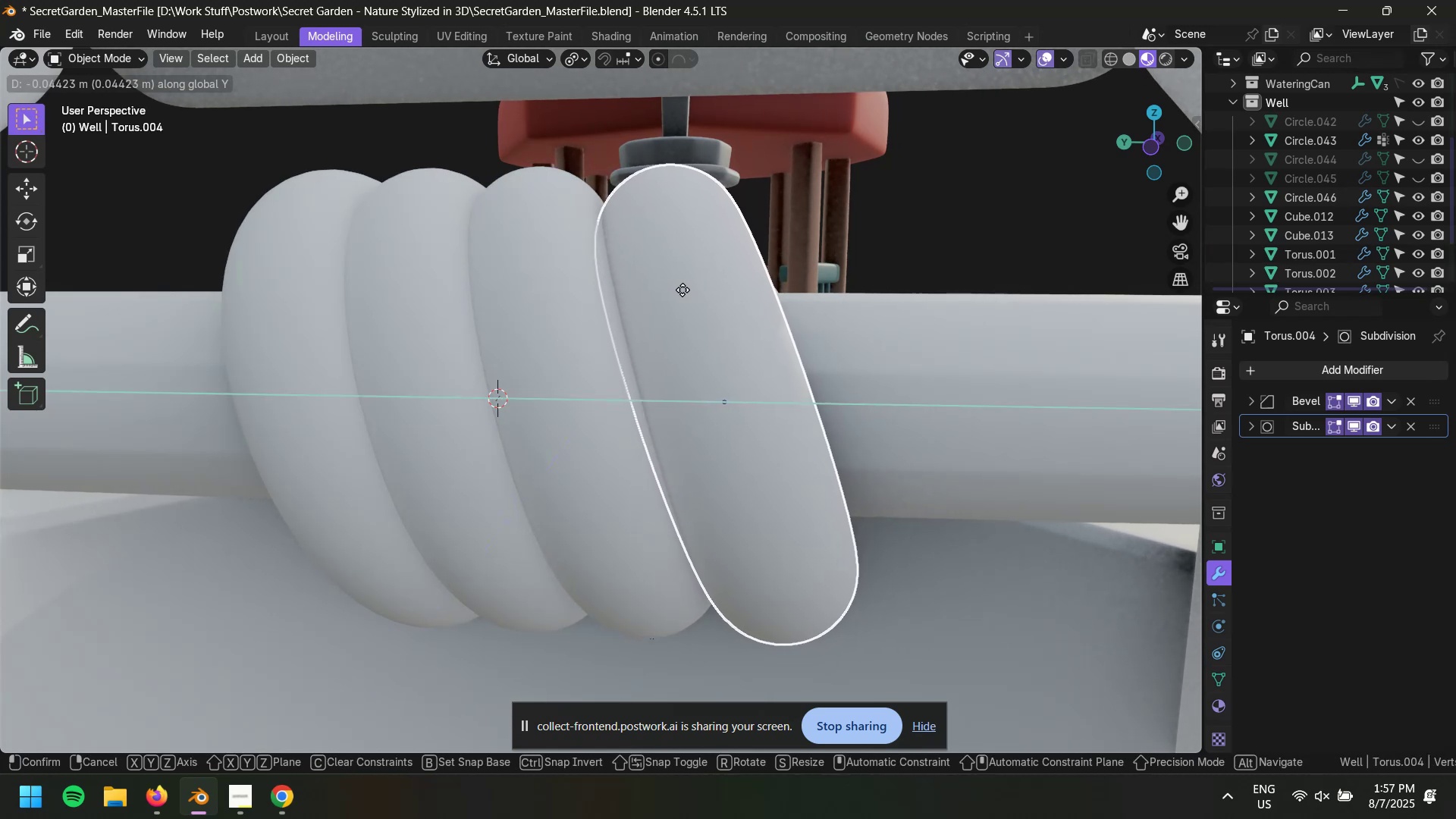 
left_click([696, 287])
 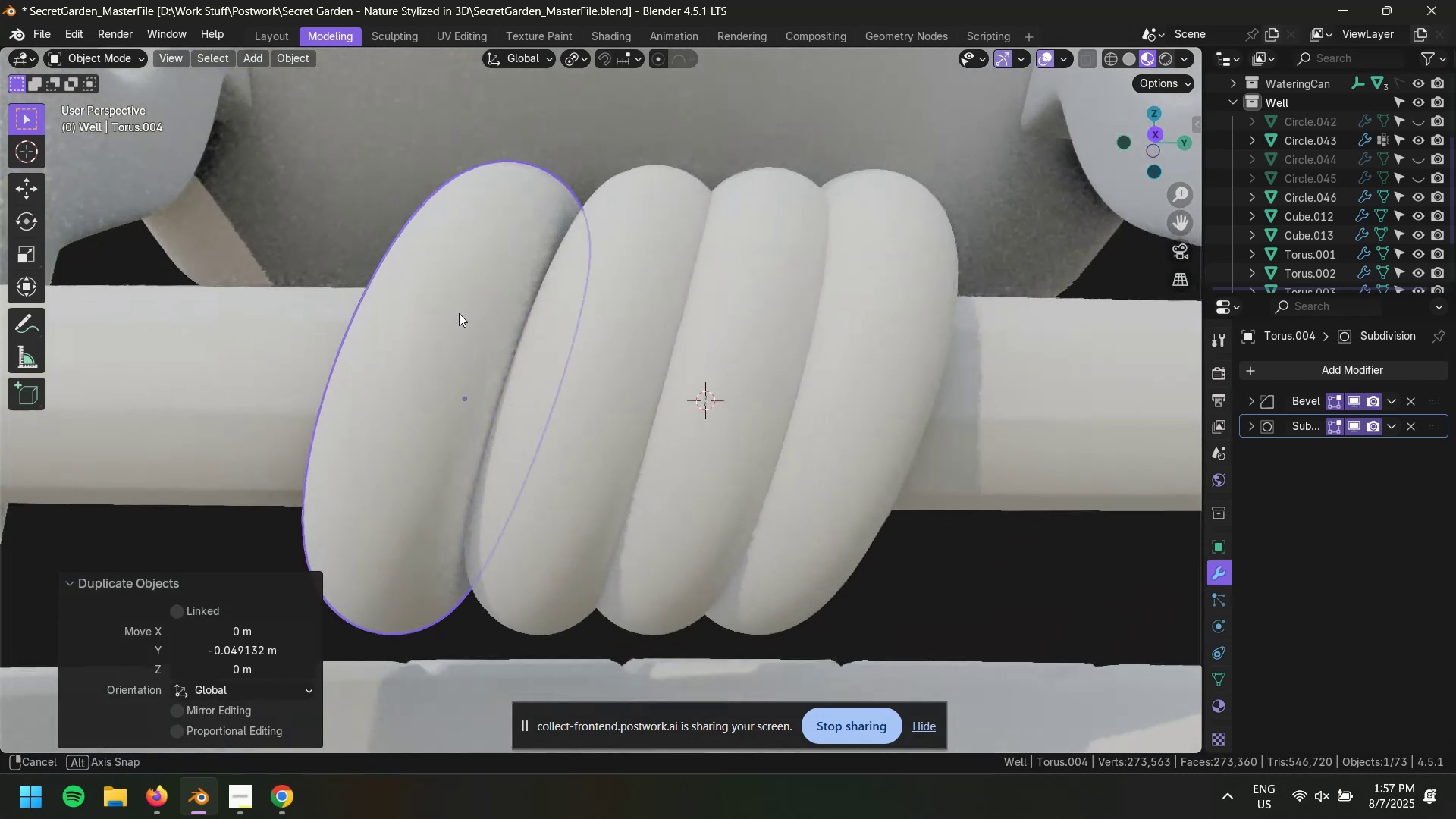 
key(Tab)
 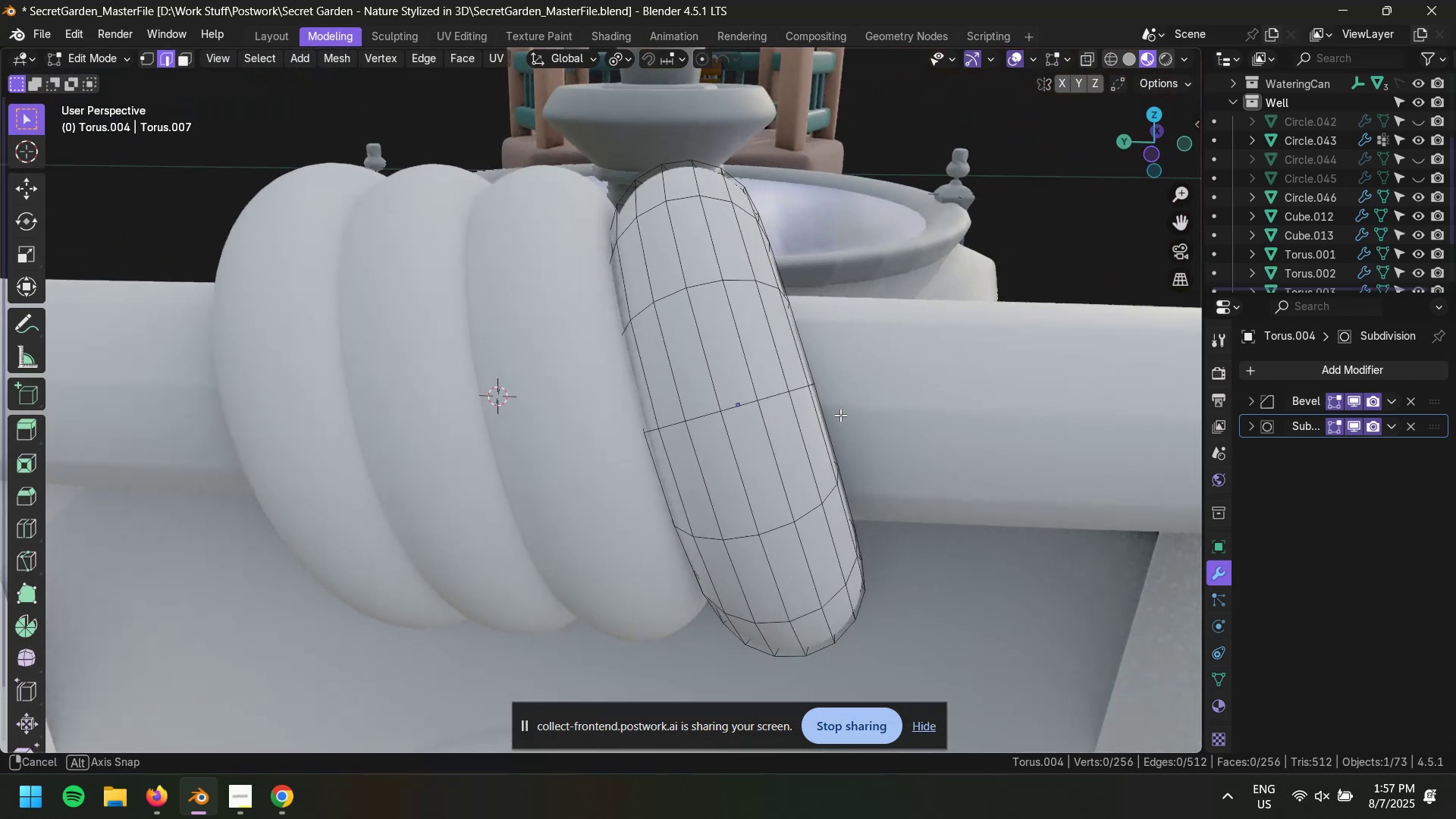 
wait(5.55)
 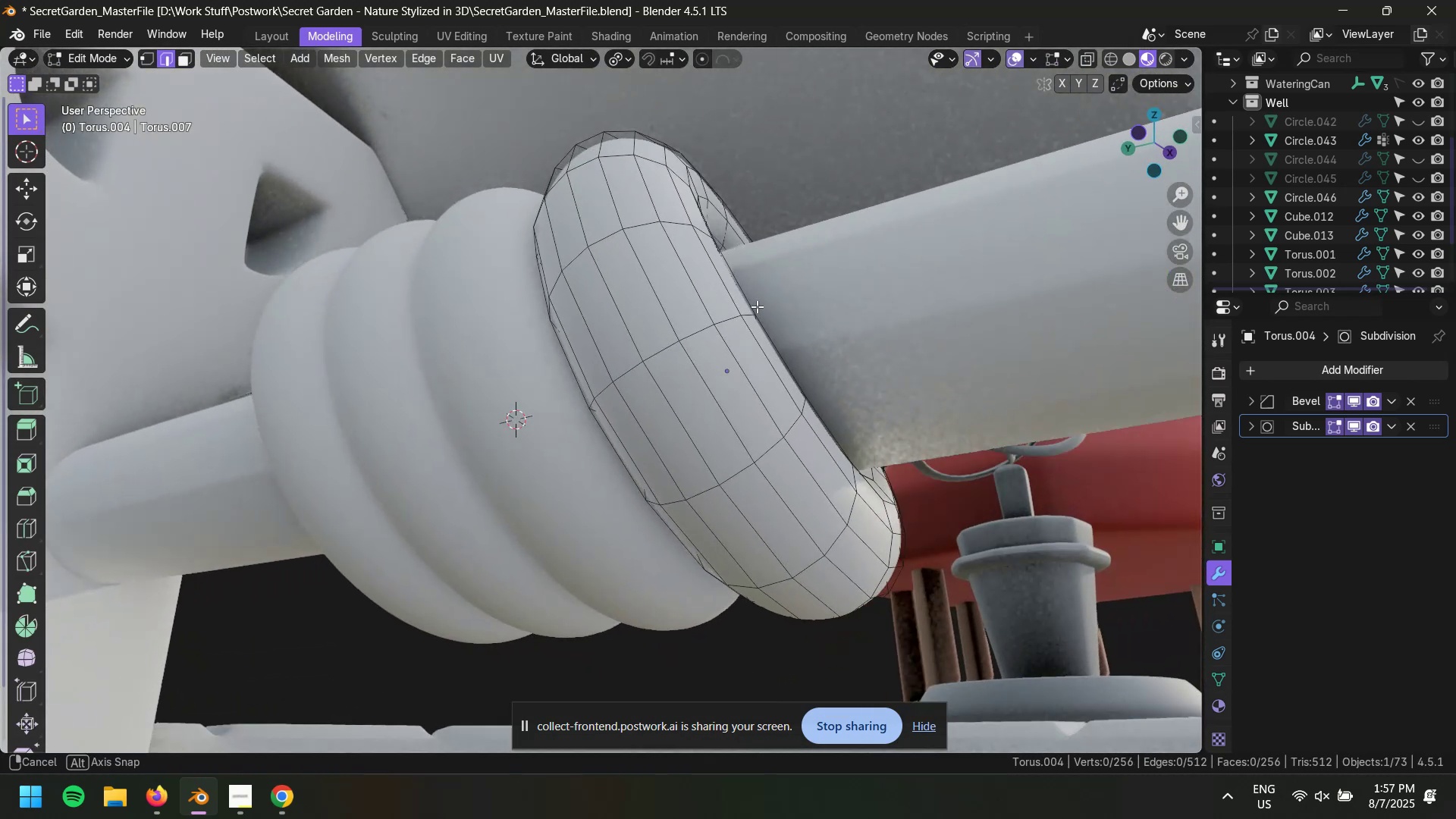 
key(2)
 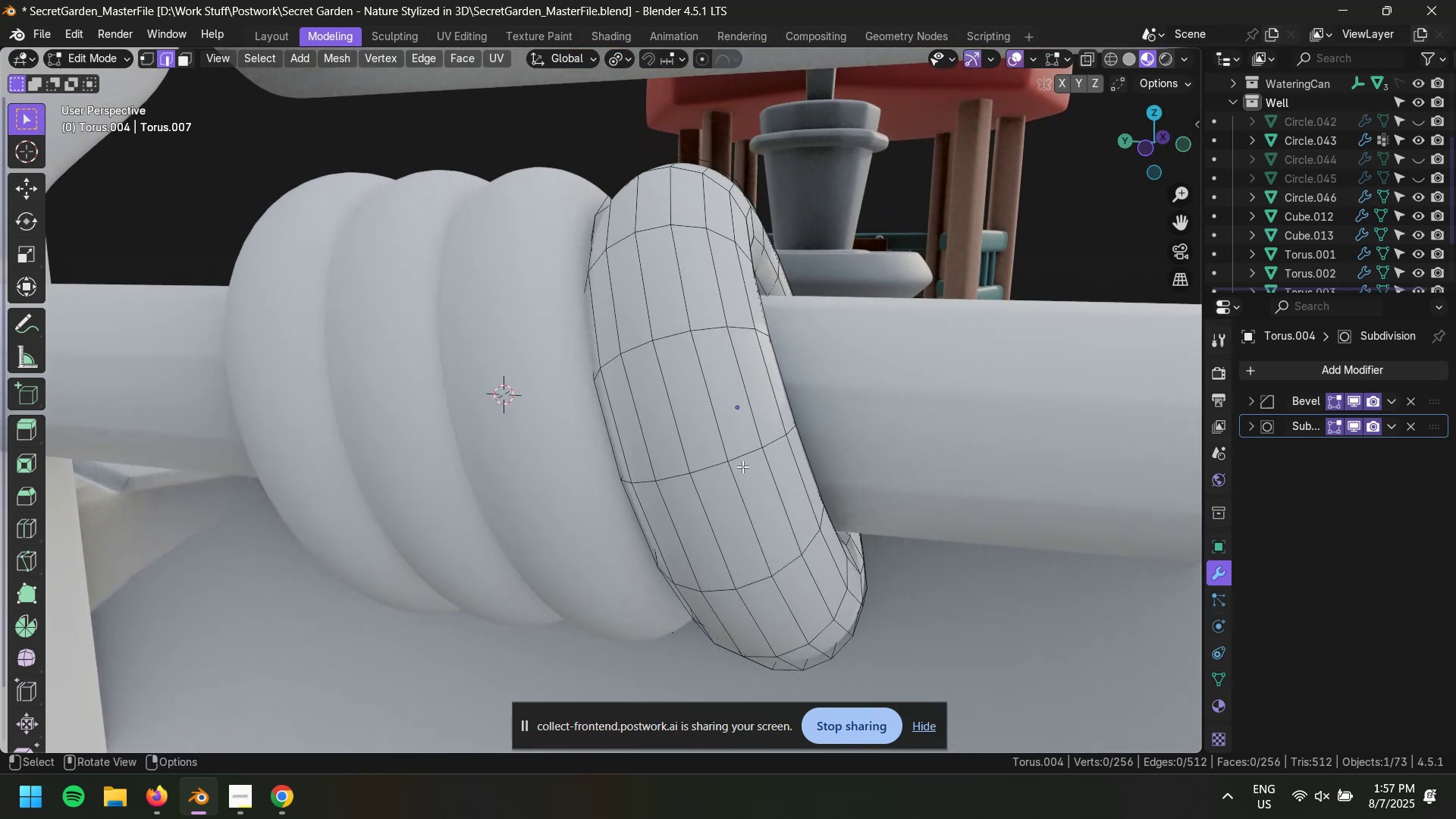 
hold_key(key=AltLeft, duration=0.45)
left_click([751, 457])
 